 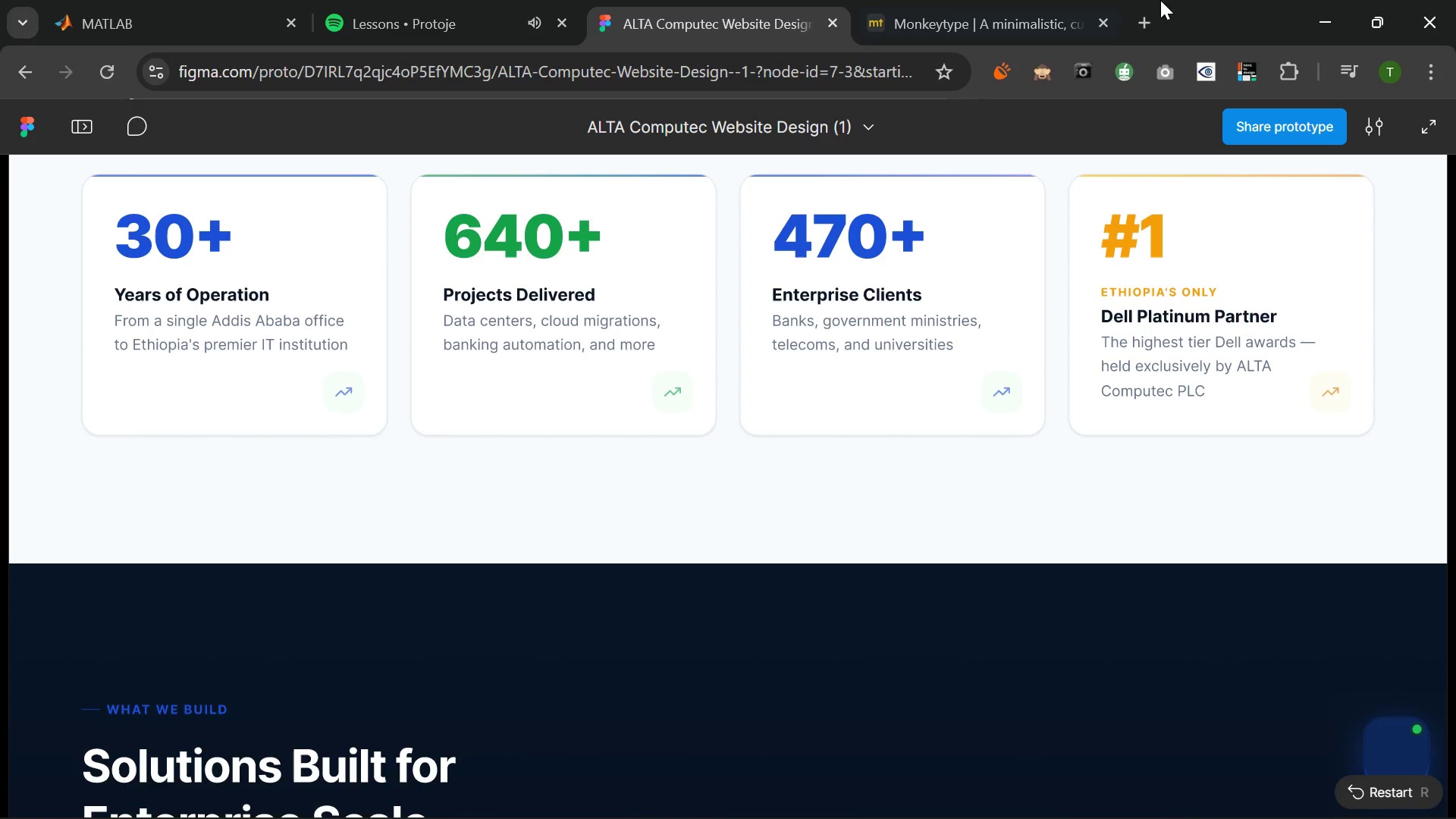 
scroll: coordinate [874, 221], scroll_direction: down, amount: 11.0
 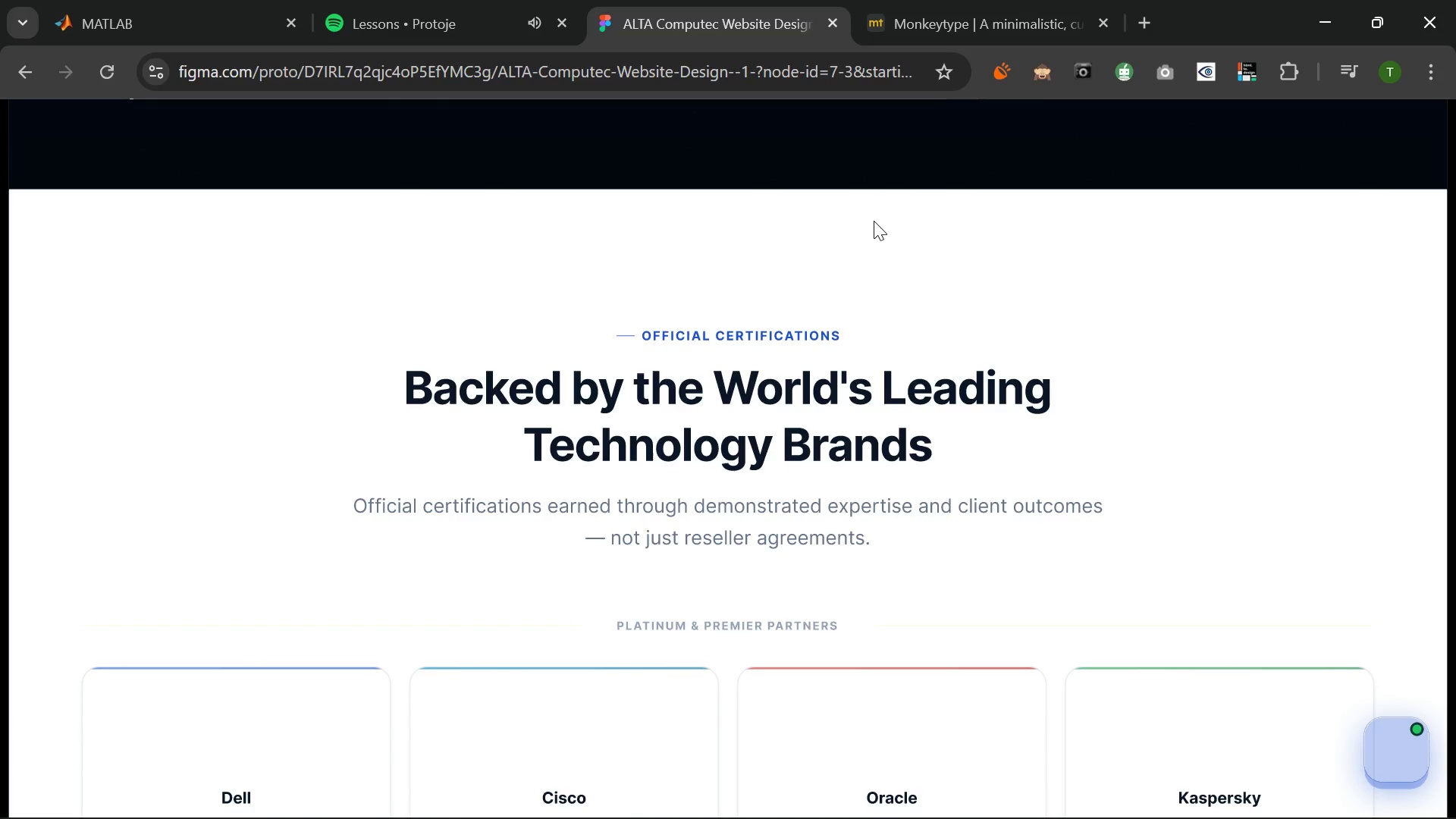 
scroll: coordinate [874, 221], scroll_direction: up, amount: 47.0
 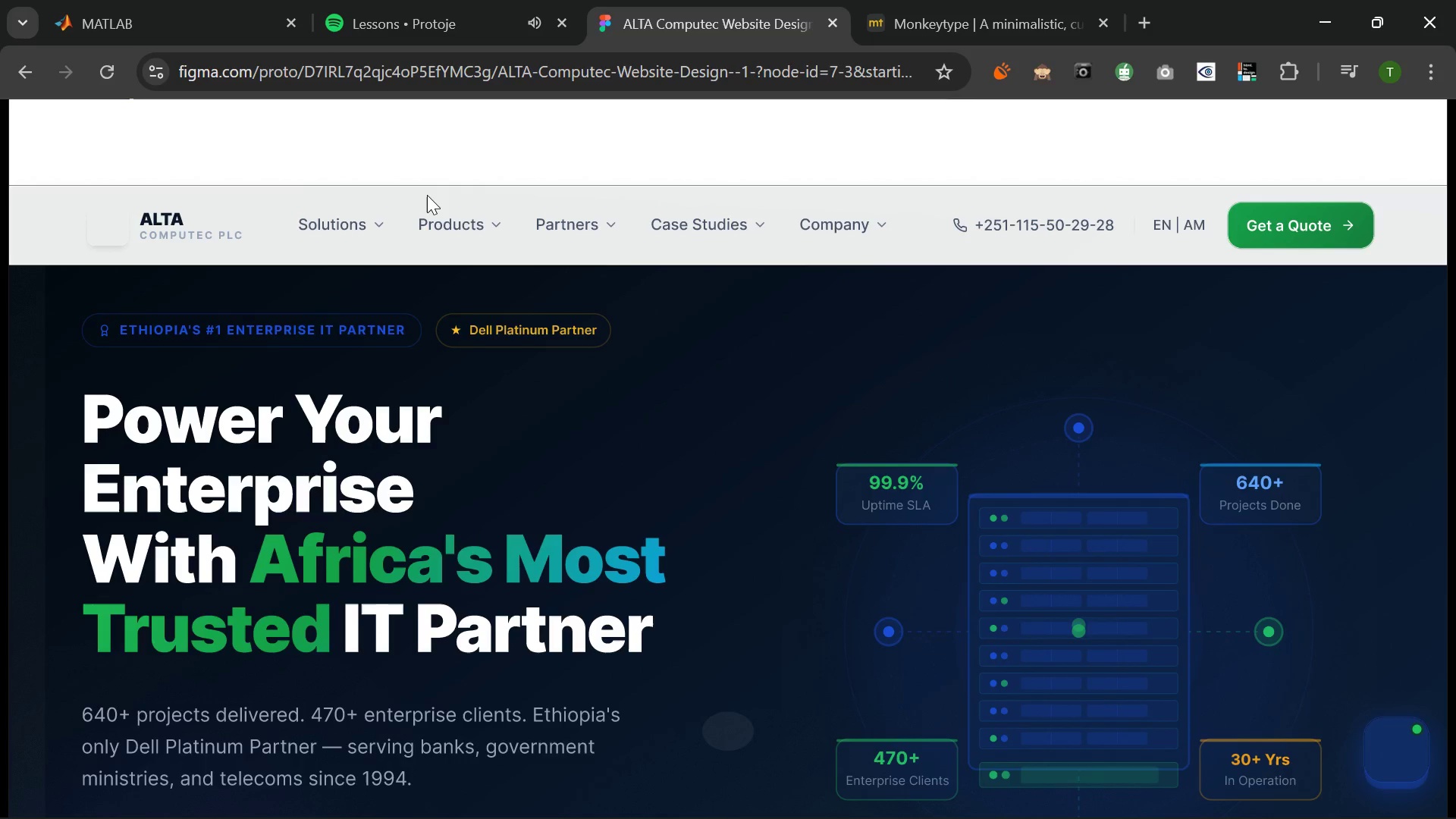 
scroll: coordinate [516, 374], scroll_direction: down, amount: 5.0
 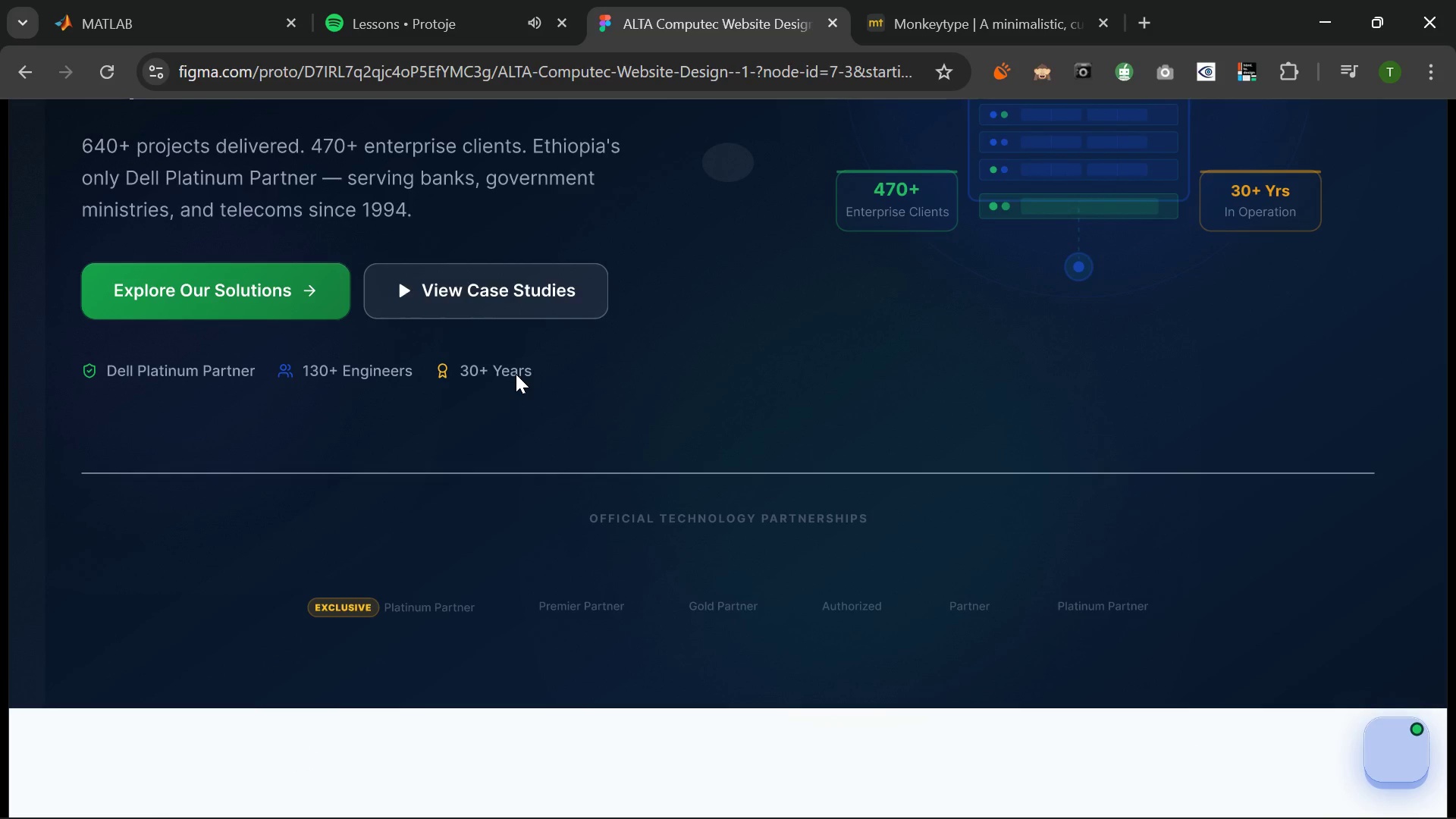 
scroll: coordinate [516, 374], scroll_direction: up, amount: 4.0
 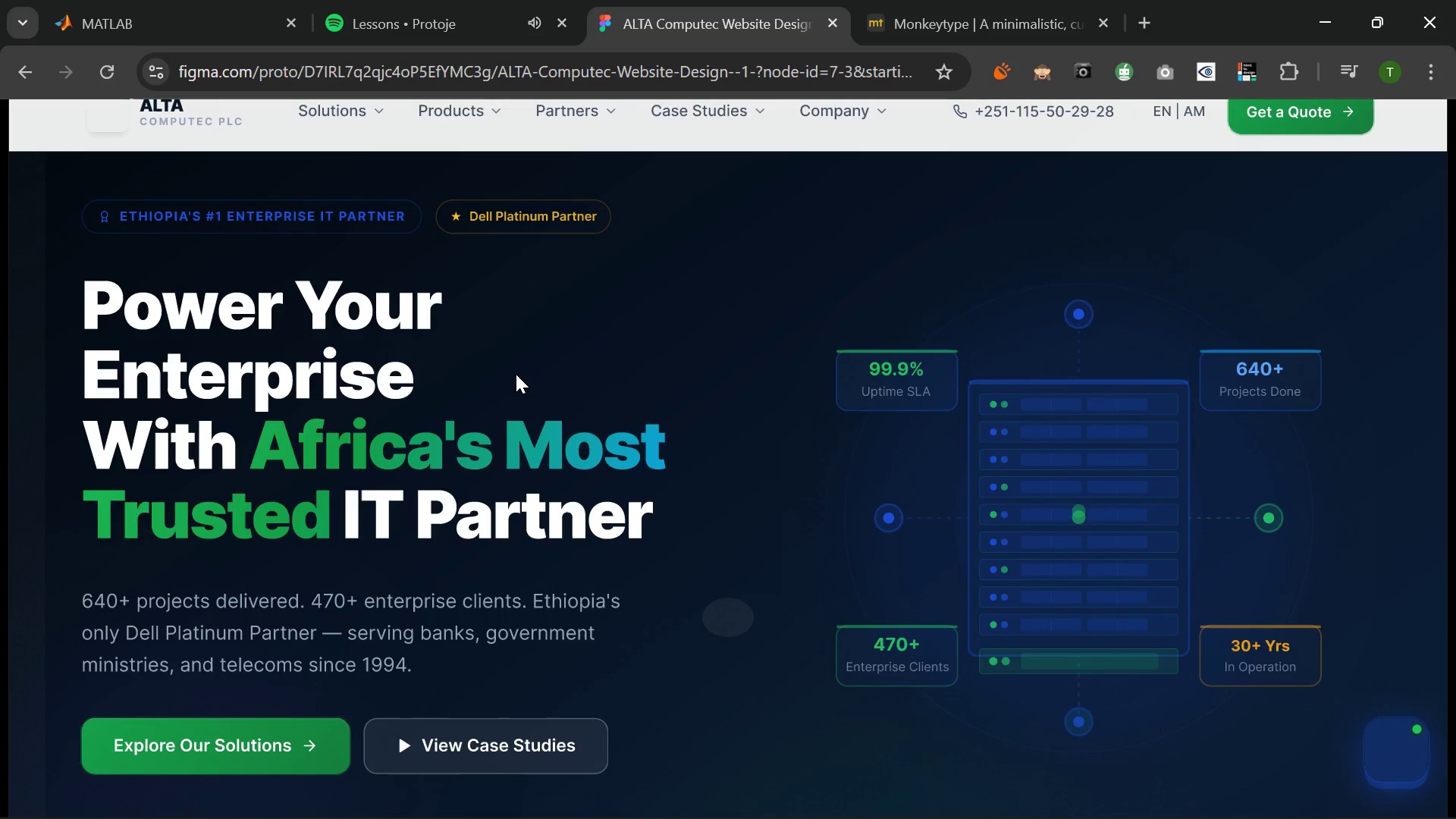 
scroll: coordinate [516, 374], scroll_direction: down, amount: 2.0
 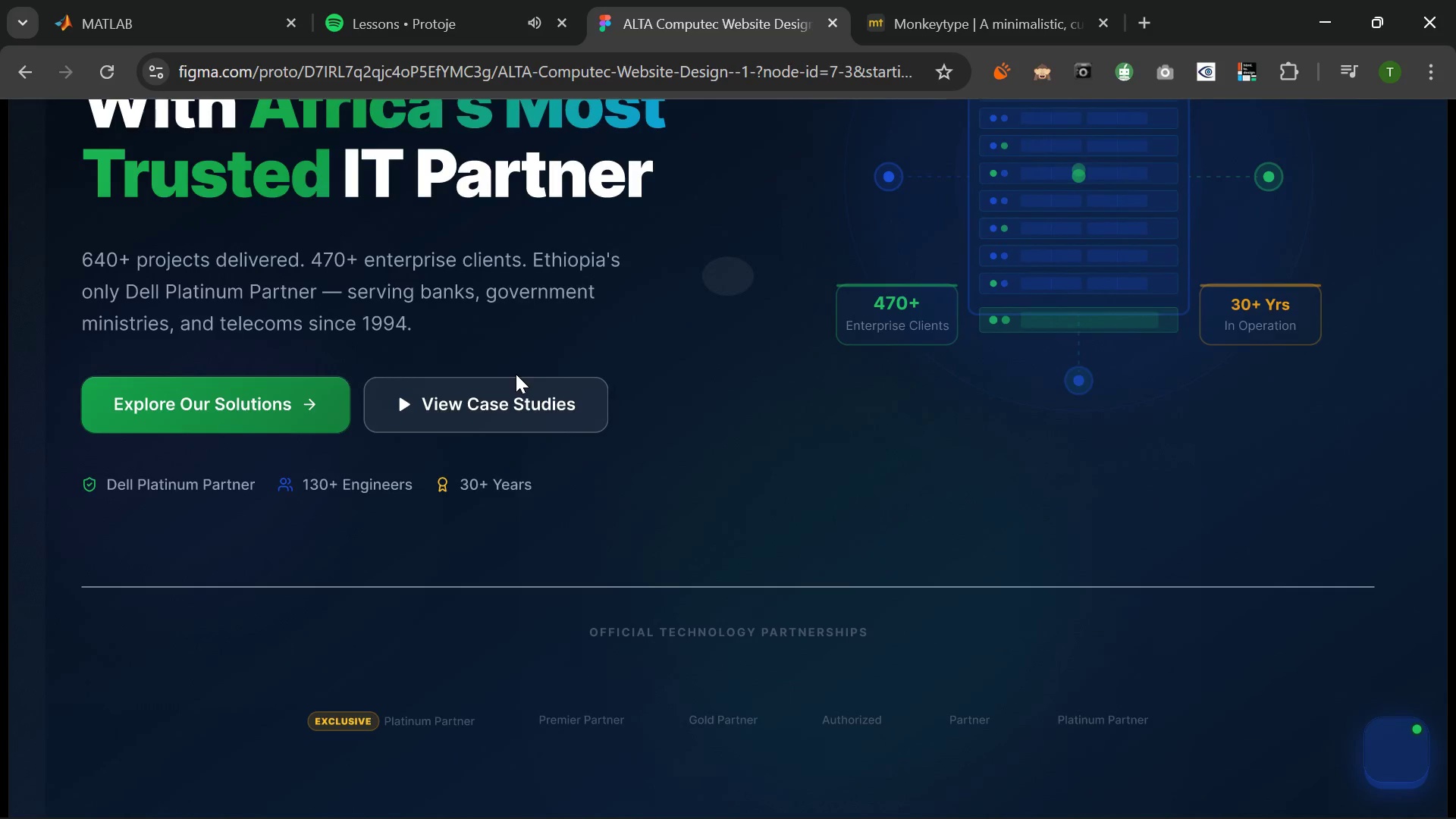 
scroll: coordinate [516, 374], scroll_direction: up, amount: 2.0
 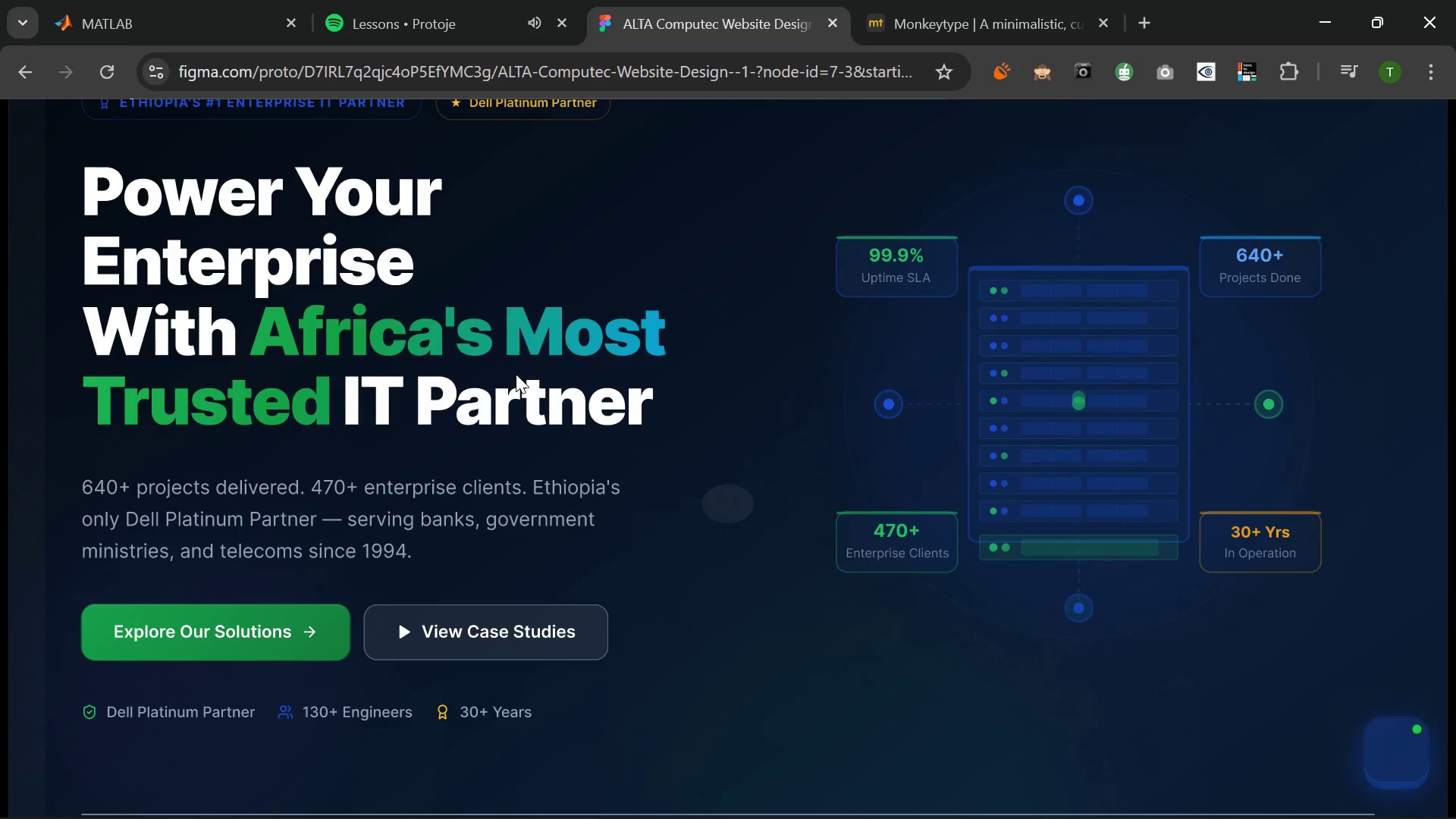 
scroll: coordinate [483, 376], scroll_direction: down, amount: 3.0
 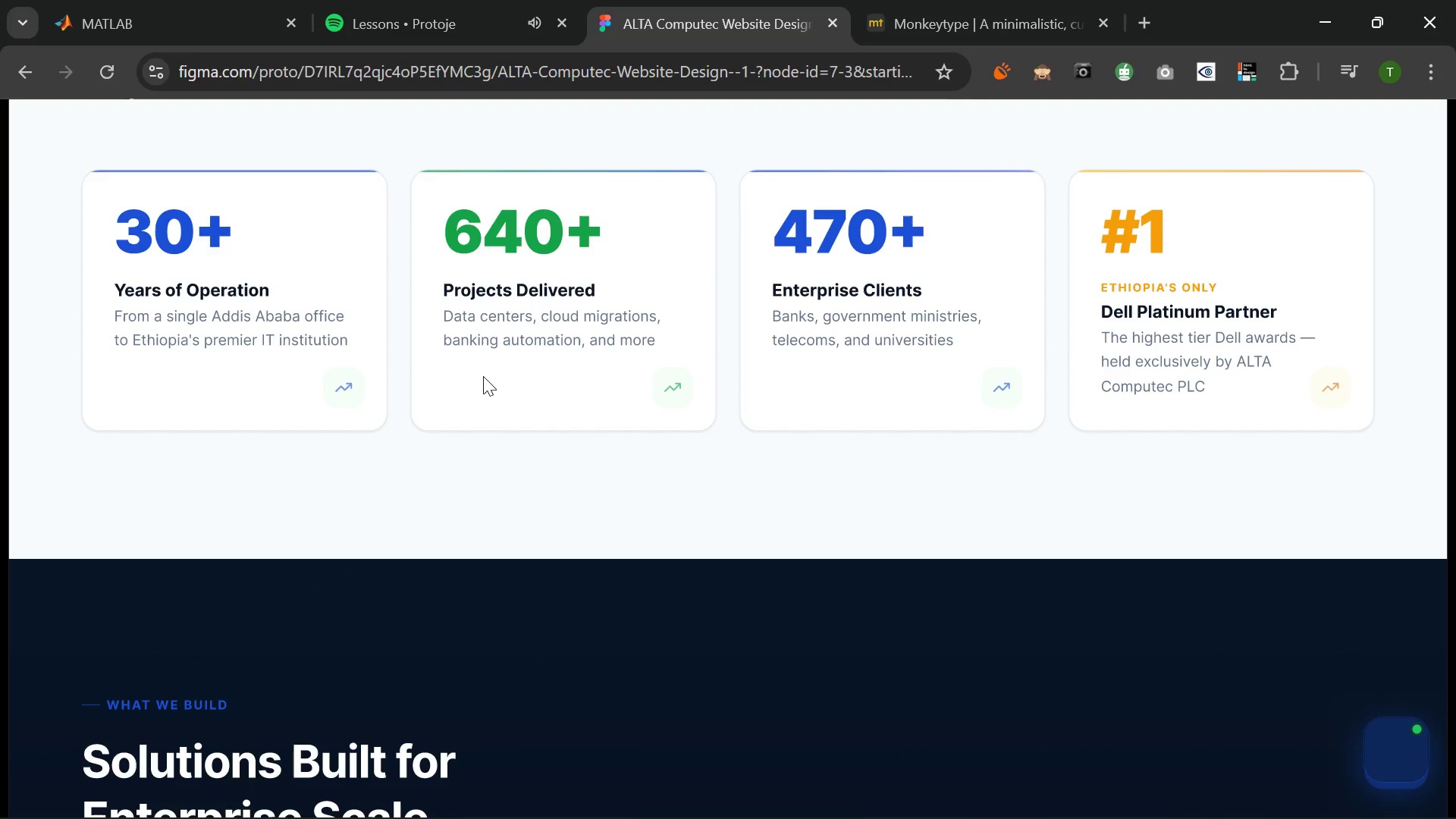 
wait(7.28)
 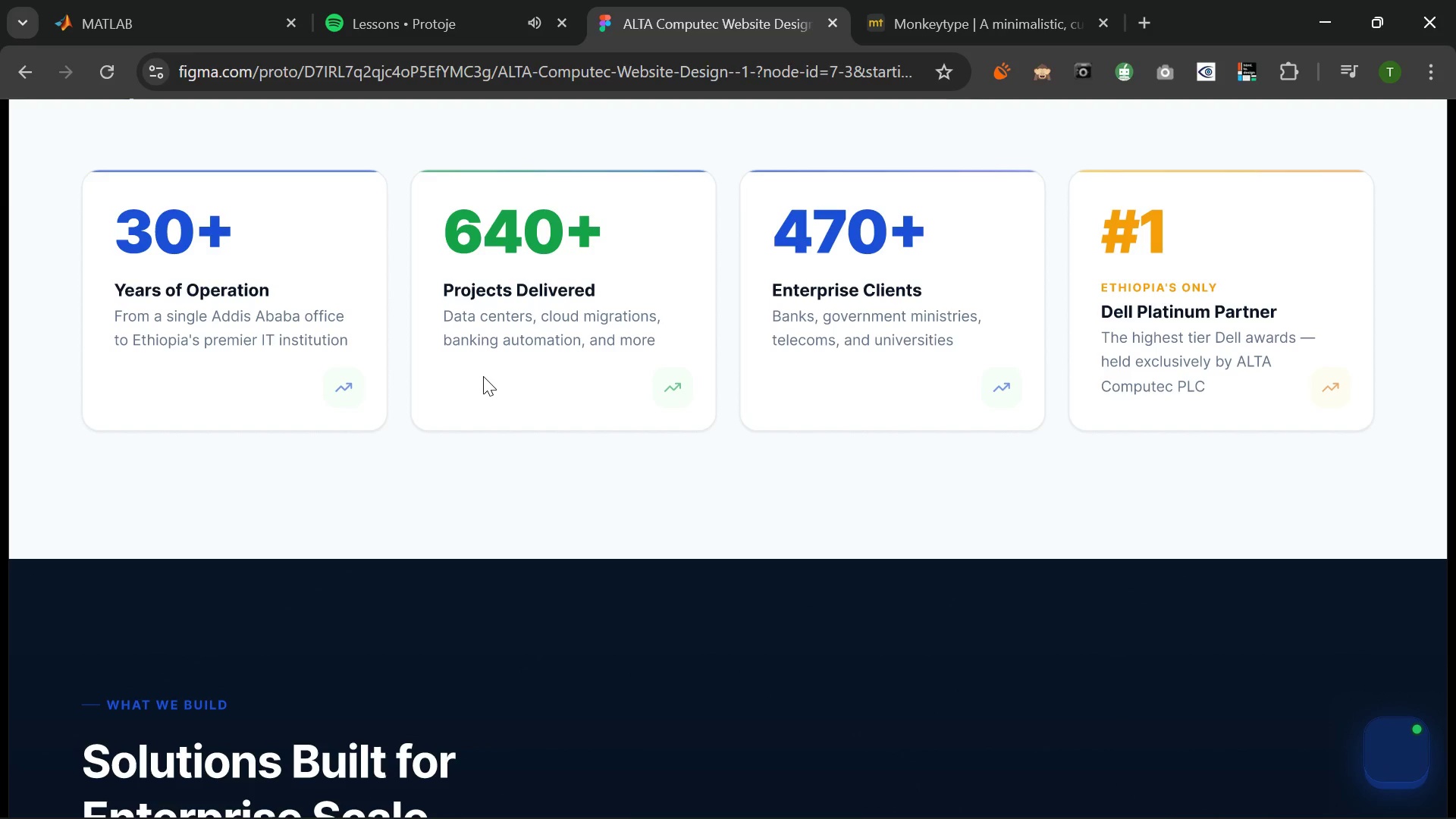 
scroll: coordinate [483, 376], scroll_direction: down, amount: 9.0
 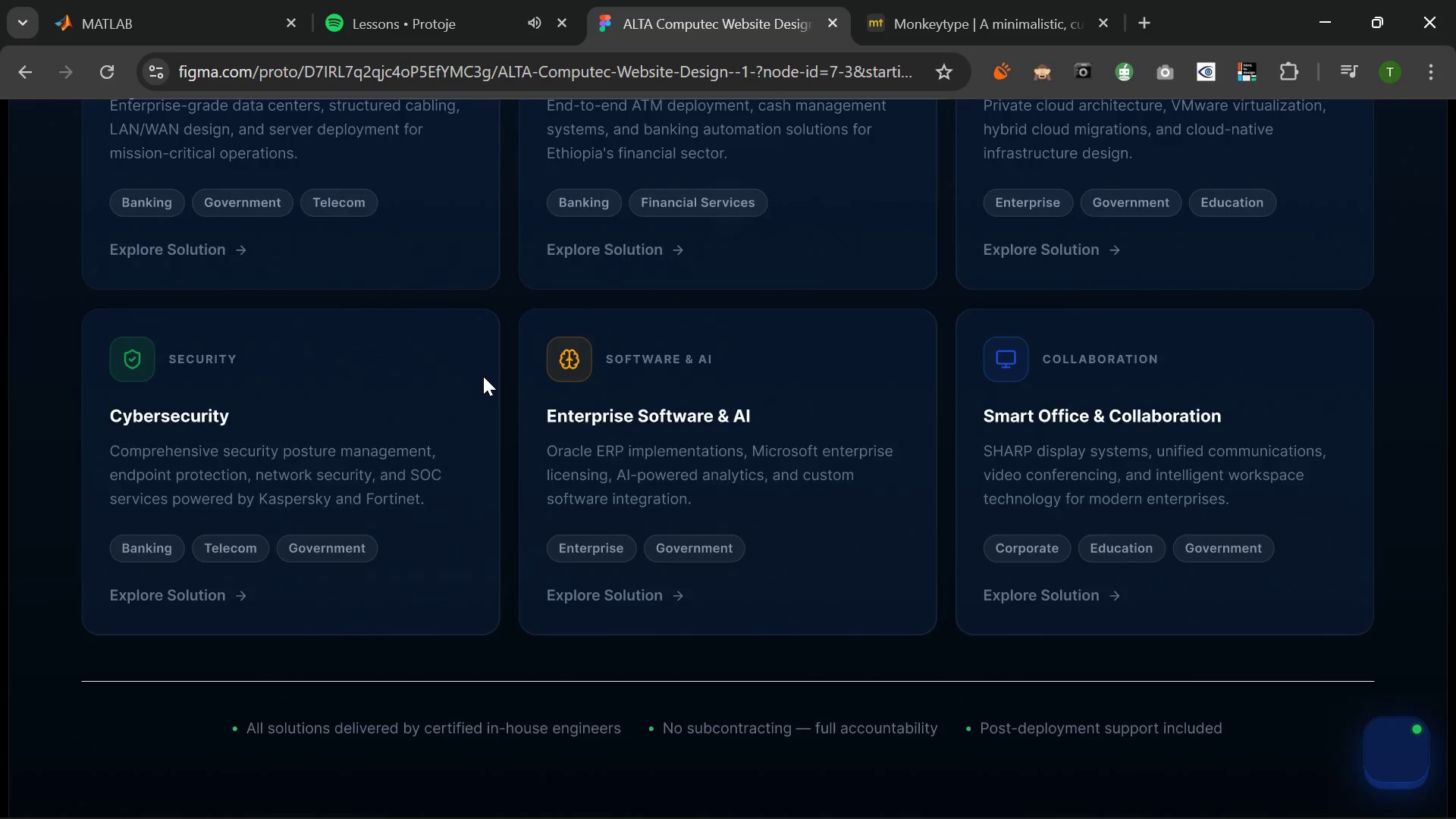 
scroll: coordinate [483, 376], scroll_direction: up, amount: 2.0
 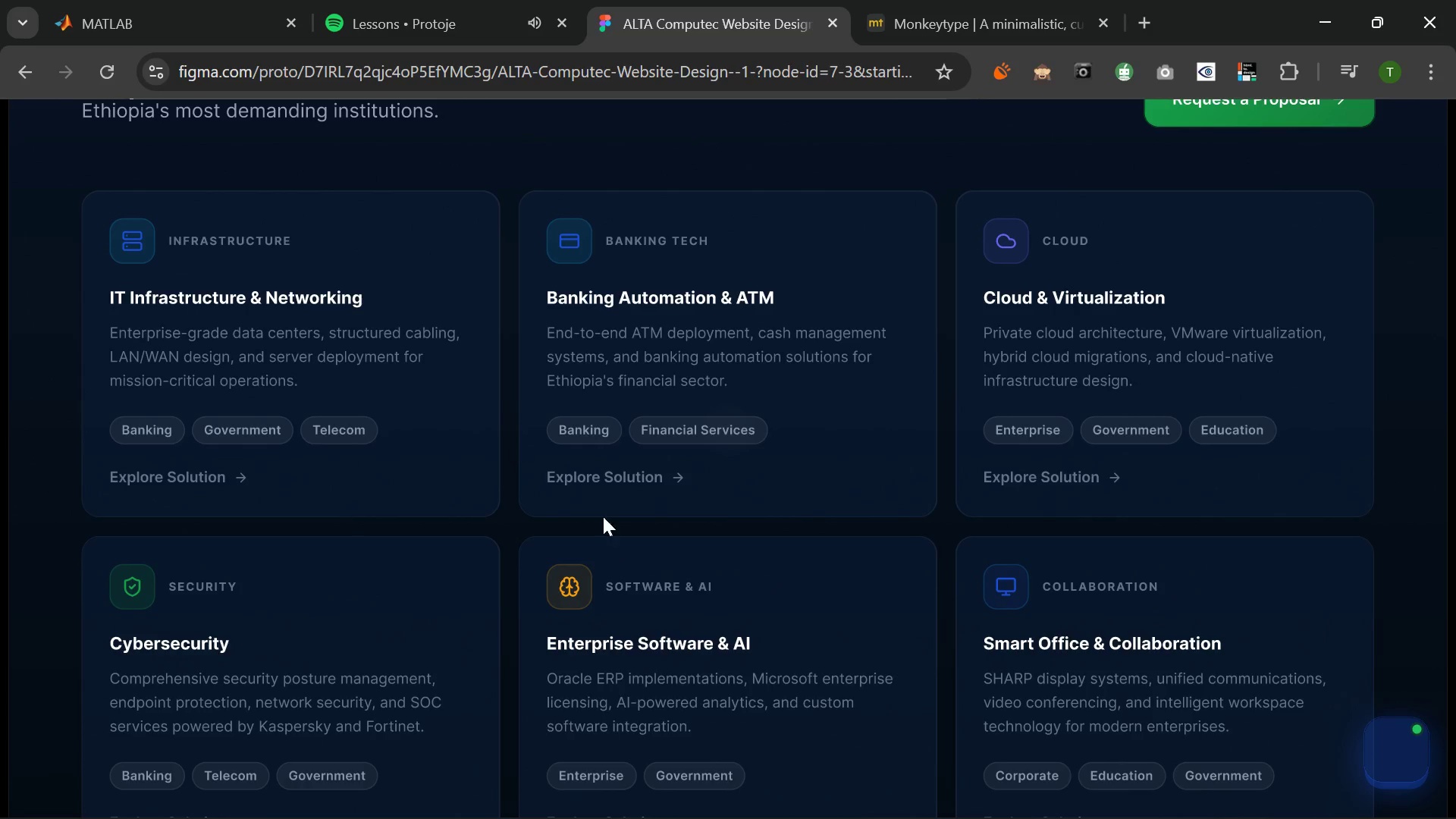 
wait(6.97)
 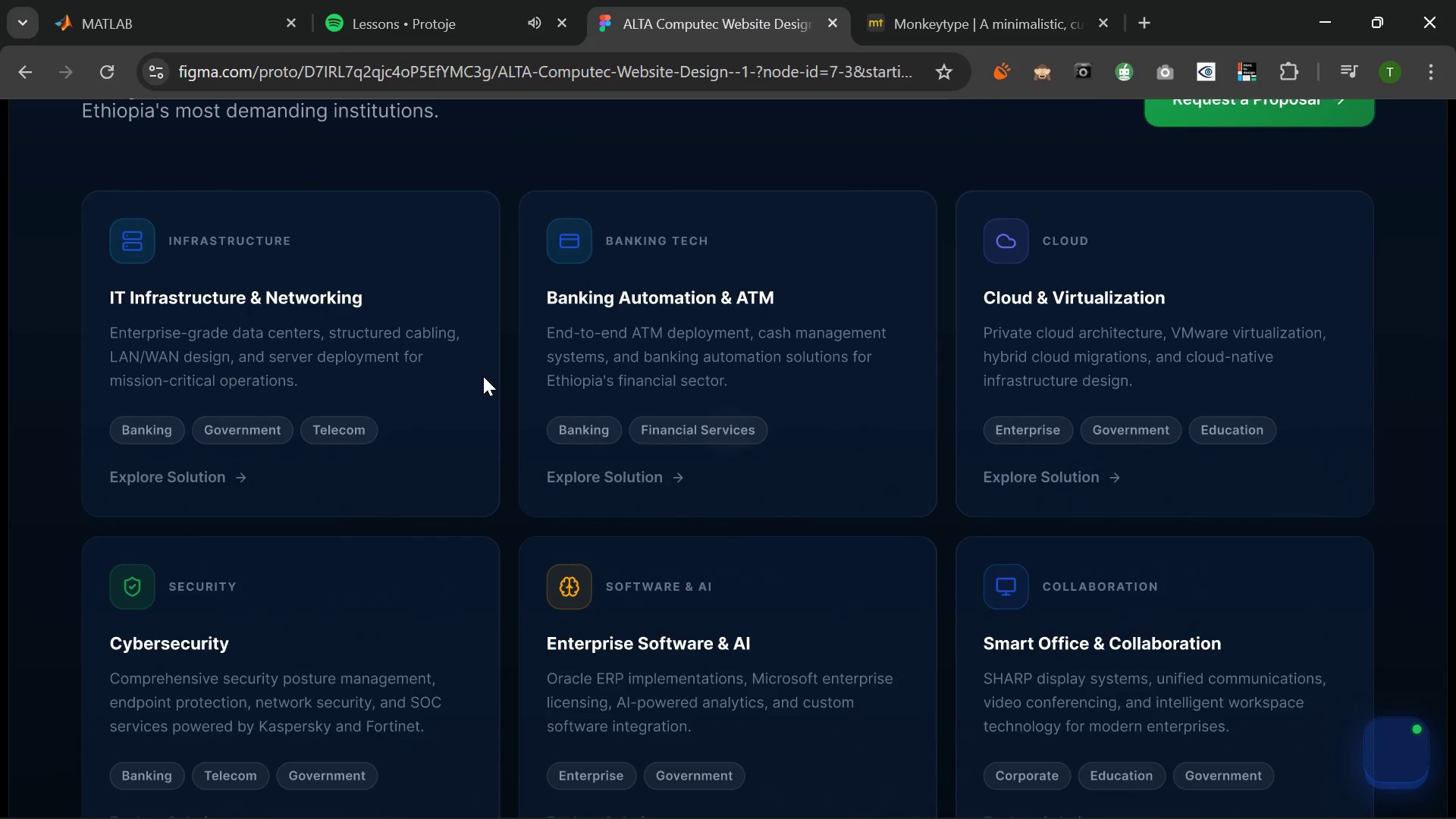 
left_click([602, 483])
 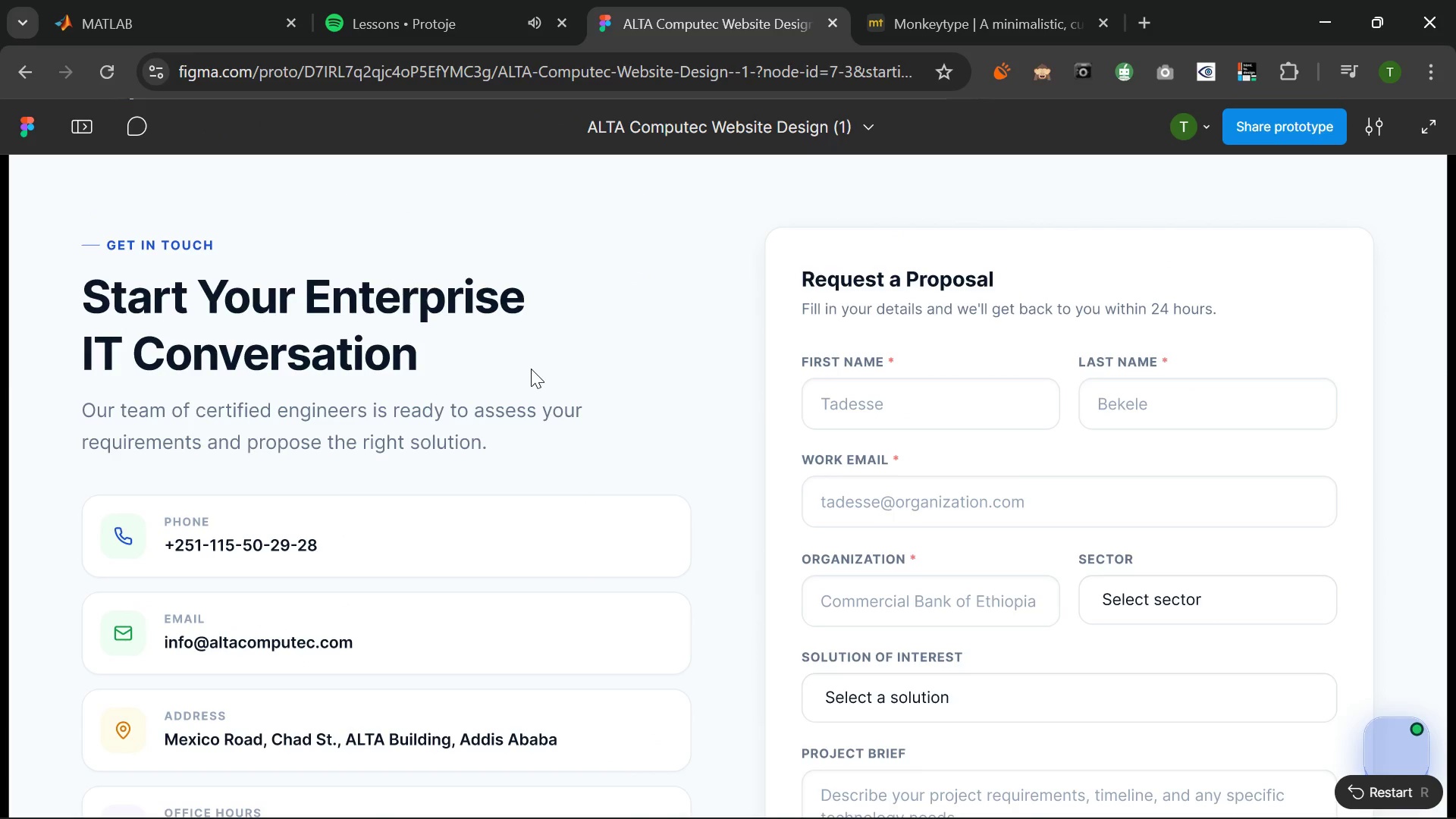 
scroll: coordinate [531, 369], scroll_direction: up, amount: 4.0
 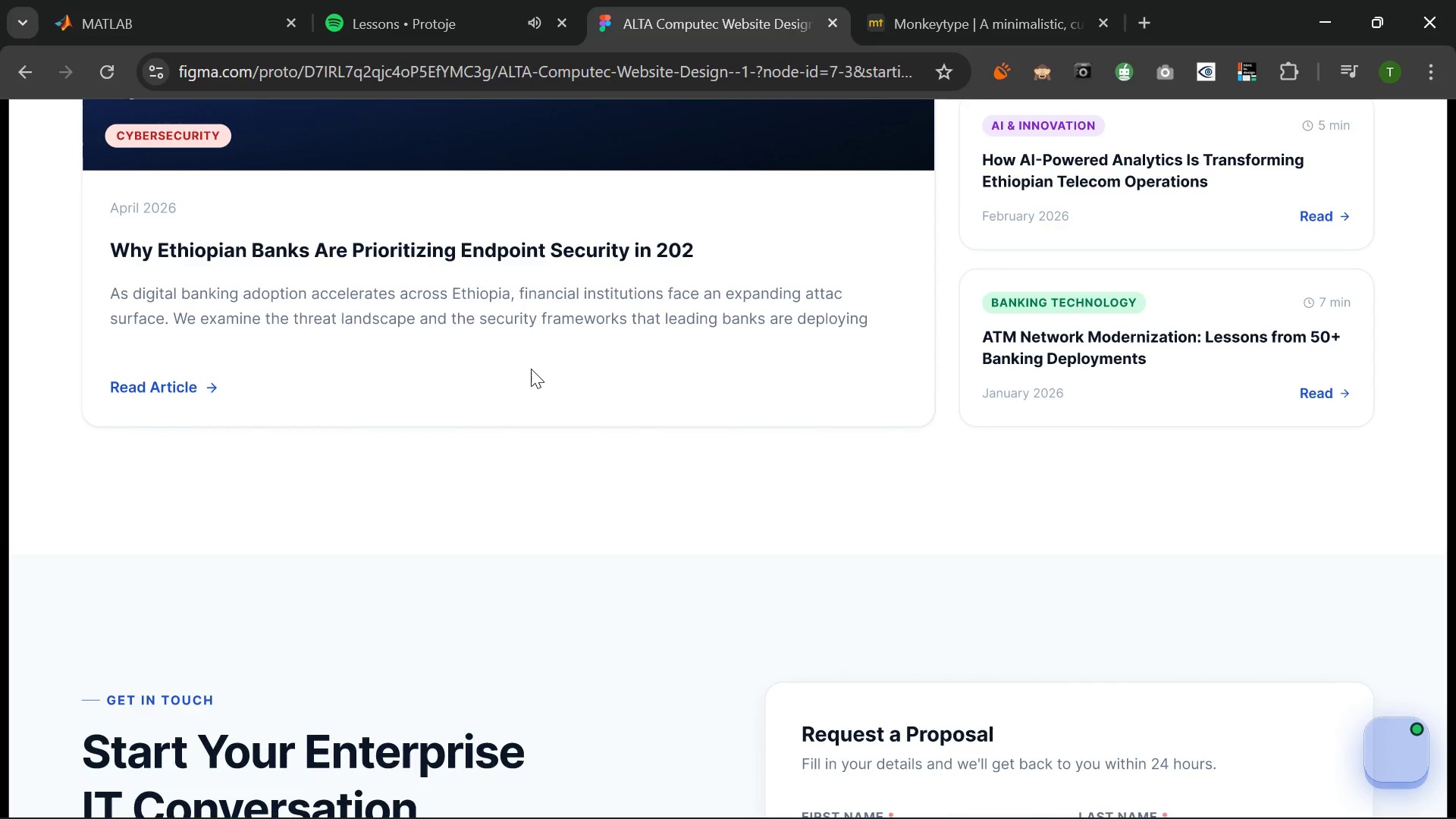 
wait(6.01)
 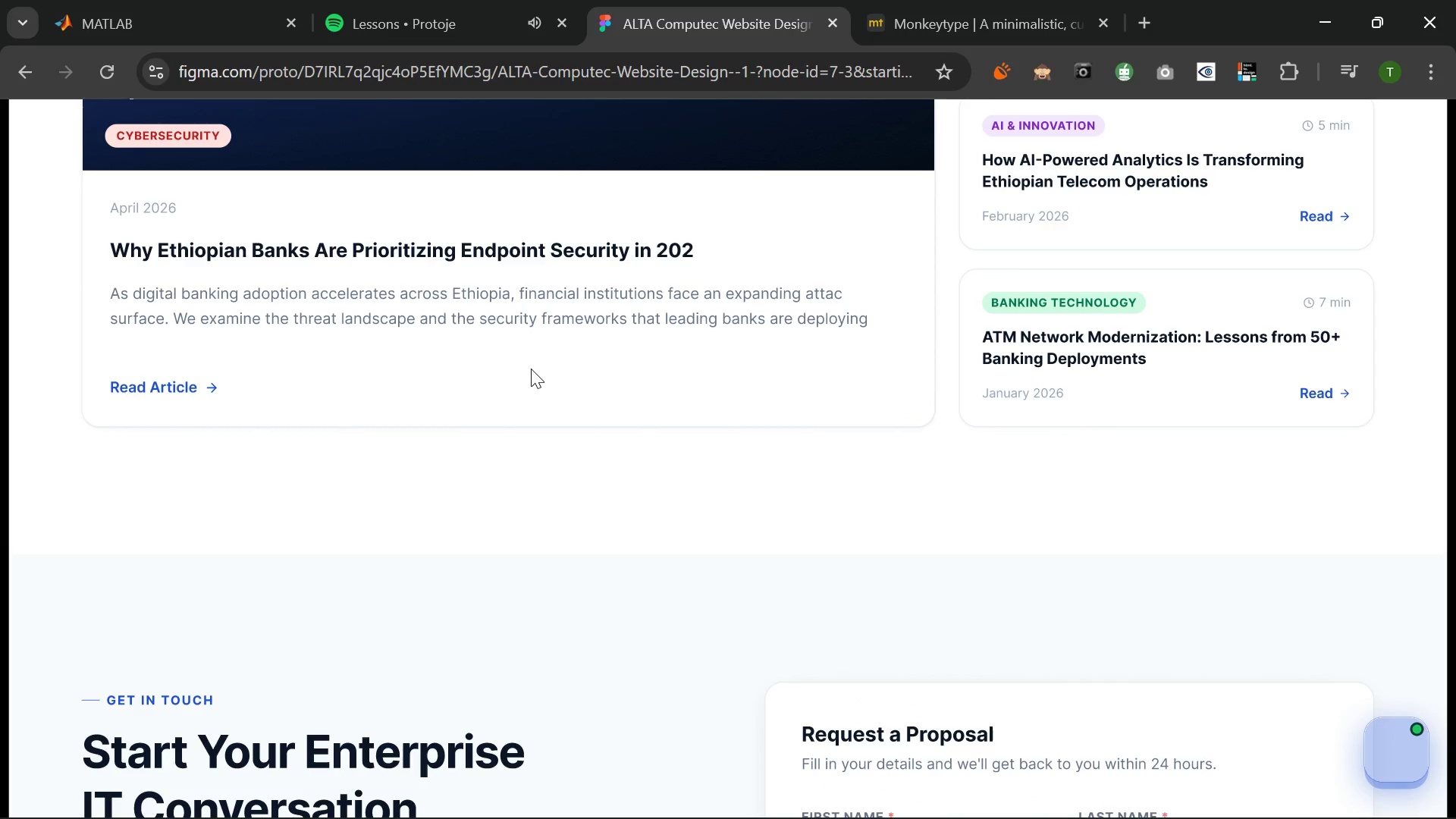 
scroll: coordinate [761, 360], scroll_direction: up, amount: 1.0
 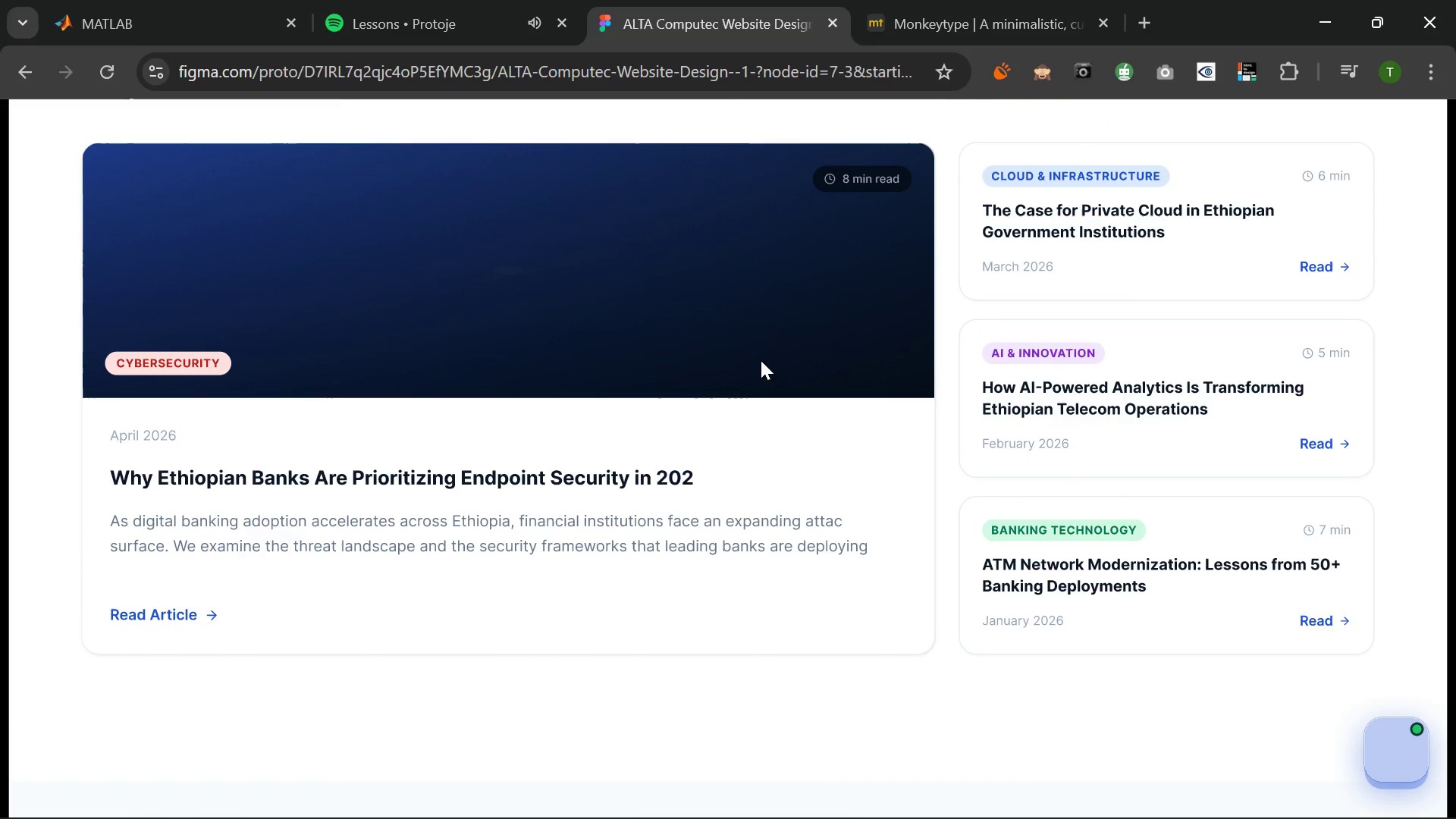 
scroll: coordinate [761, 360], scroll_direction: down, amount: 2.0
 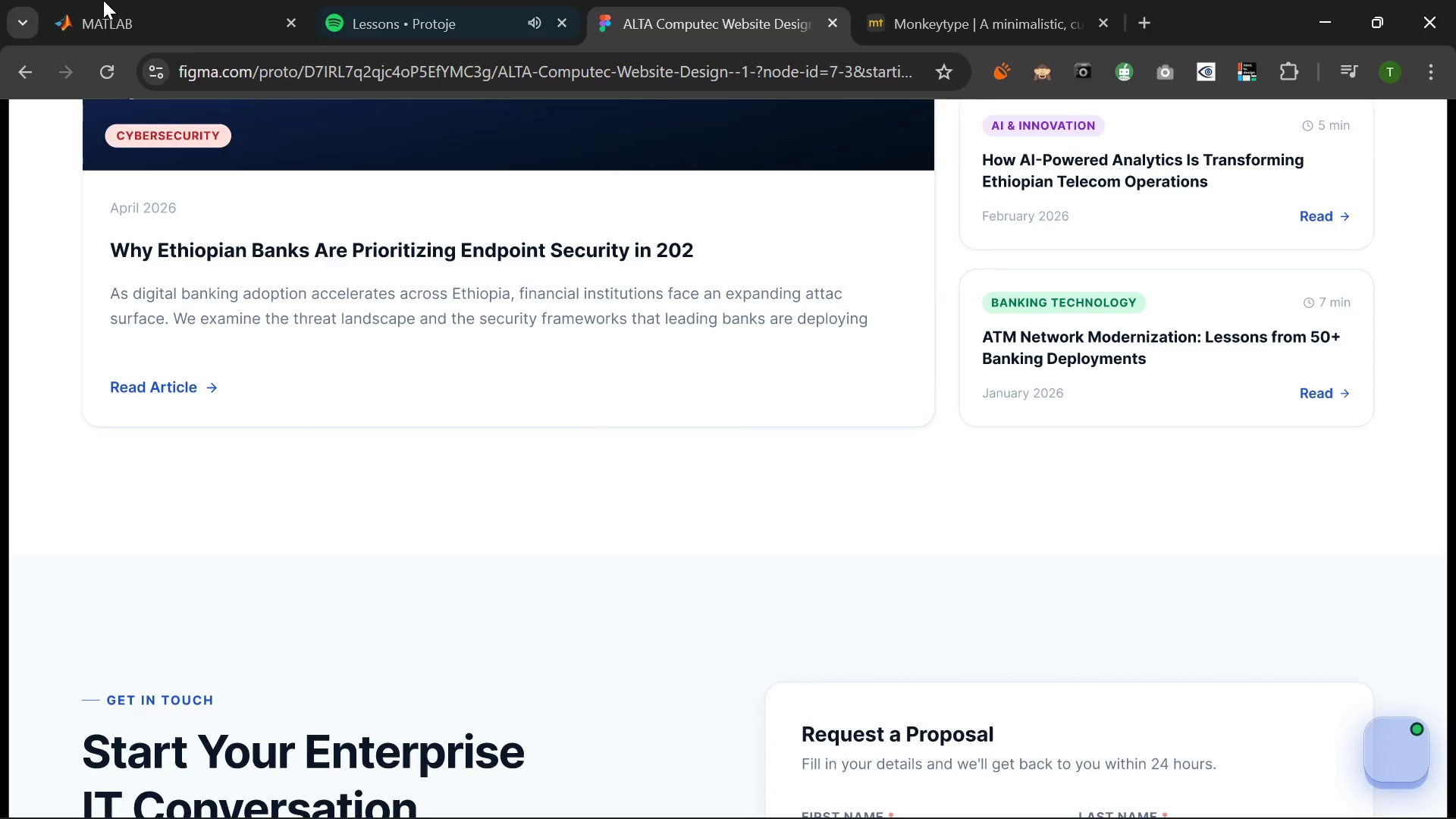 
left_click([119, 0])
 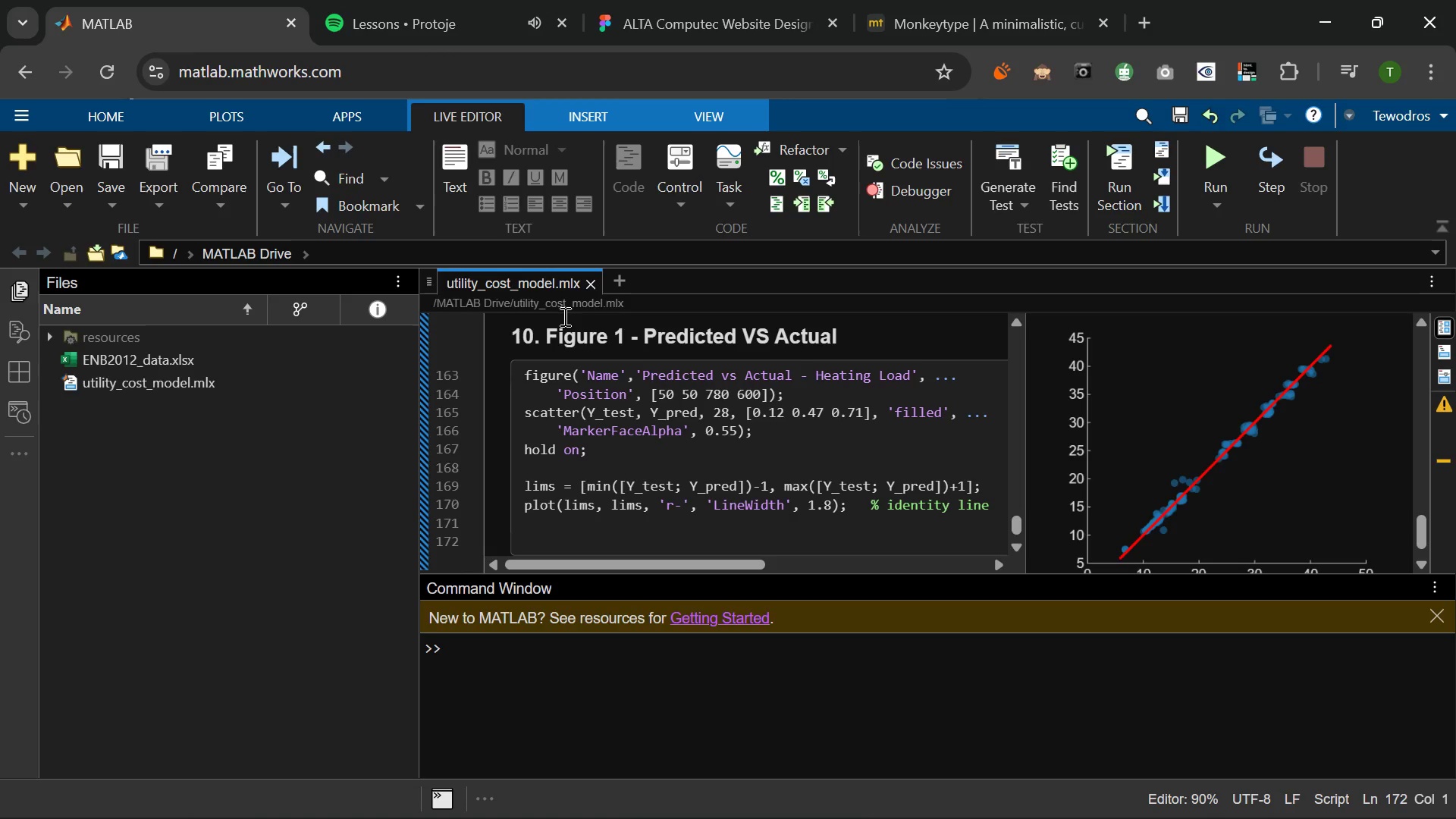 
type(xlabe)
key(Backspace)
key(Backspace)
key(Backspace)
key(Backspace)
key(Backspace)
type(xl)
key(Backspace)
key(Backspace)
type(XLABEL( ')
key(Backspace)
key(Backspace)
type(;)
key(Backspace)
 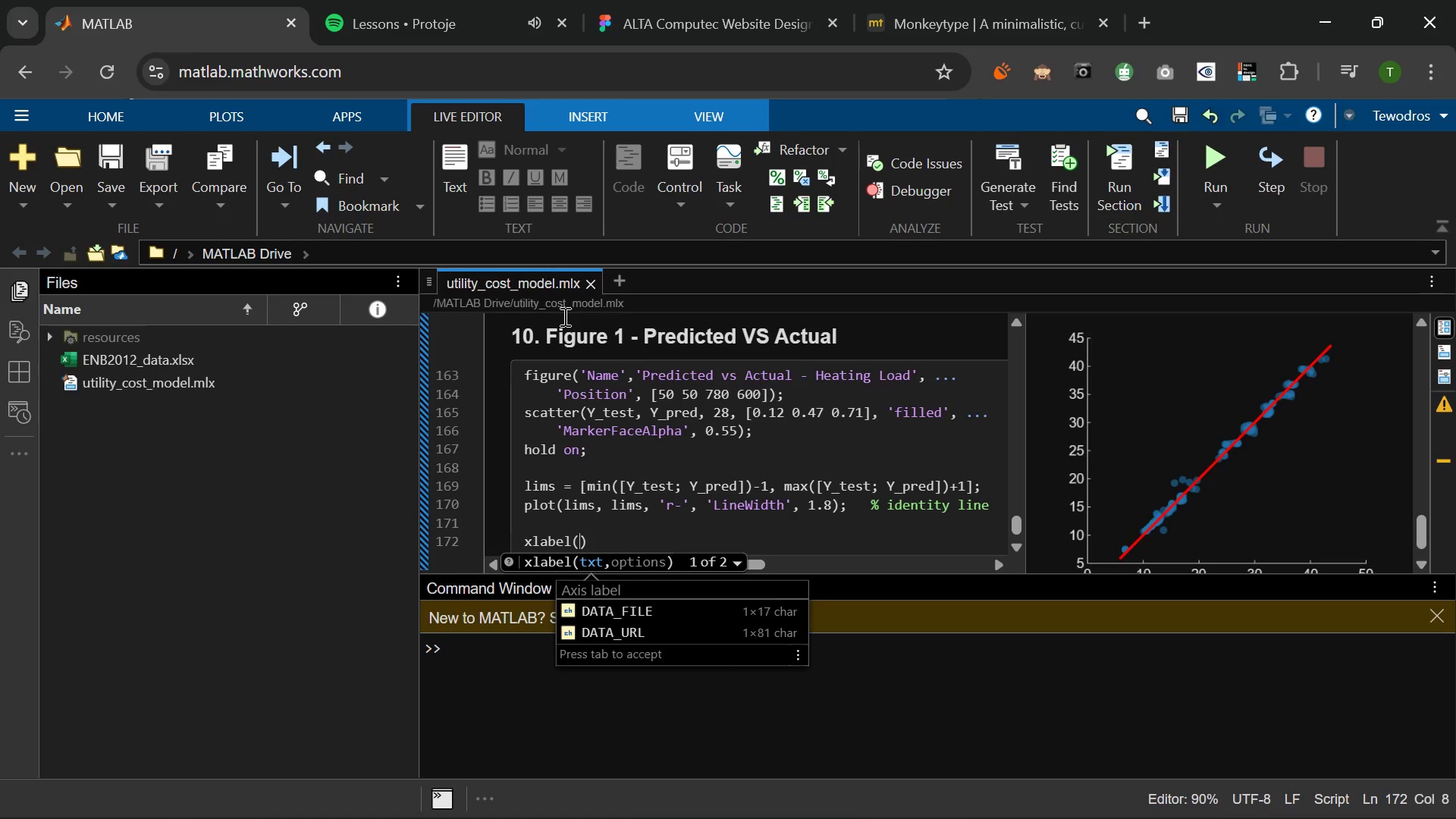 
hold_key(key=Quote, duration=0.41)
 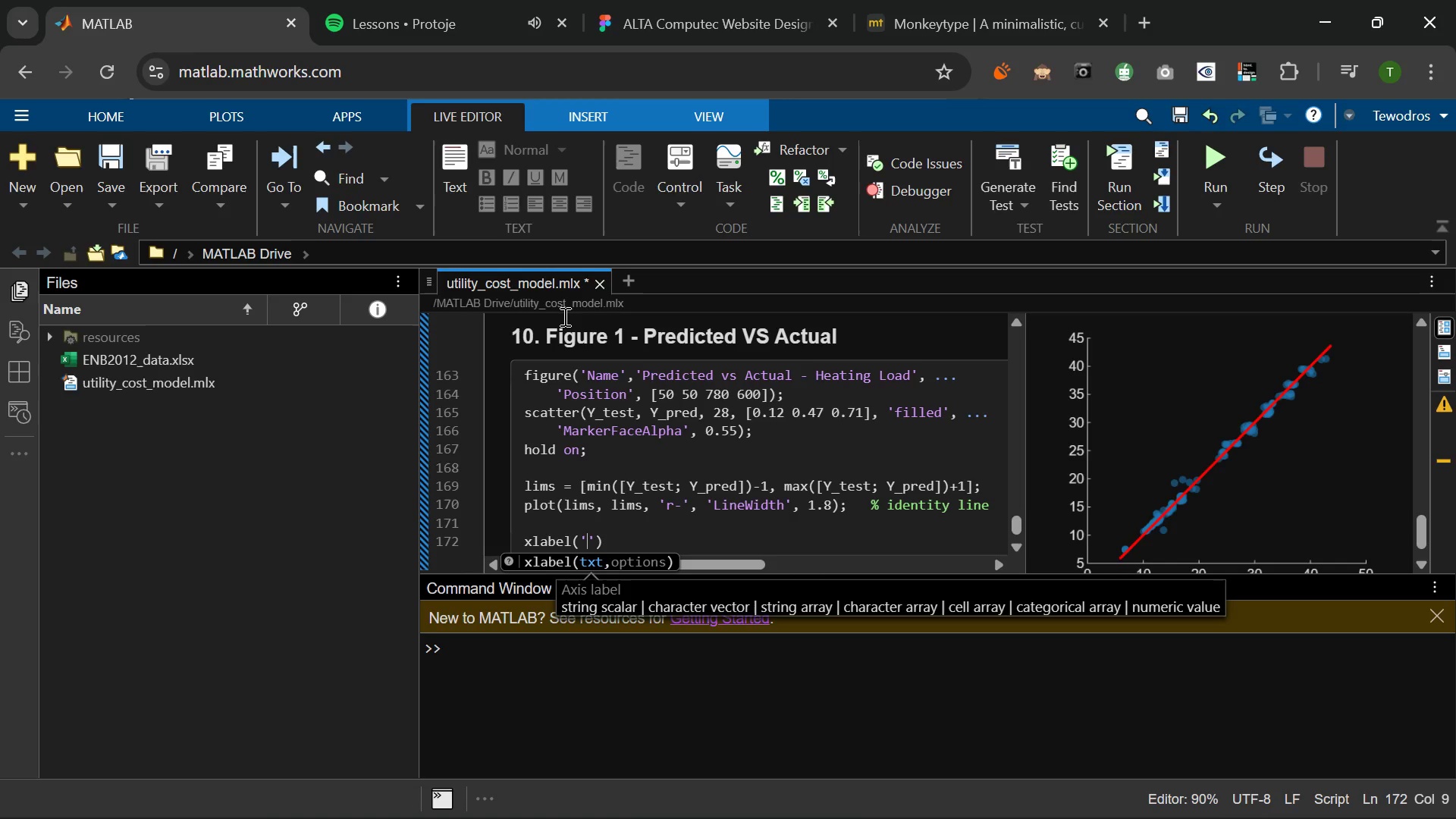 
type( Actual Heatng Load (kWh/m3)
key(Backspace)
type(2)
 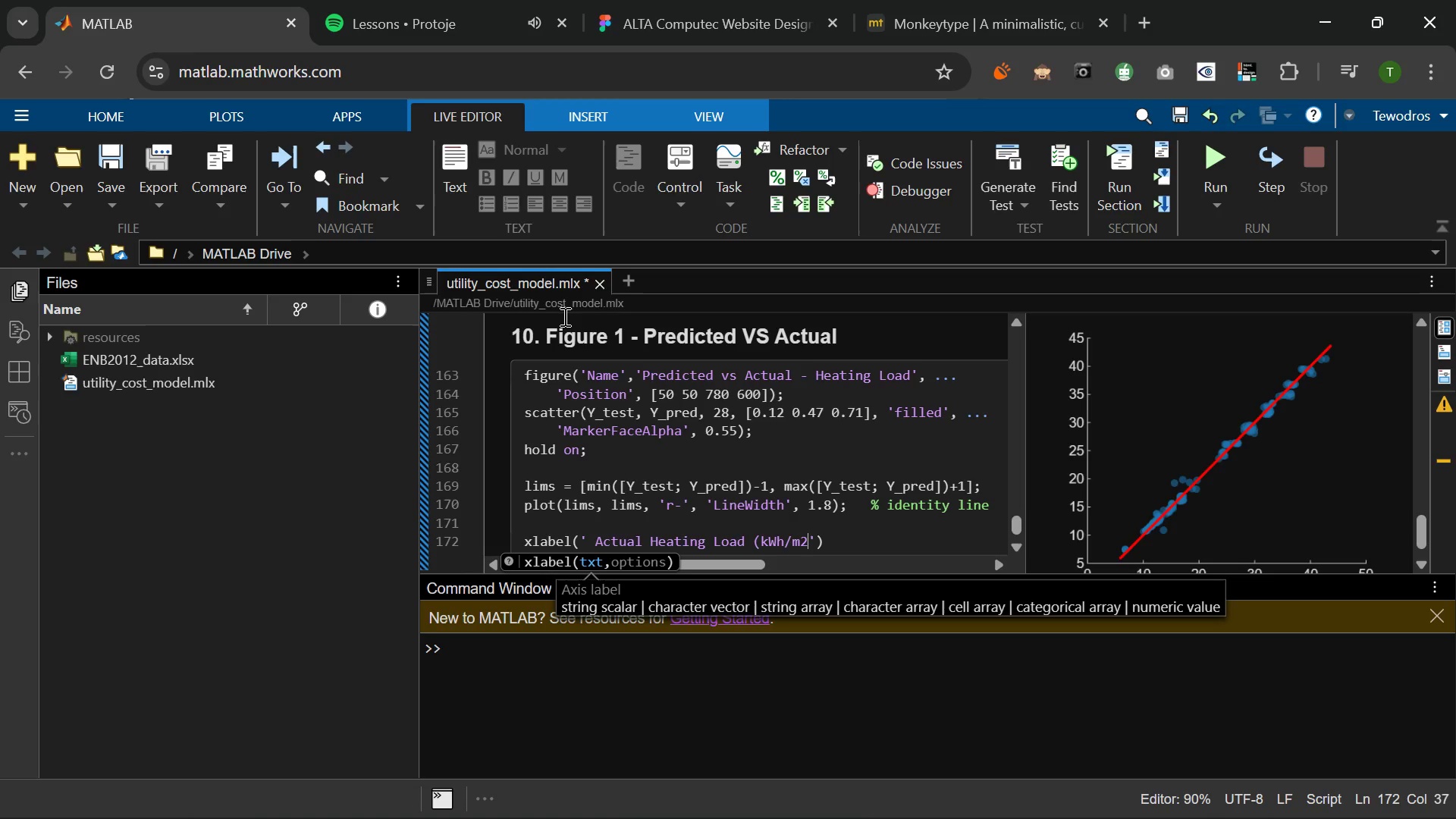 
 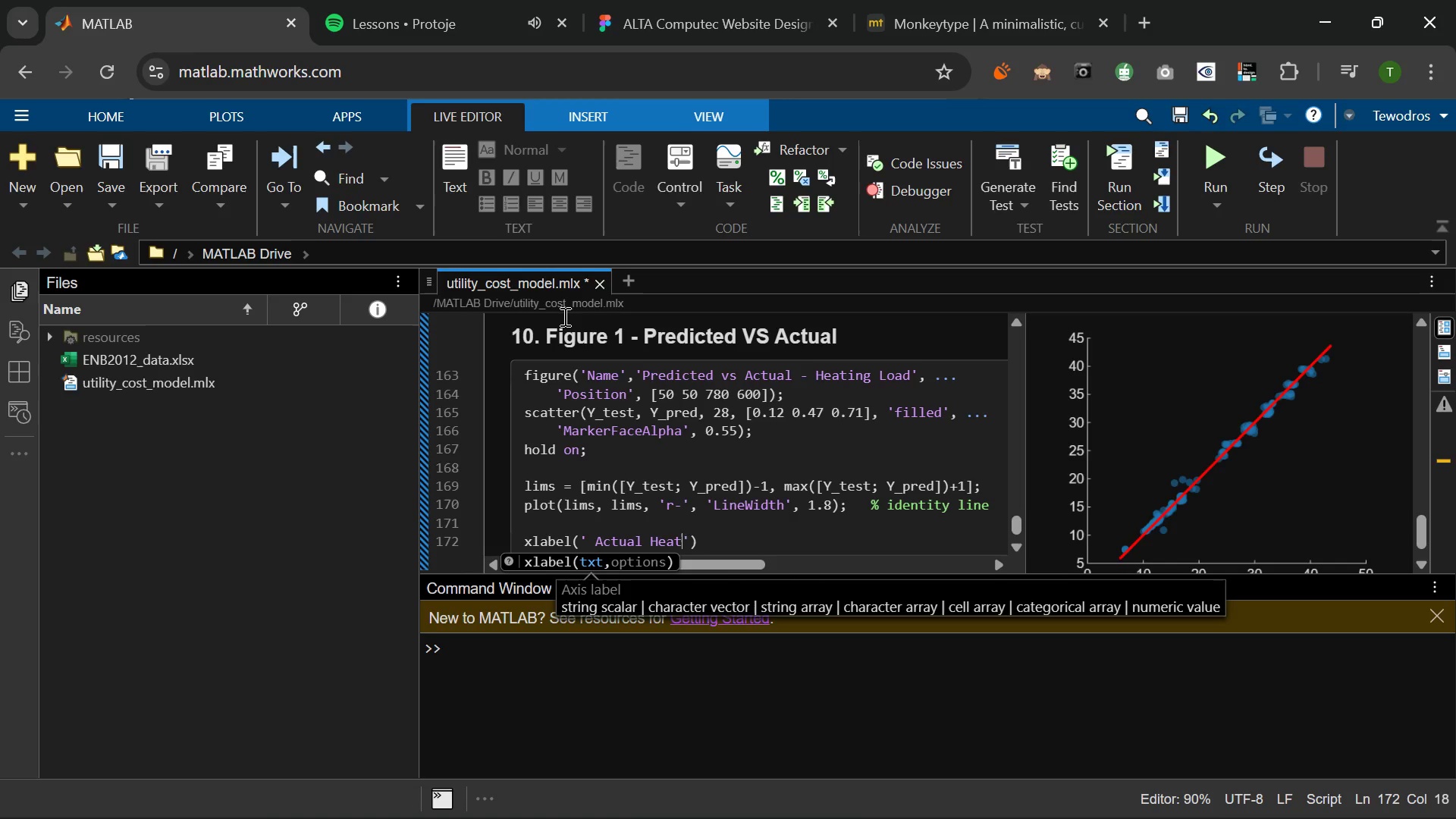 
hold_key(key=I, duration=0.41)
 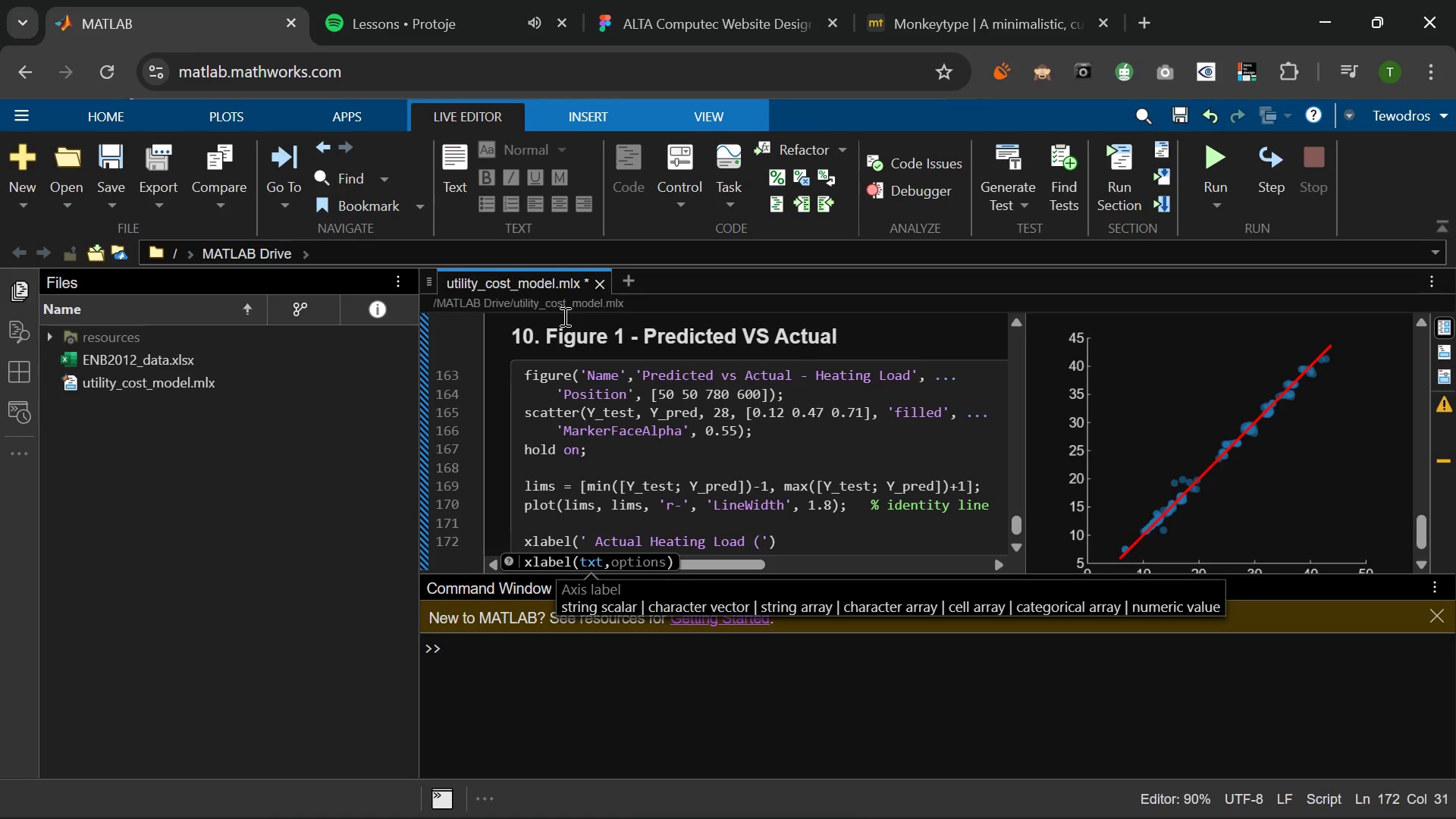 
key(ArrowRight)
 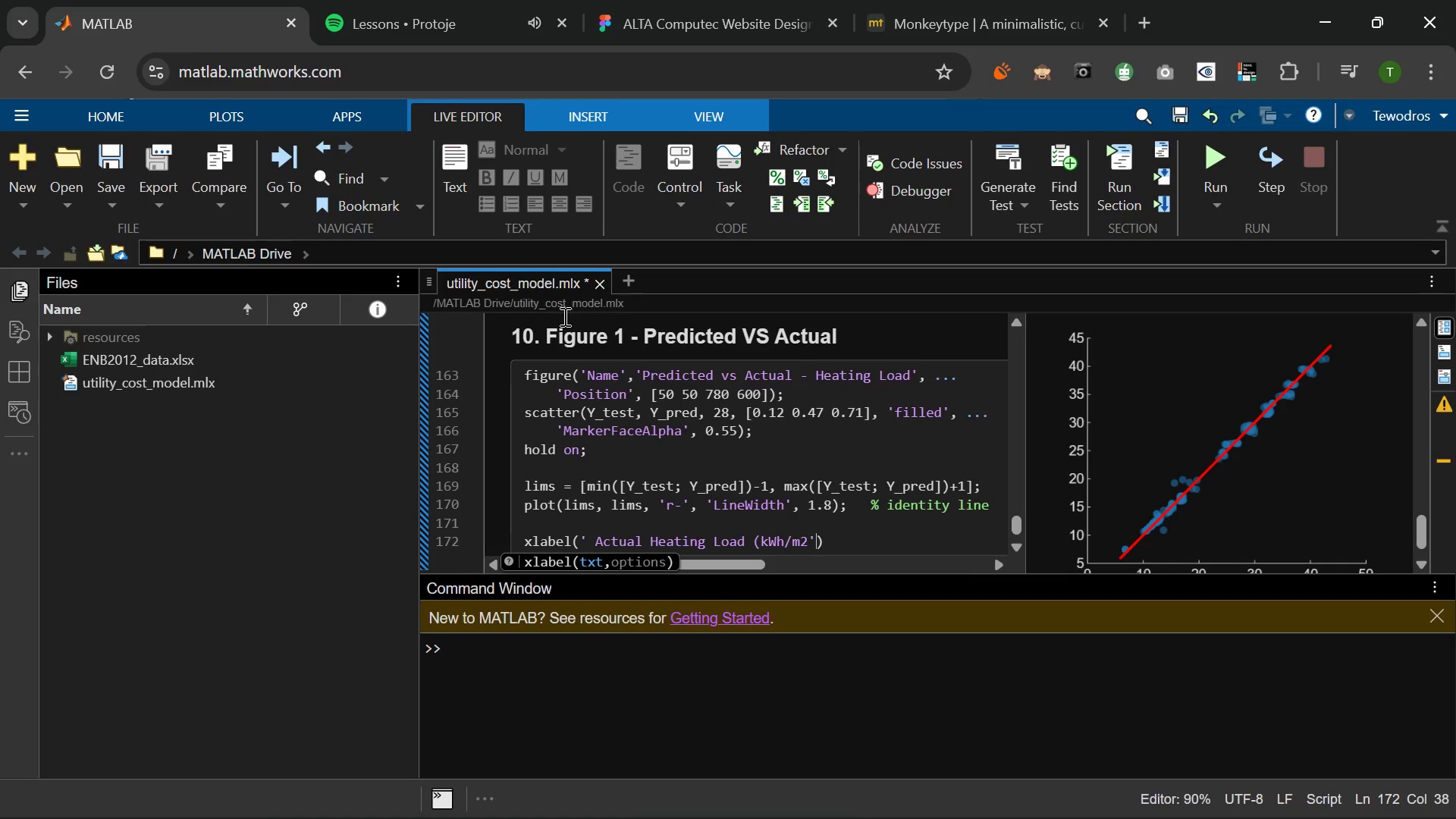 
key(Shift+Semicolon)
 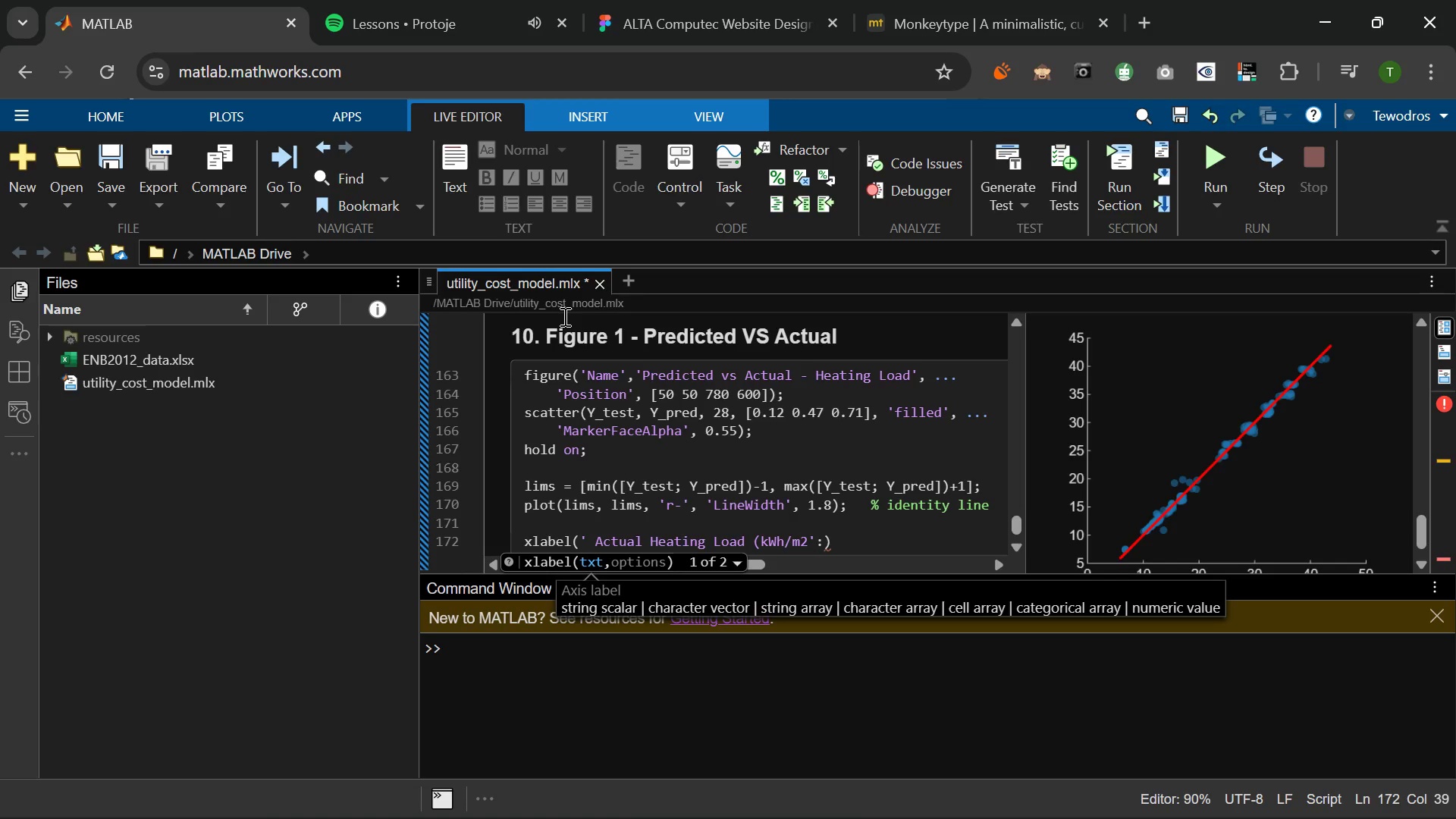 
key(Backspace)
 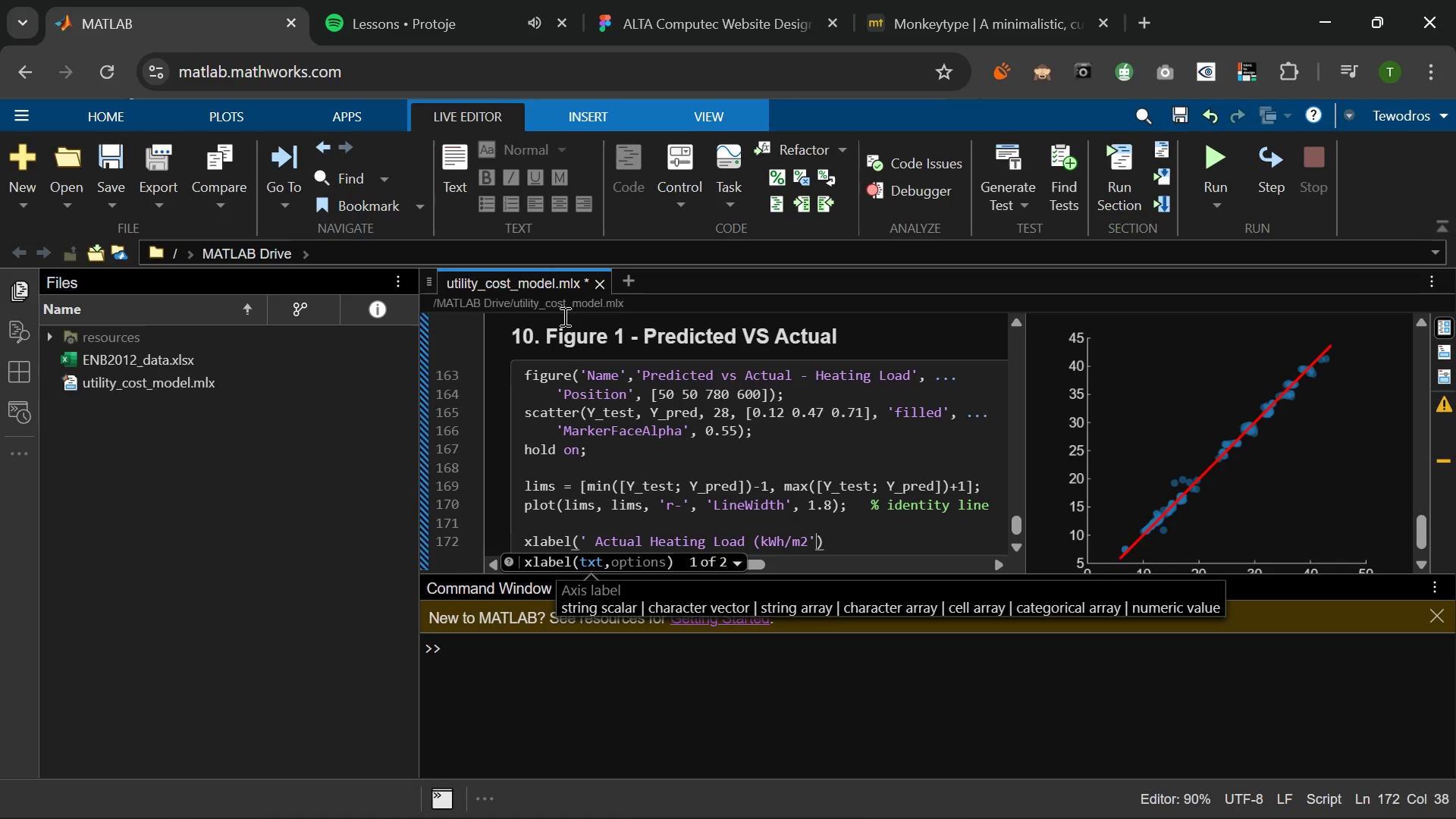 
key(Shift+0)
 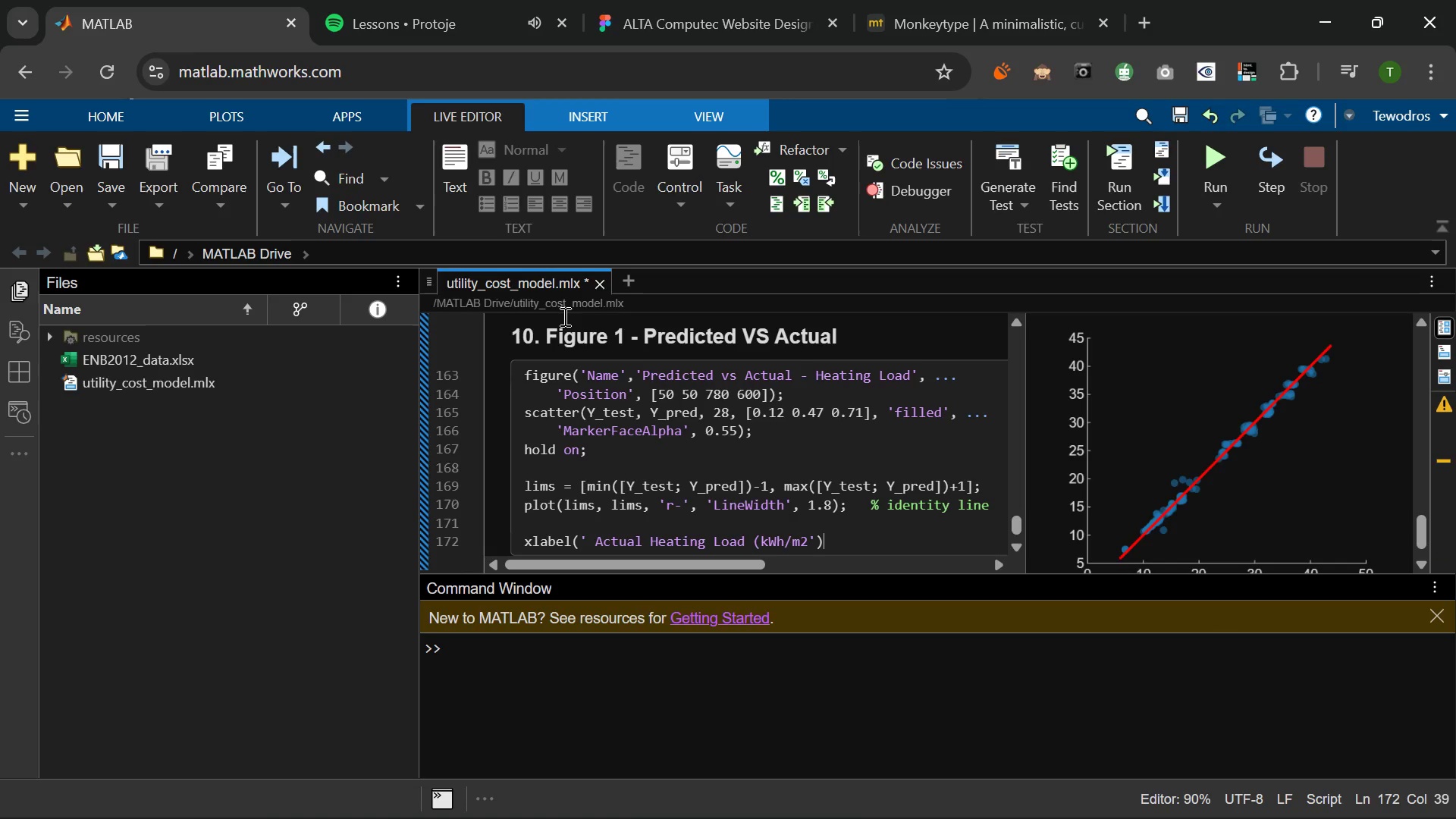 
key(ArrowLeft)
 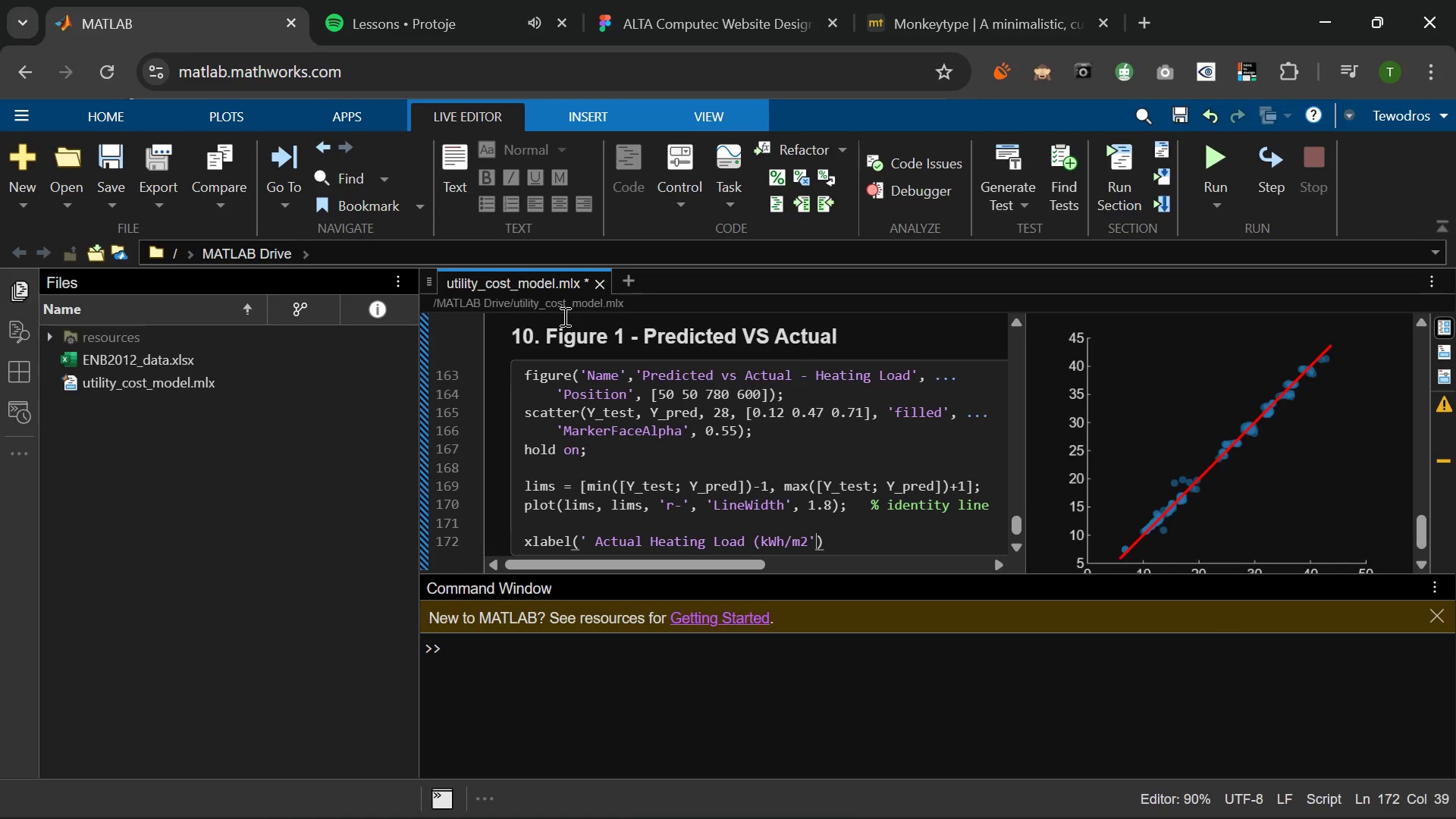 
key(ArrowLeft)
 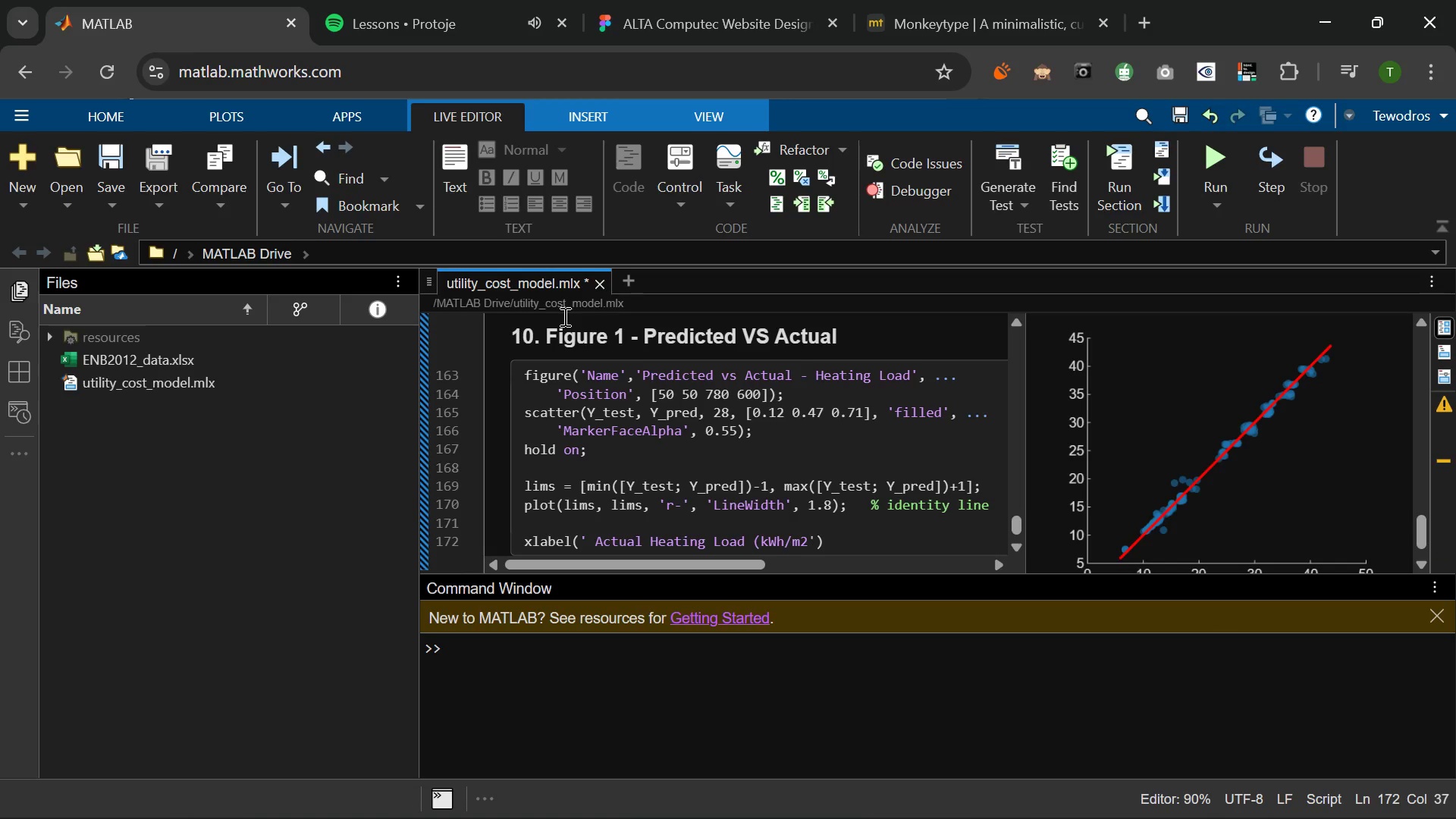 
key(Shift+0)
 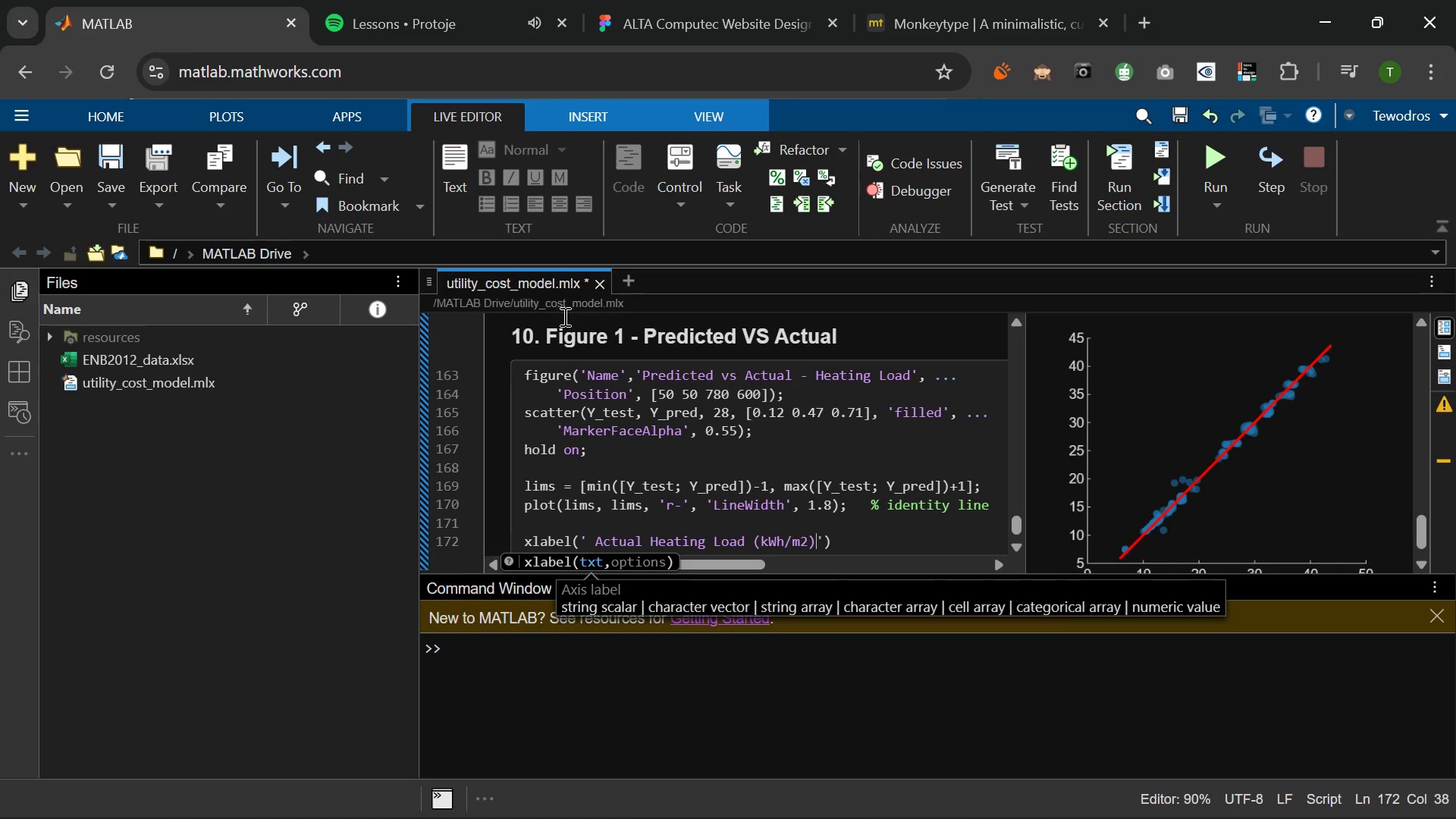 
key(ArrowRight)
 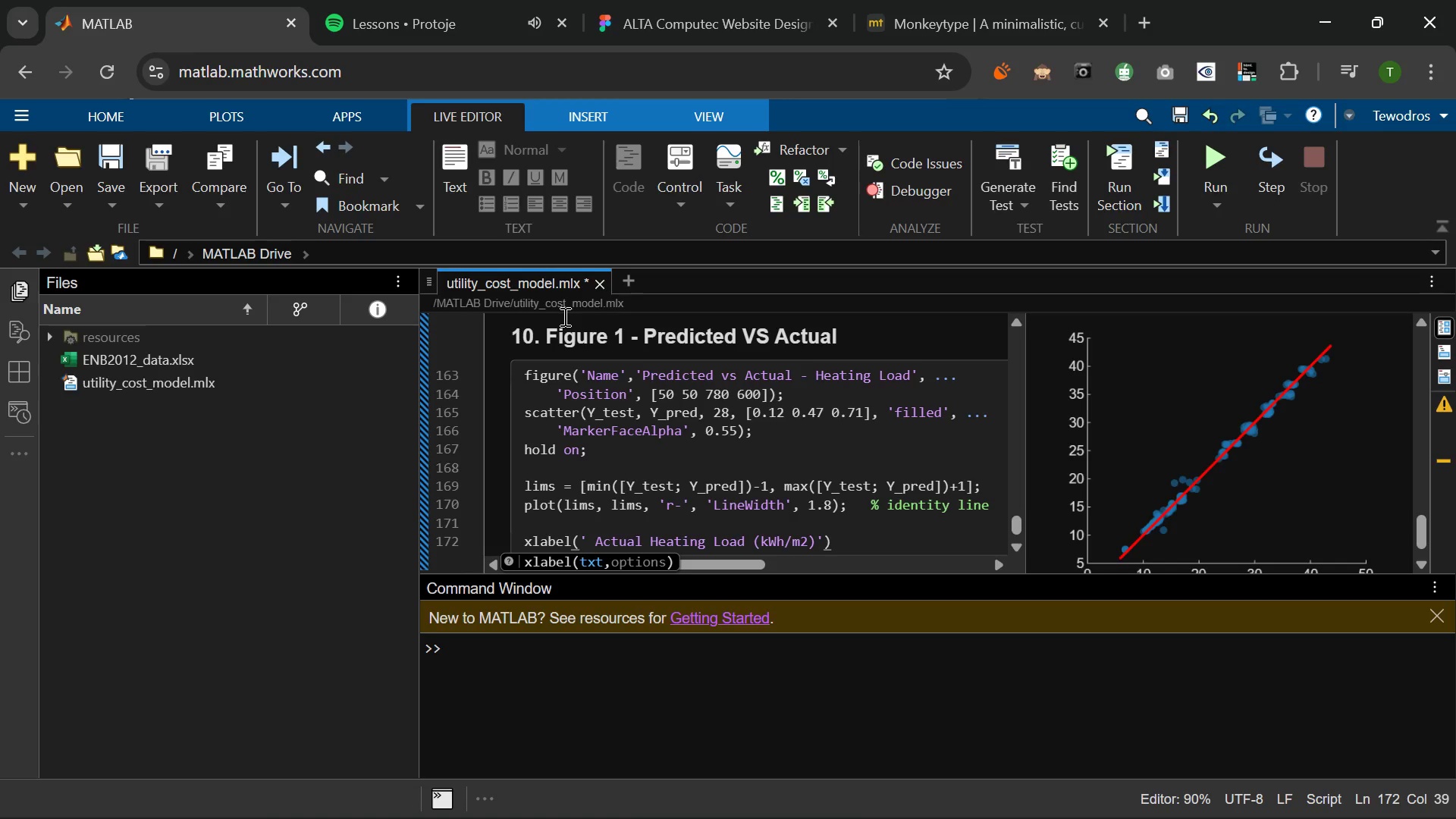 
key(Comma)
 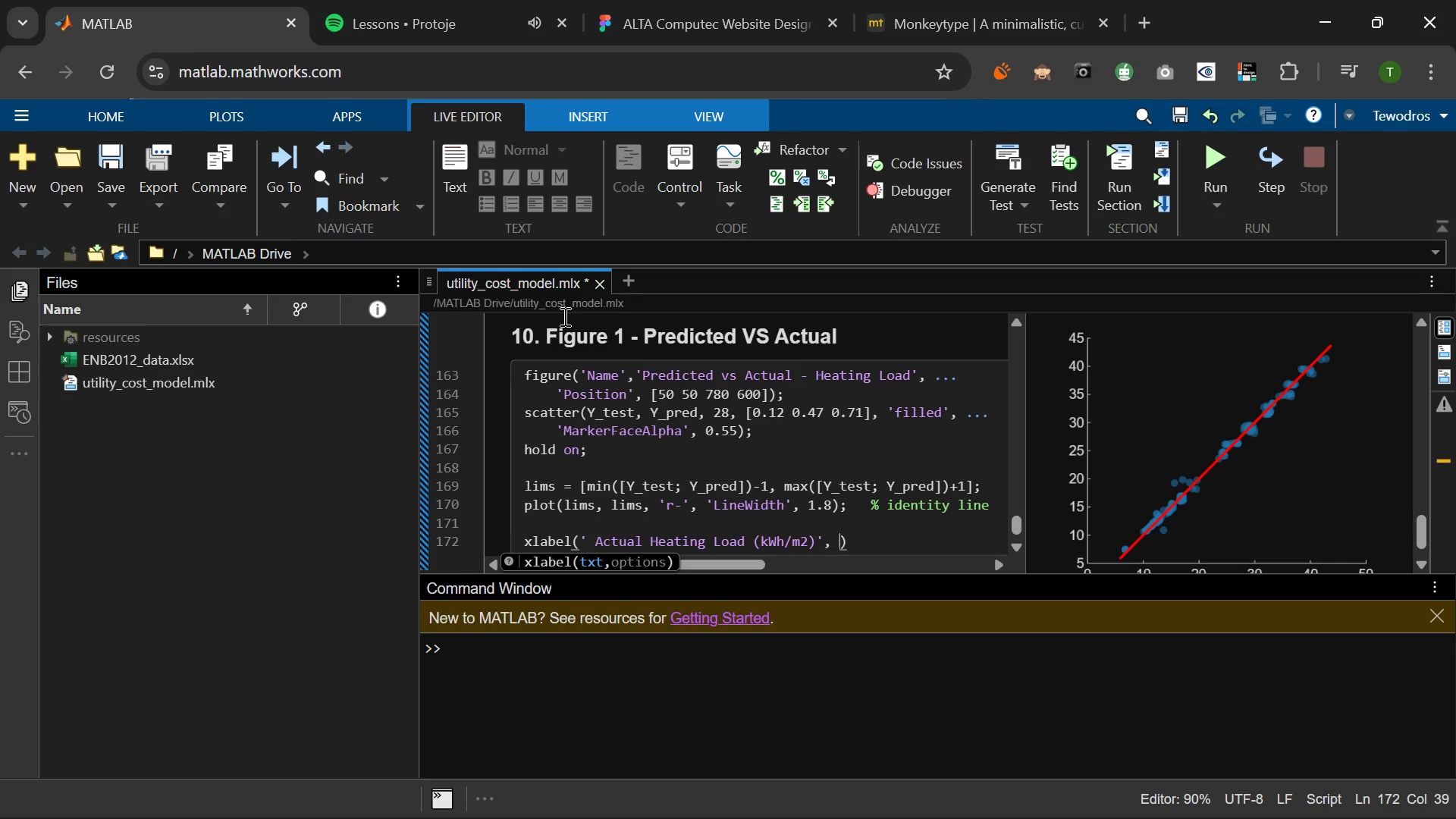 
key(Space)
 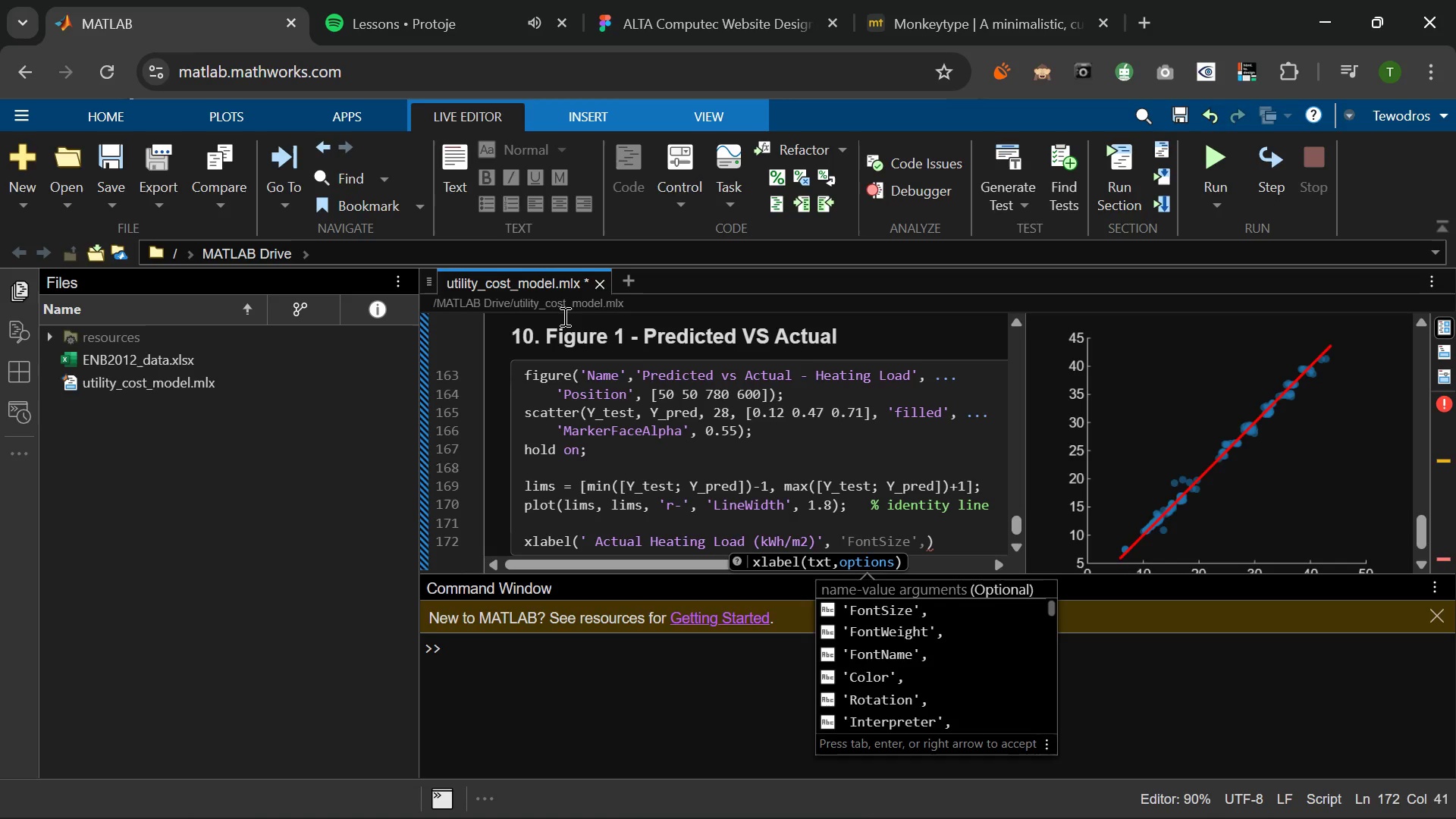 
type( ')
key(Tab)
type( 11, )
key(Tab)
type( '')
key(Backspace)
key(Backspace)
type('bo)
key(Tab)
 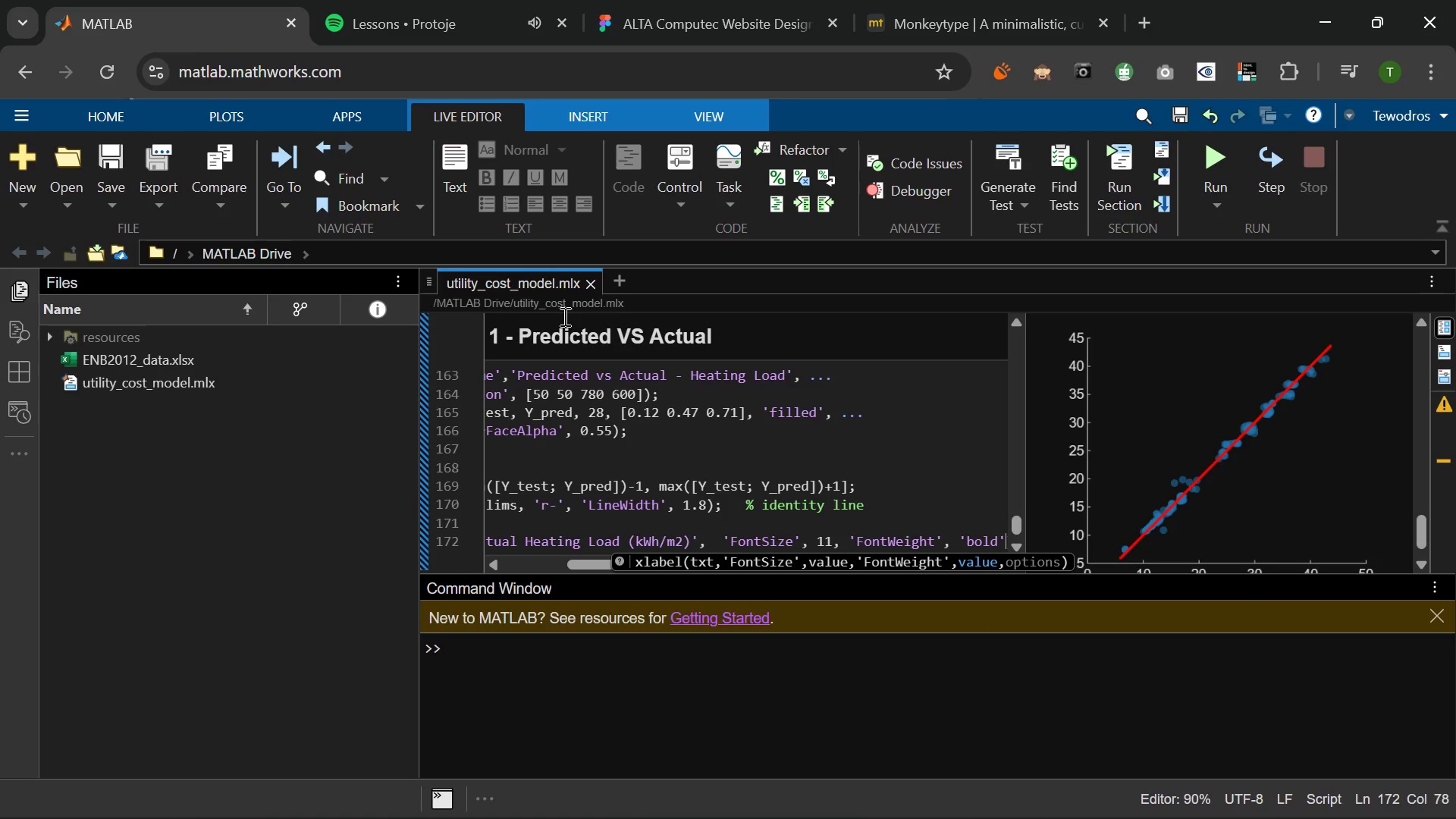 
key(ArrowRight)
 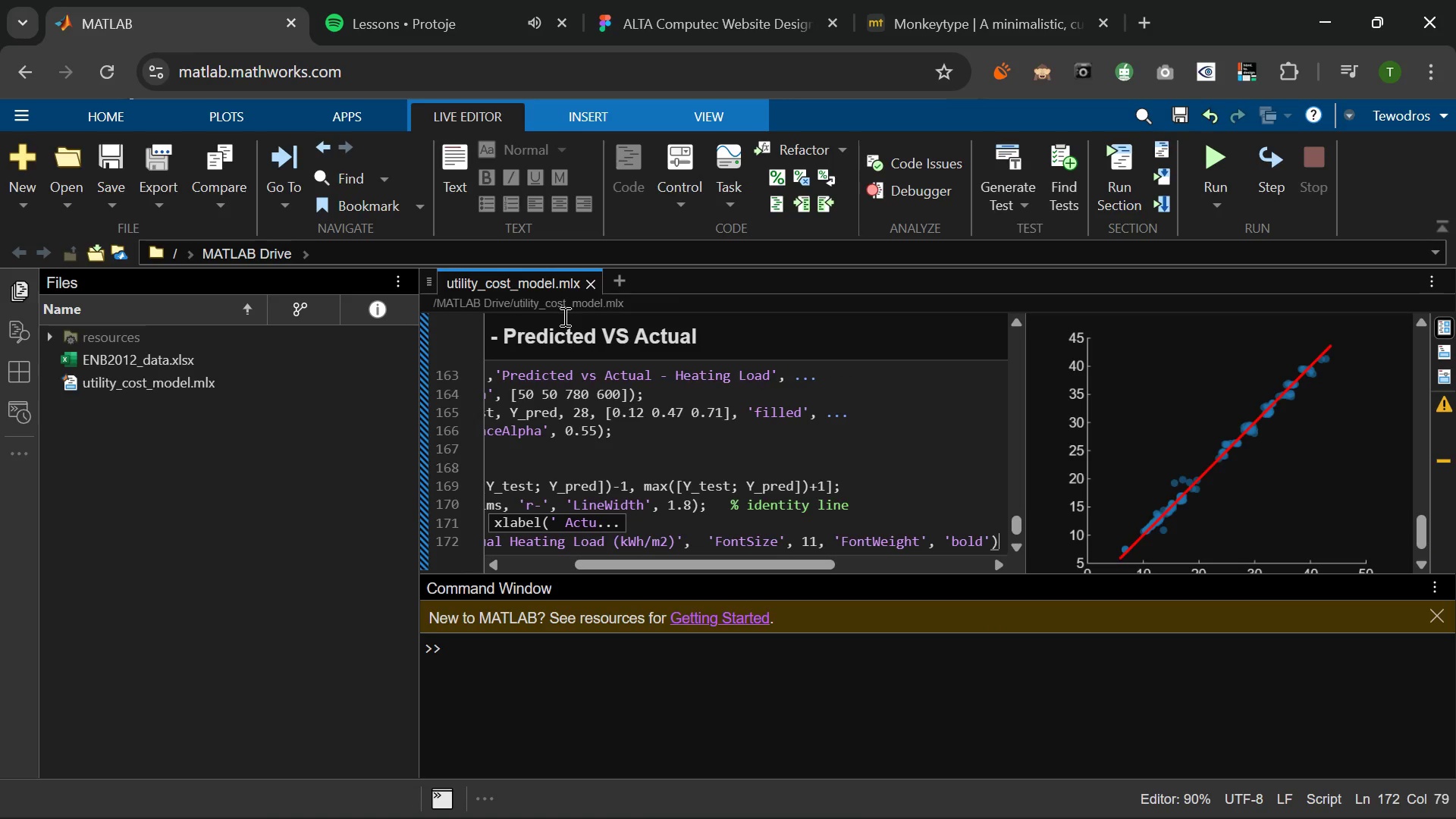 
key(ArrowRight)
 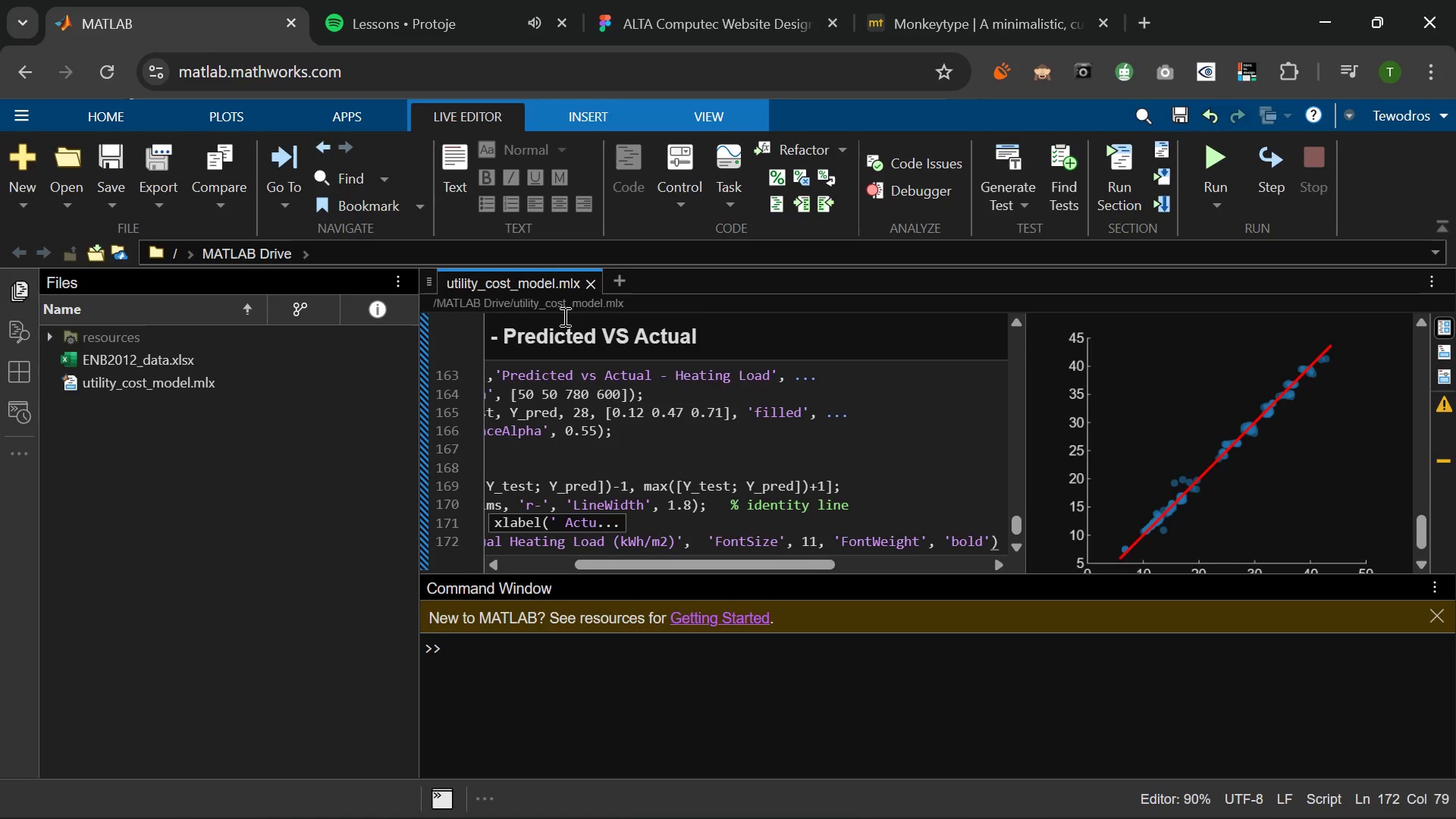 
key(Semicolon)
 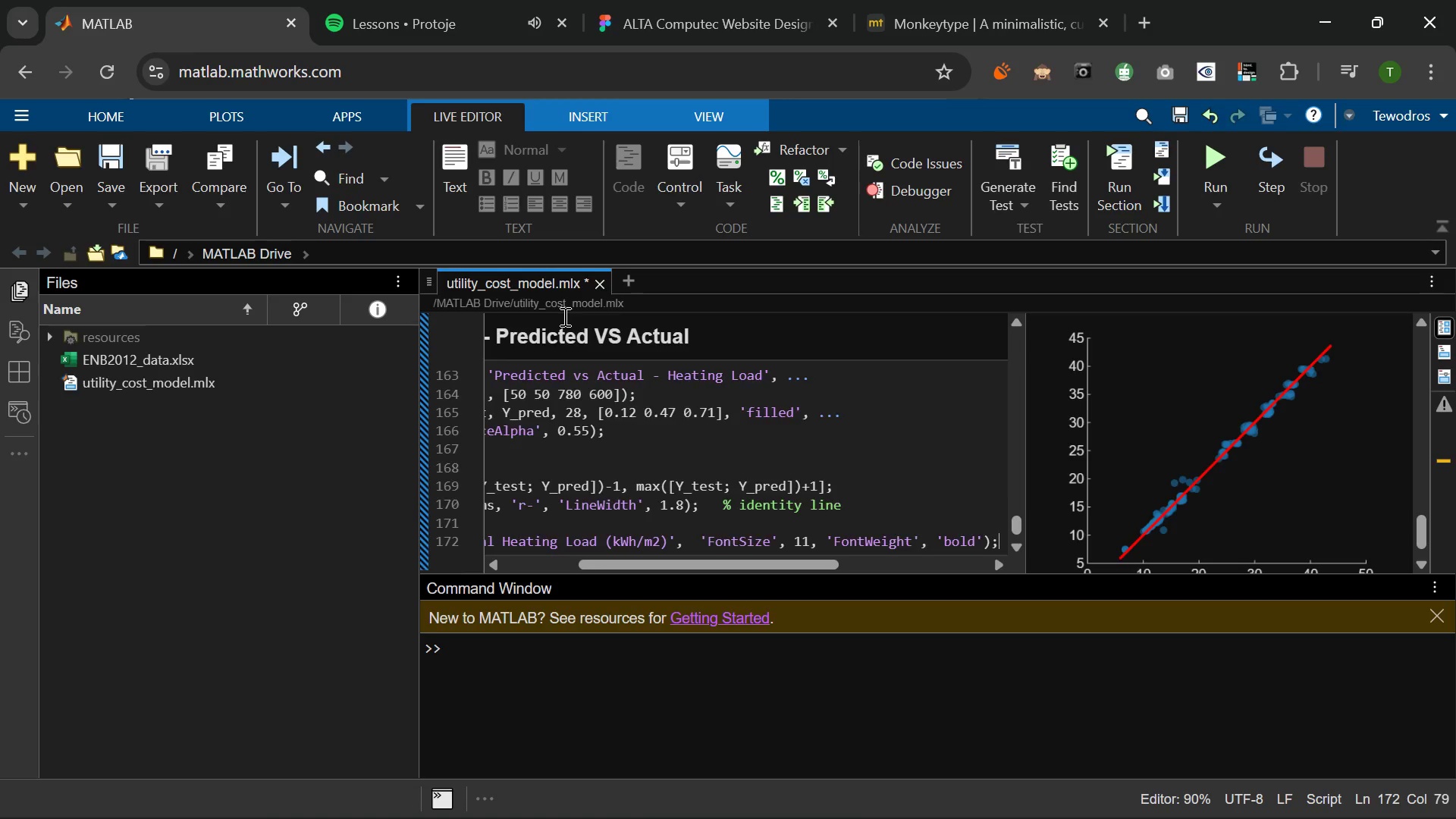 
key(Enter)
 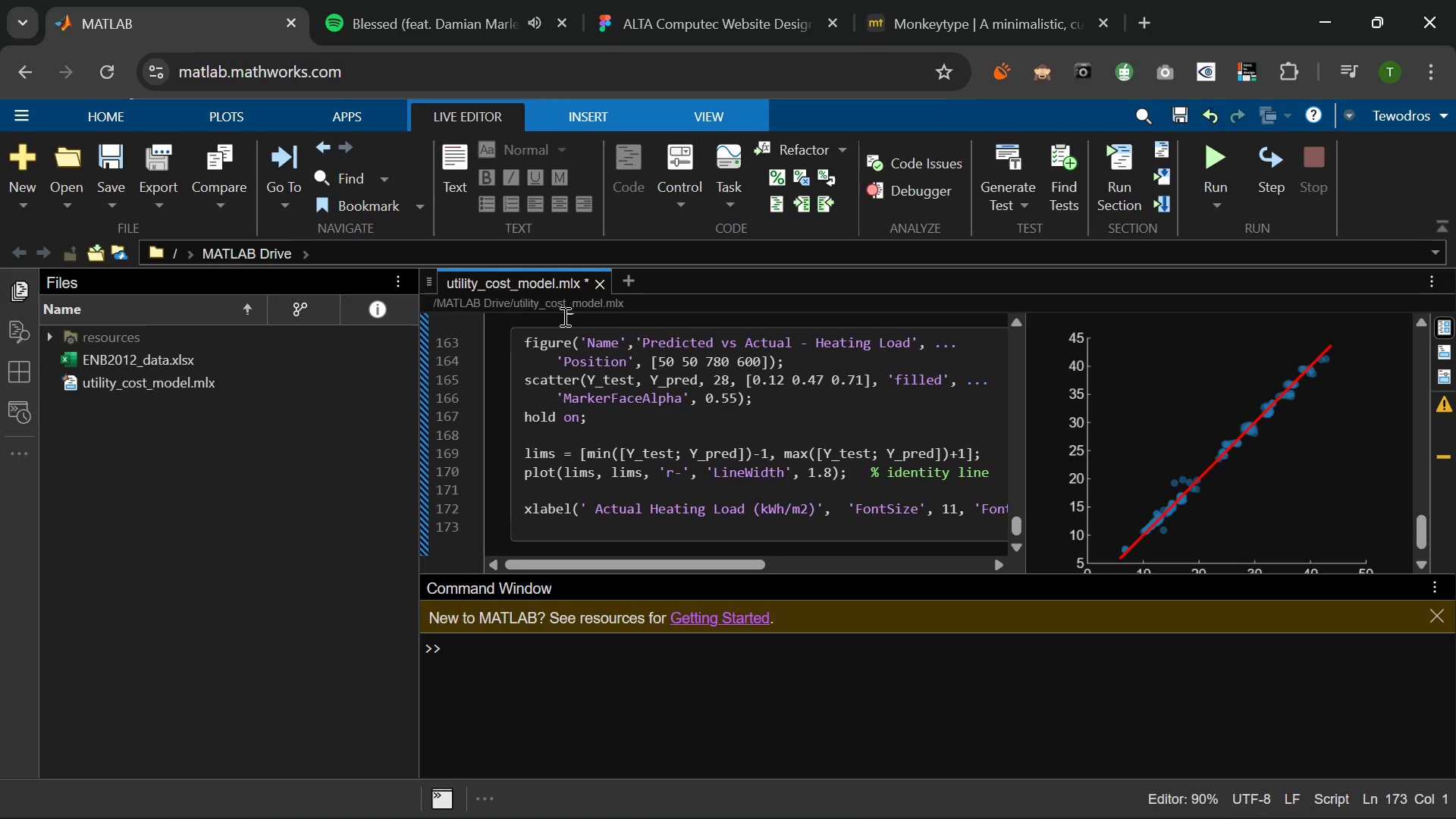 
type(ylea)
key(Backspace)
key(Backspace)
type(abel('Predicted Heating Load (k)
 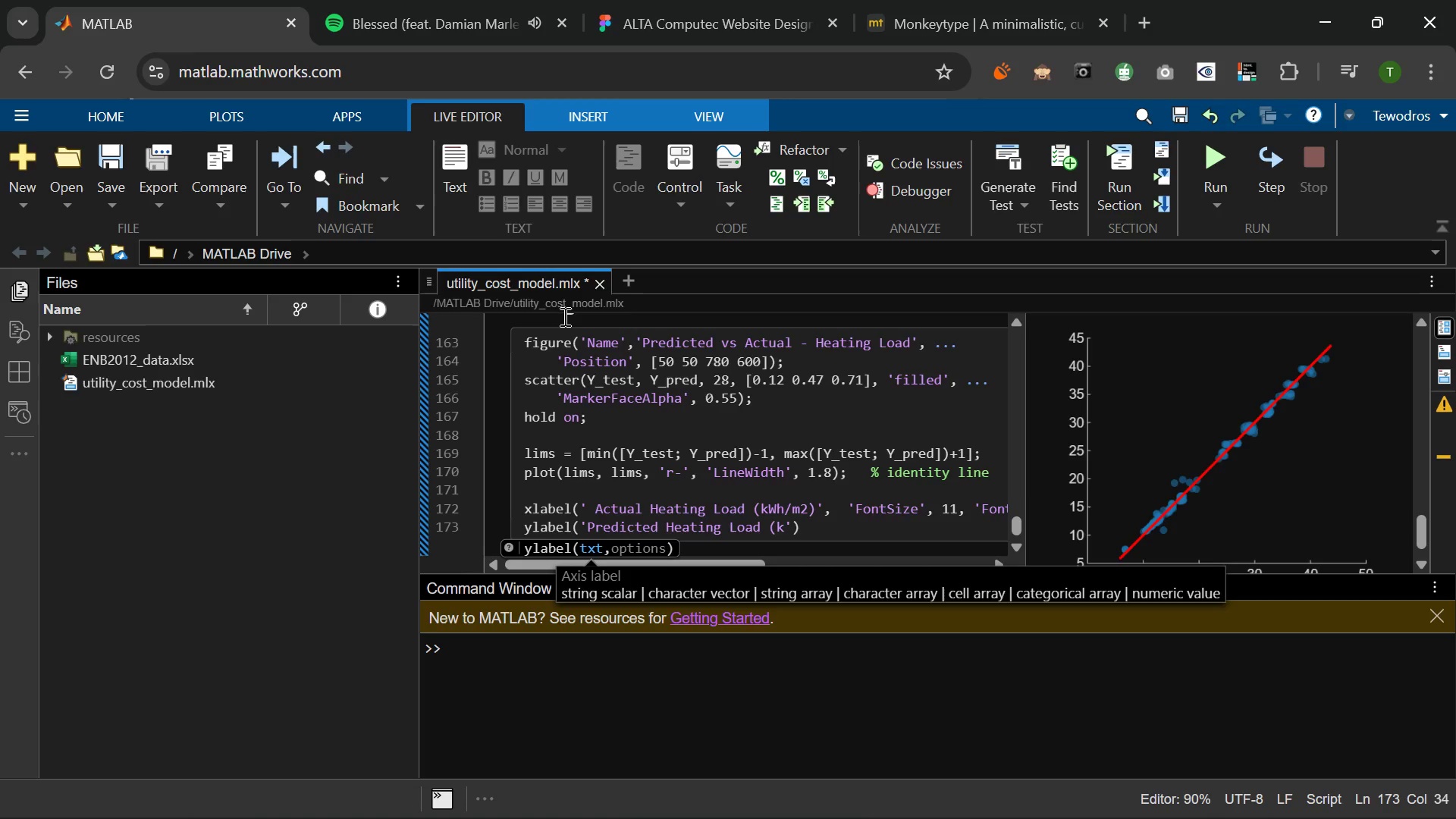 
type(Wh/m3)
key(Backspace)
type(2)
 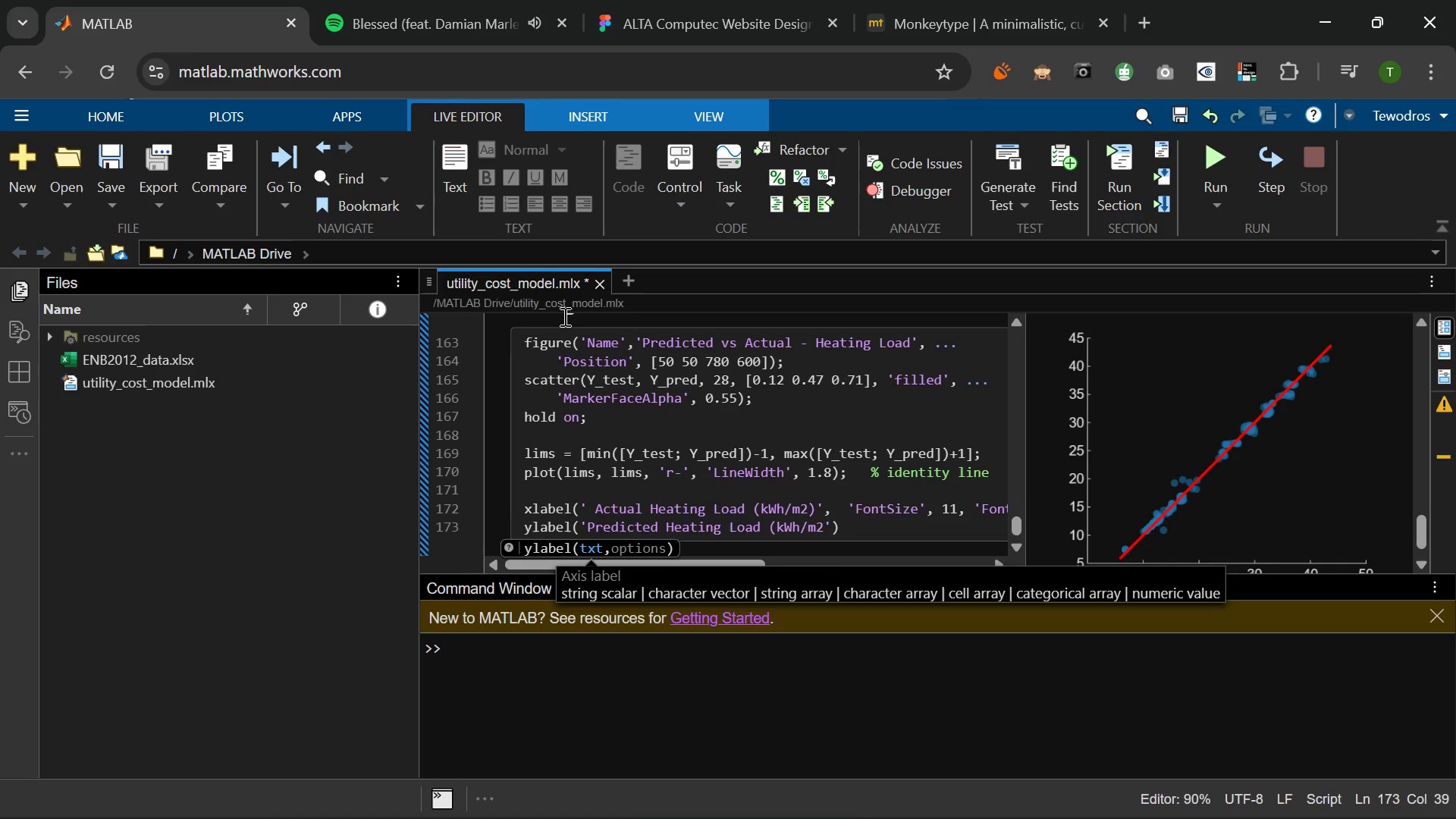 
key(ArrowRight)
 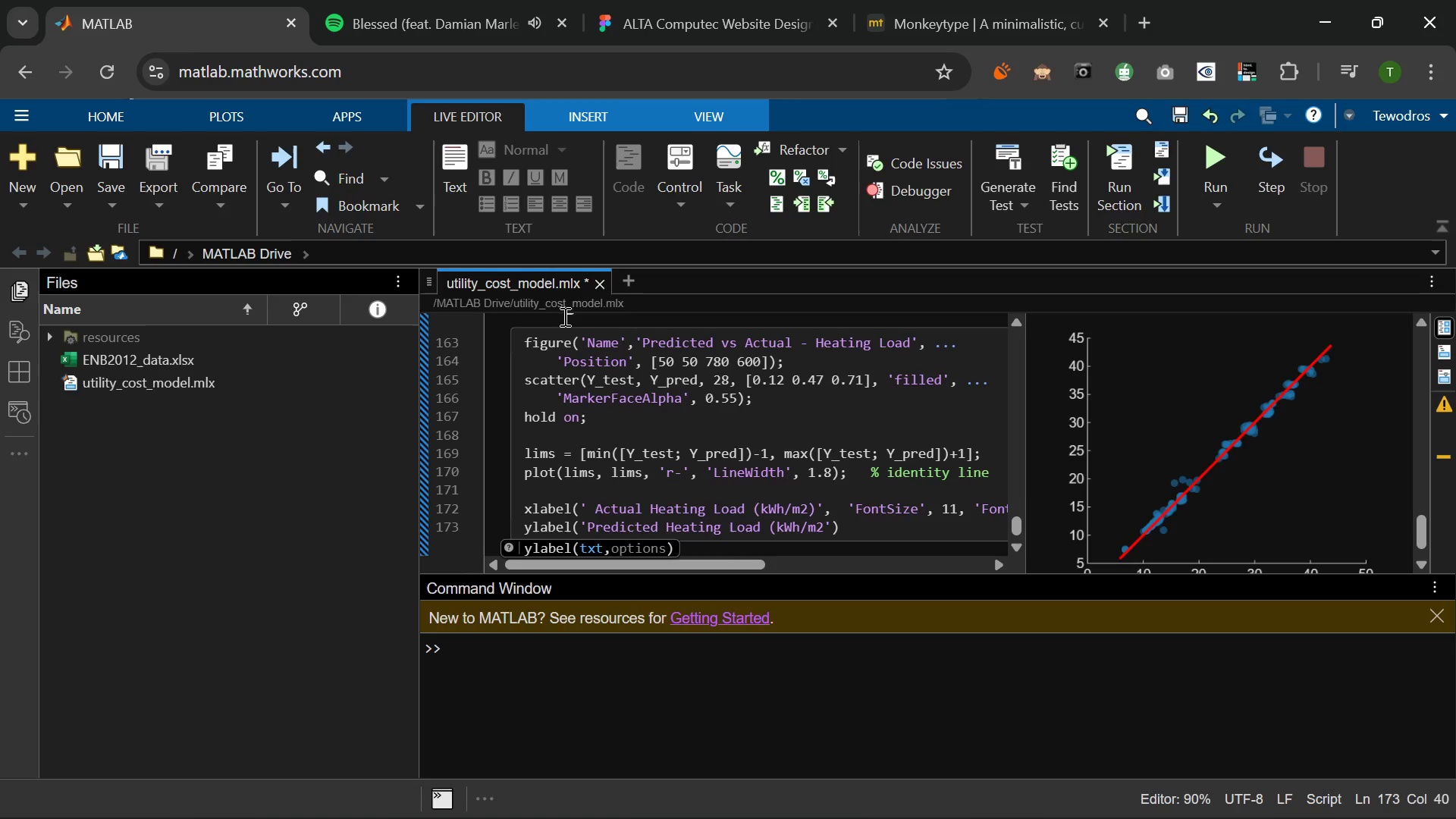 
key(ArrowUp)
 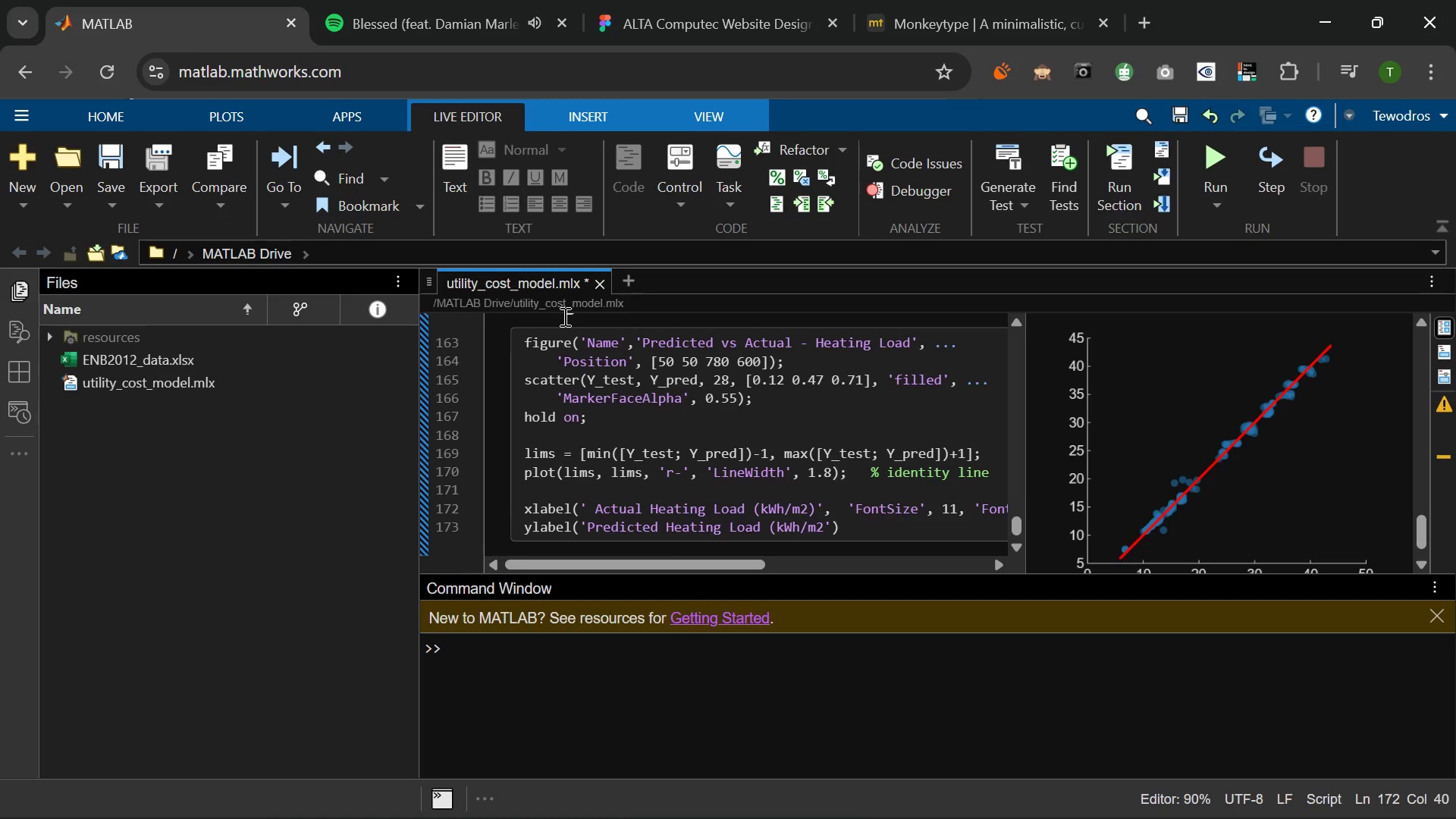 
key(ArrowDown)
 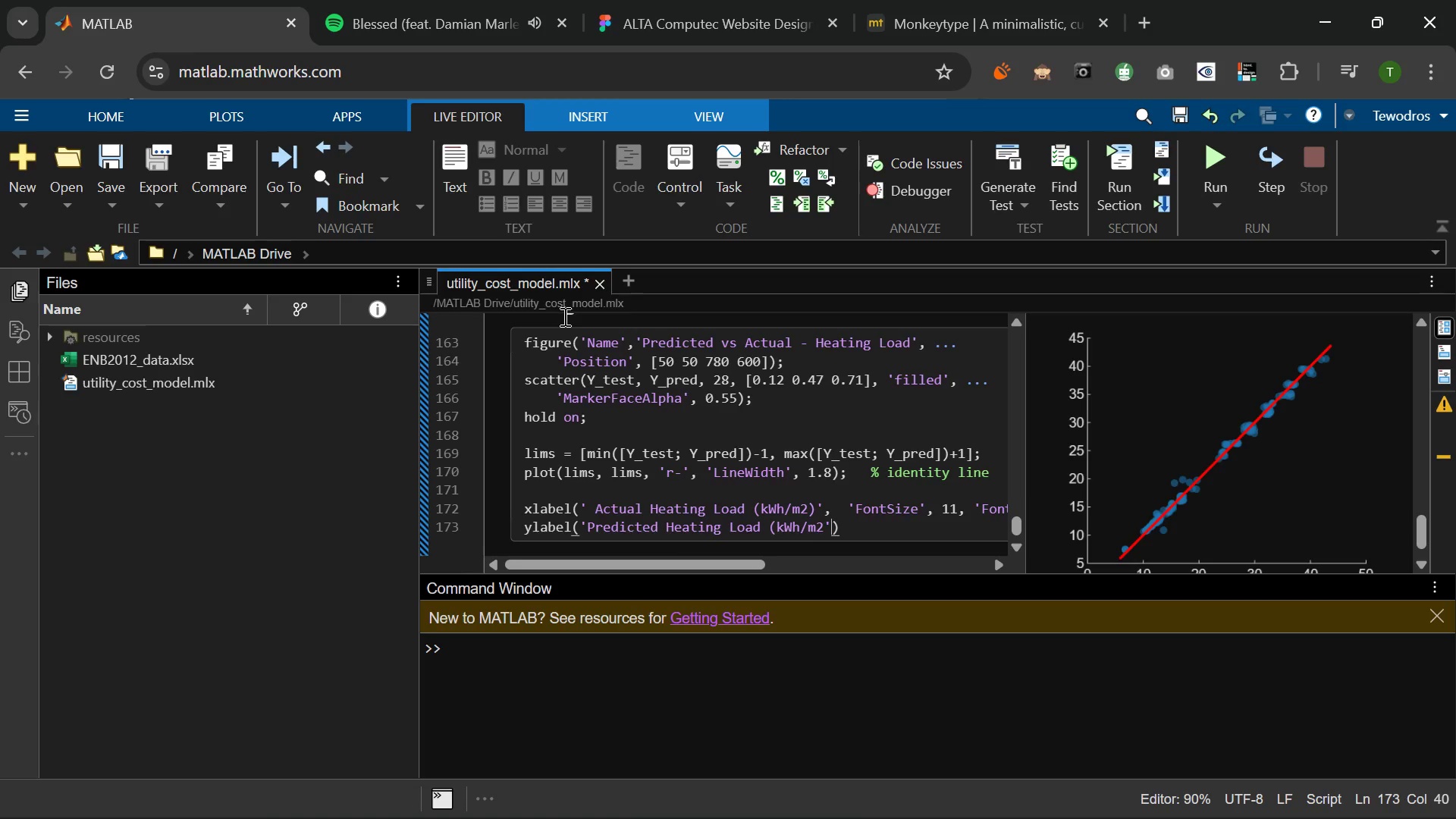 
key(ArrowLeft)
 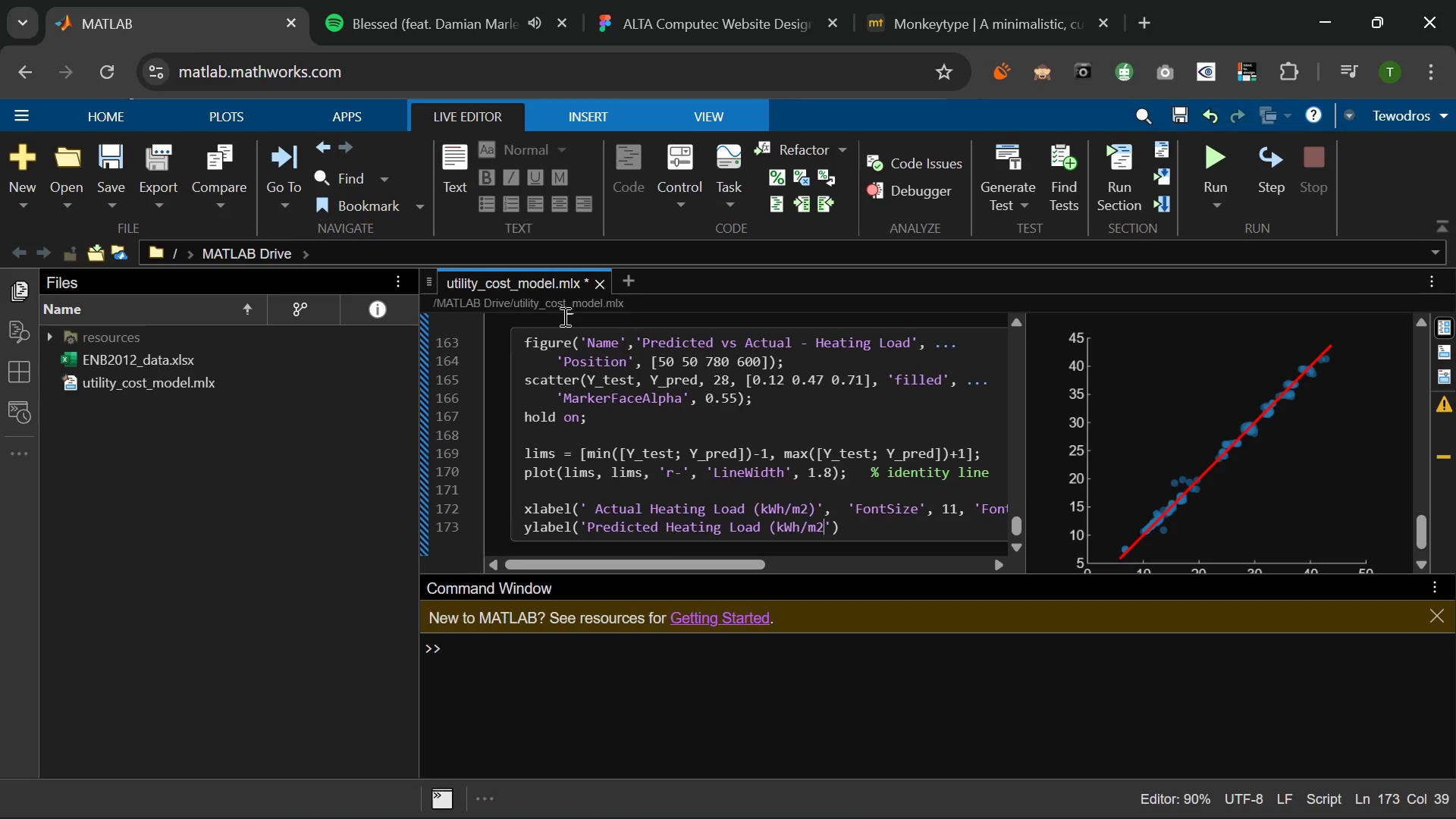 
key(Shift+0)
 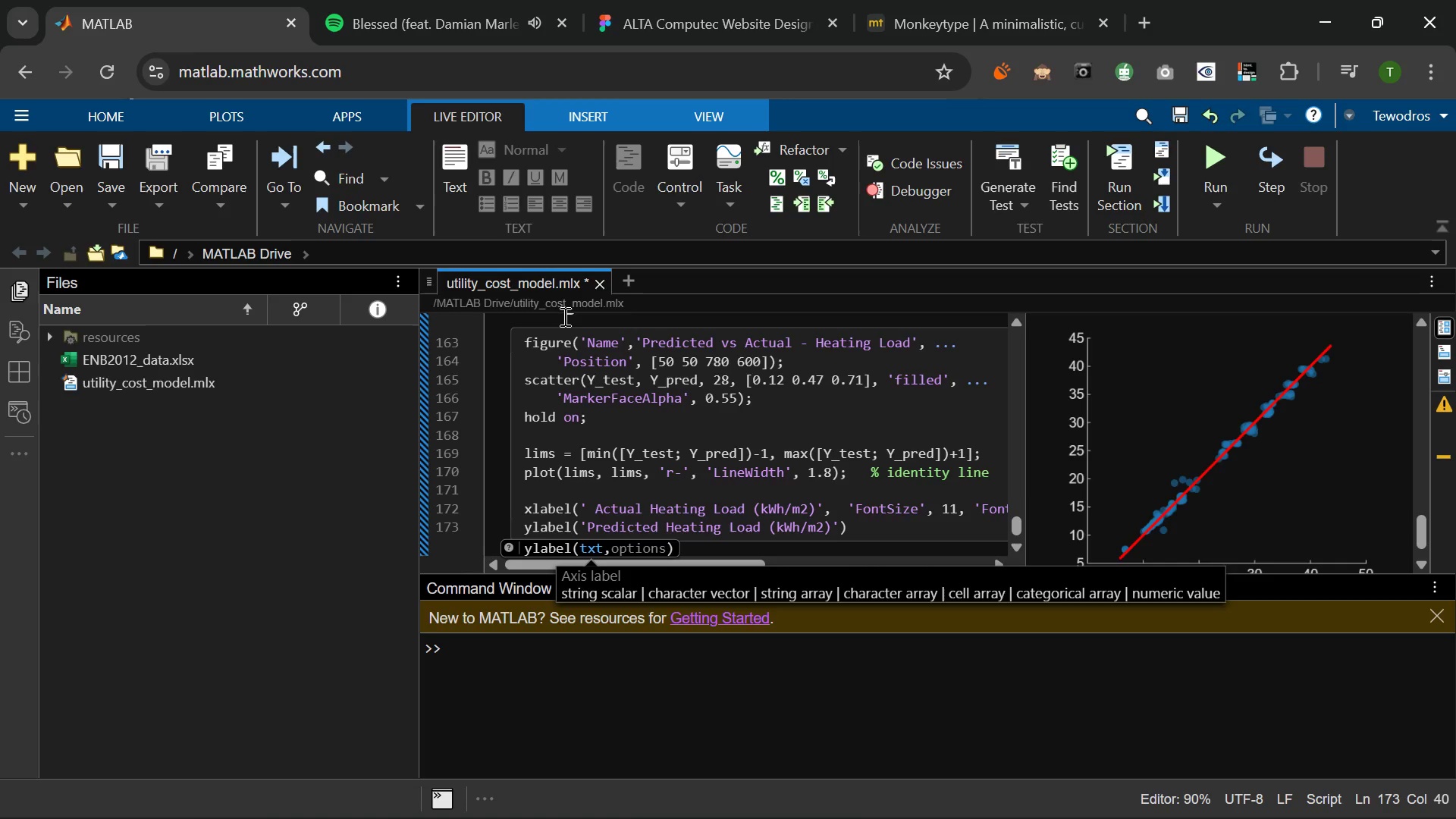 
wait(5.67)
 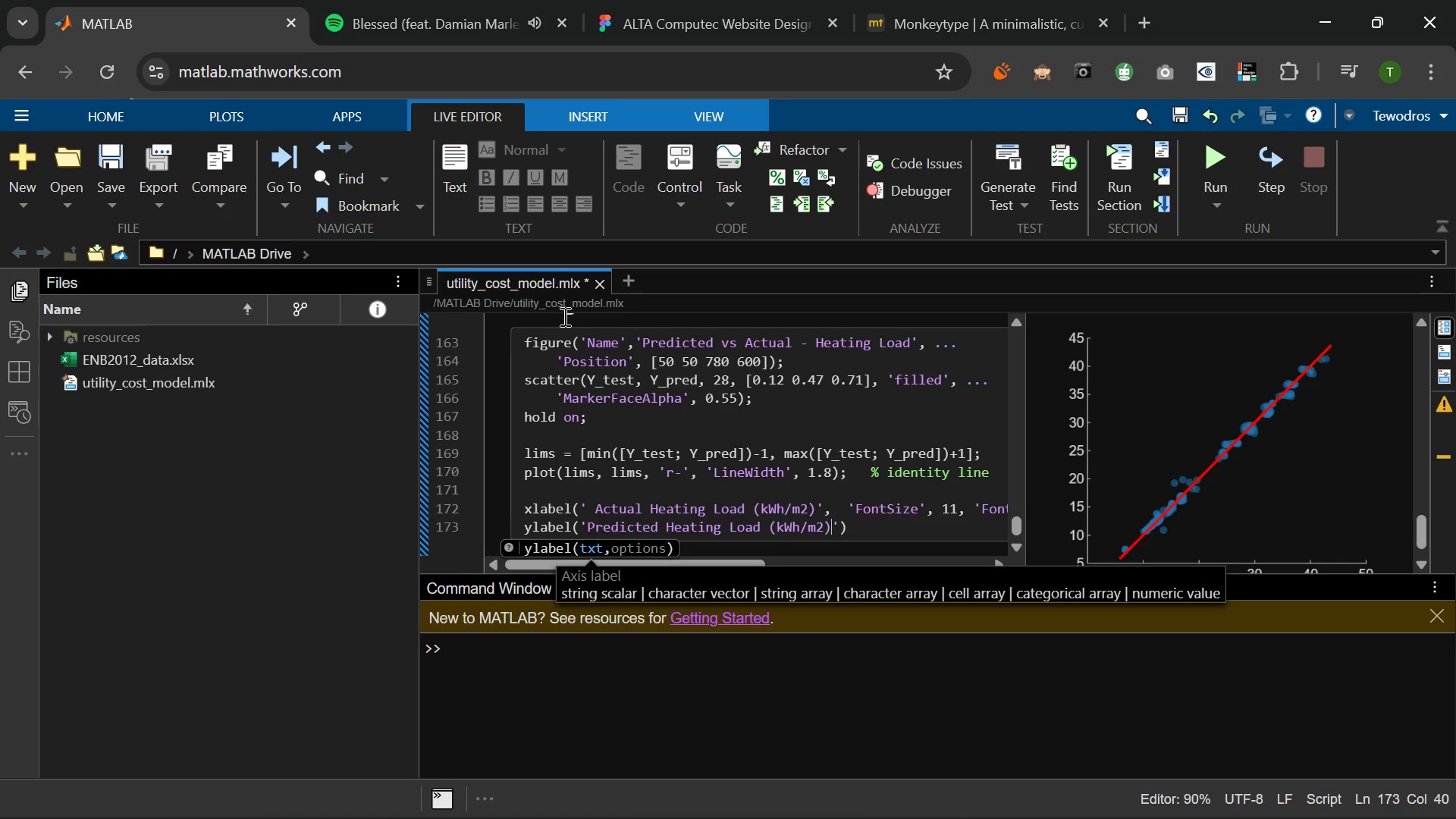 
key(ArrowRight)
 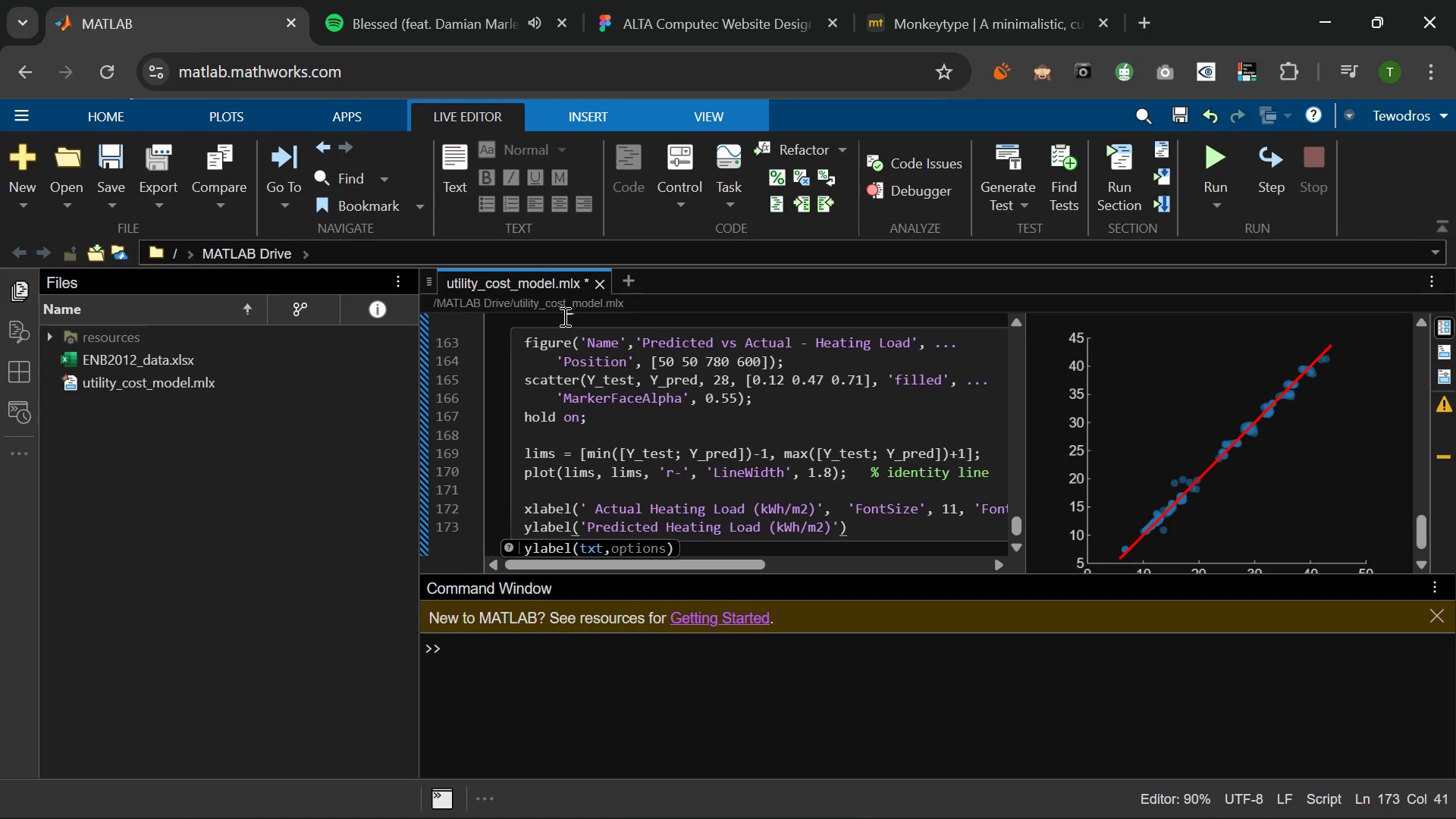 
key(Comma)
 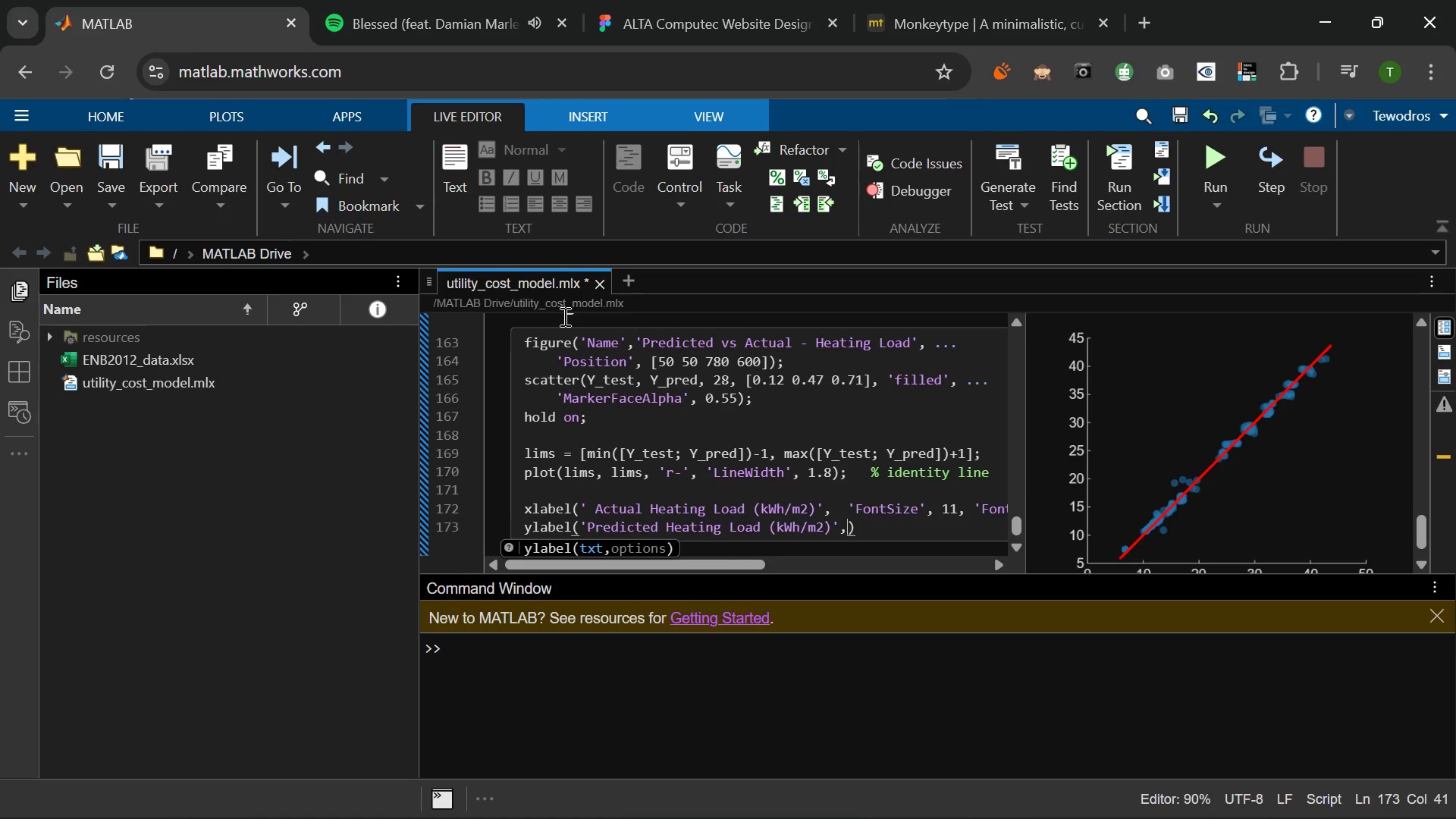 
key(Space)
 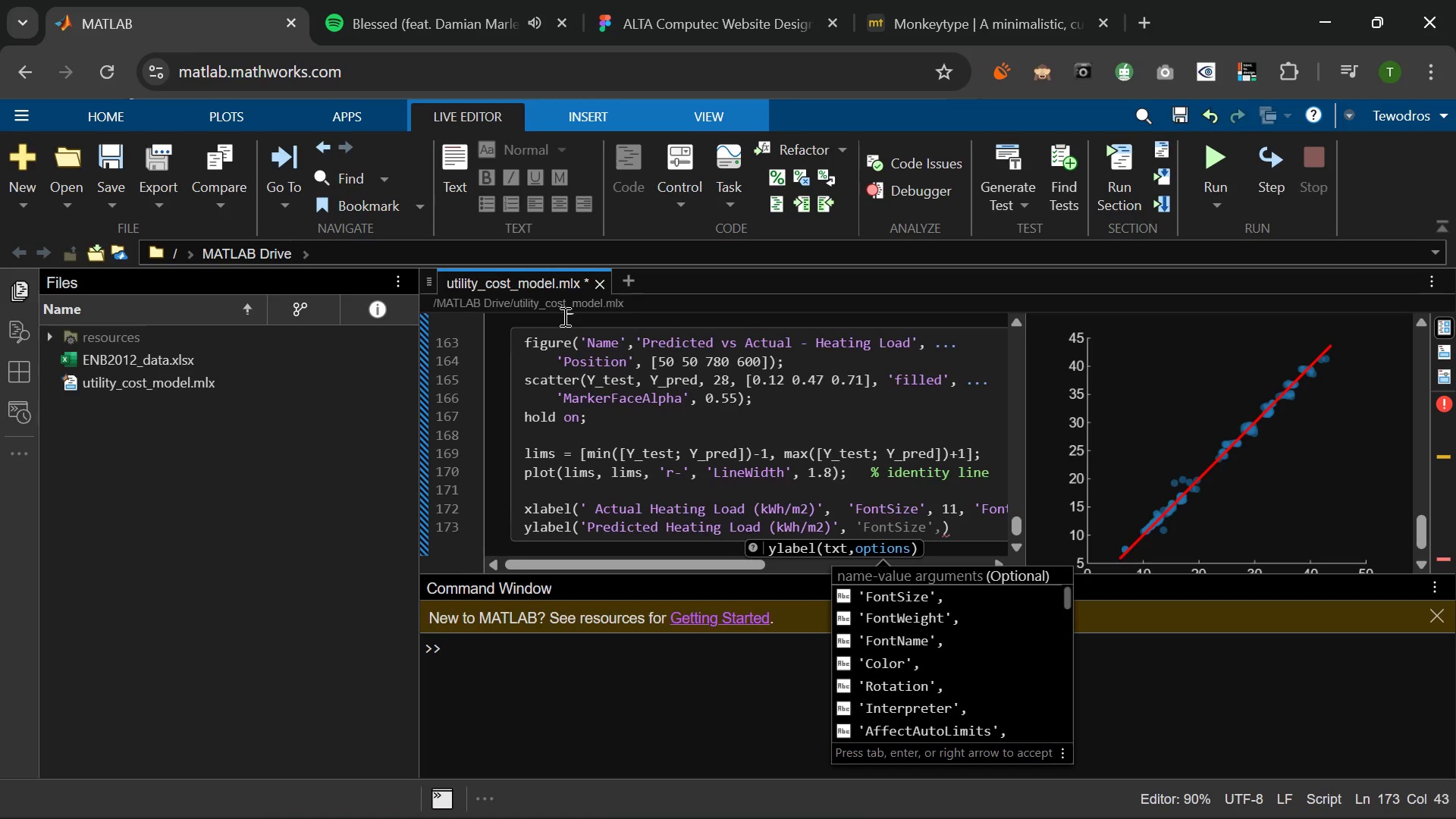 
key(Tab)
 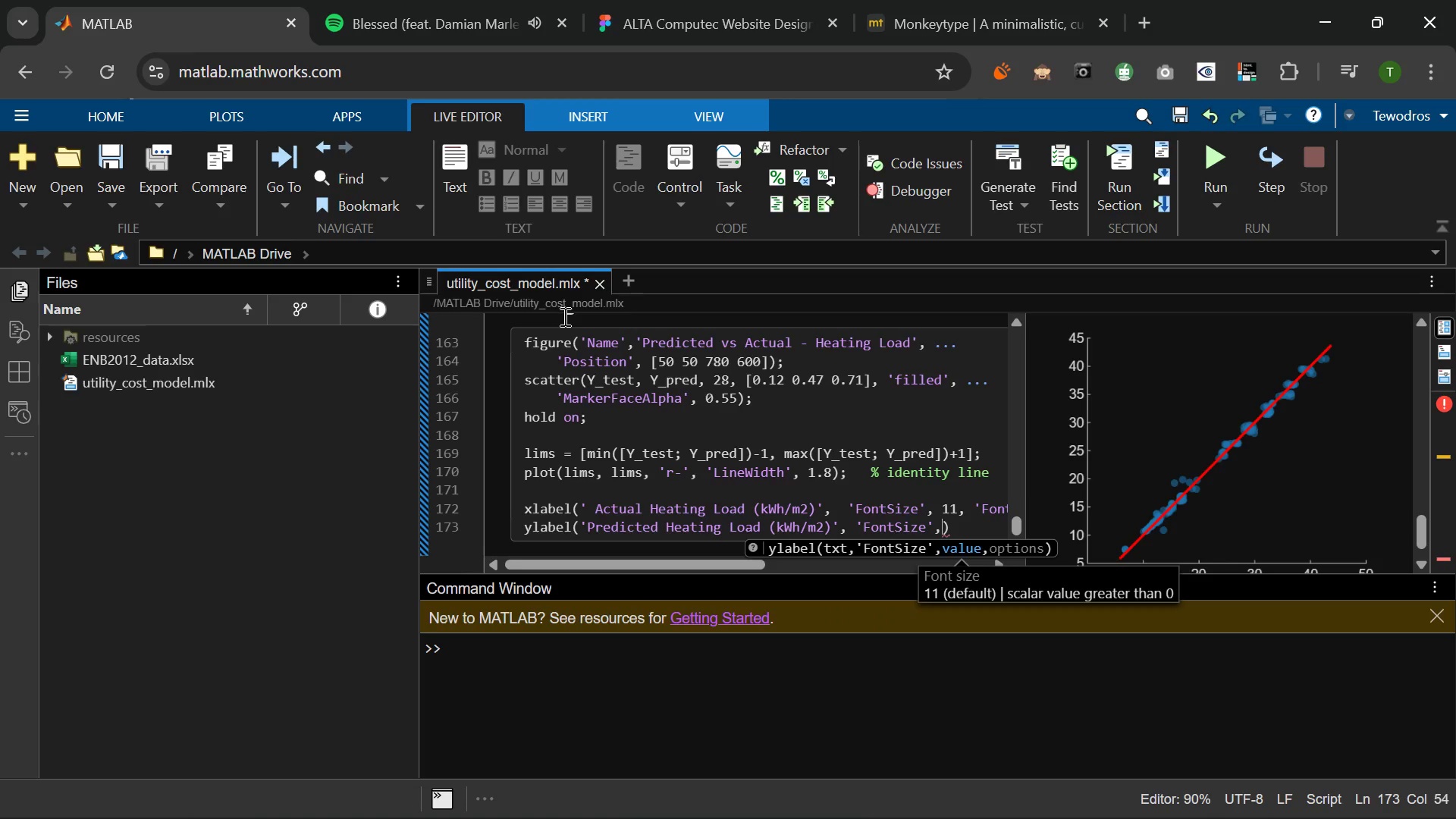 
key(ArrowLeft)
 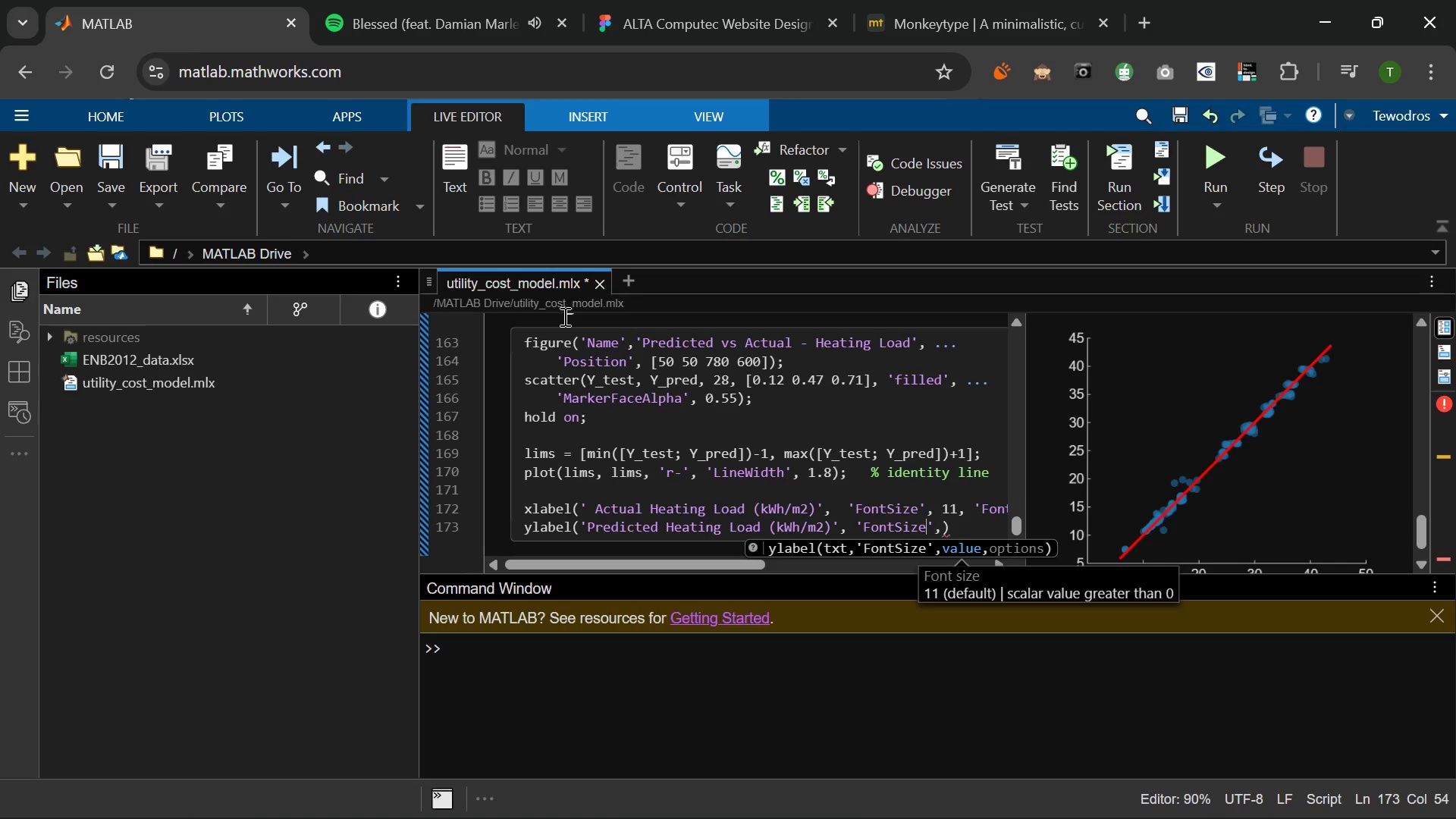 
key(ArrowLeft)
 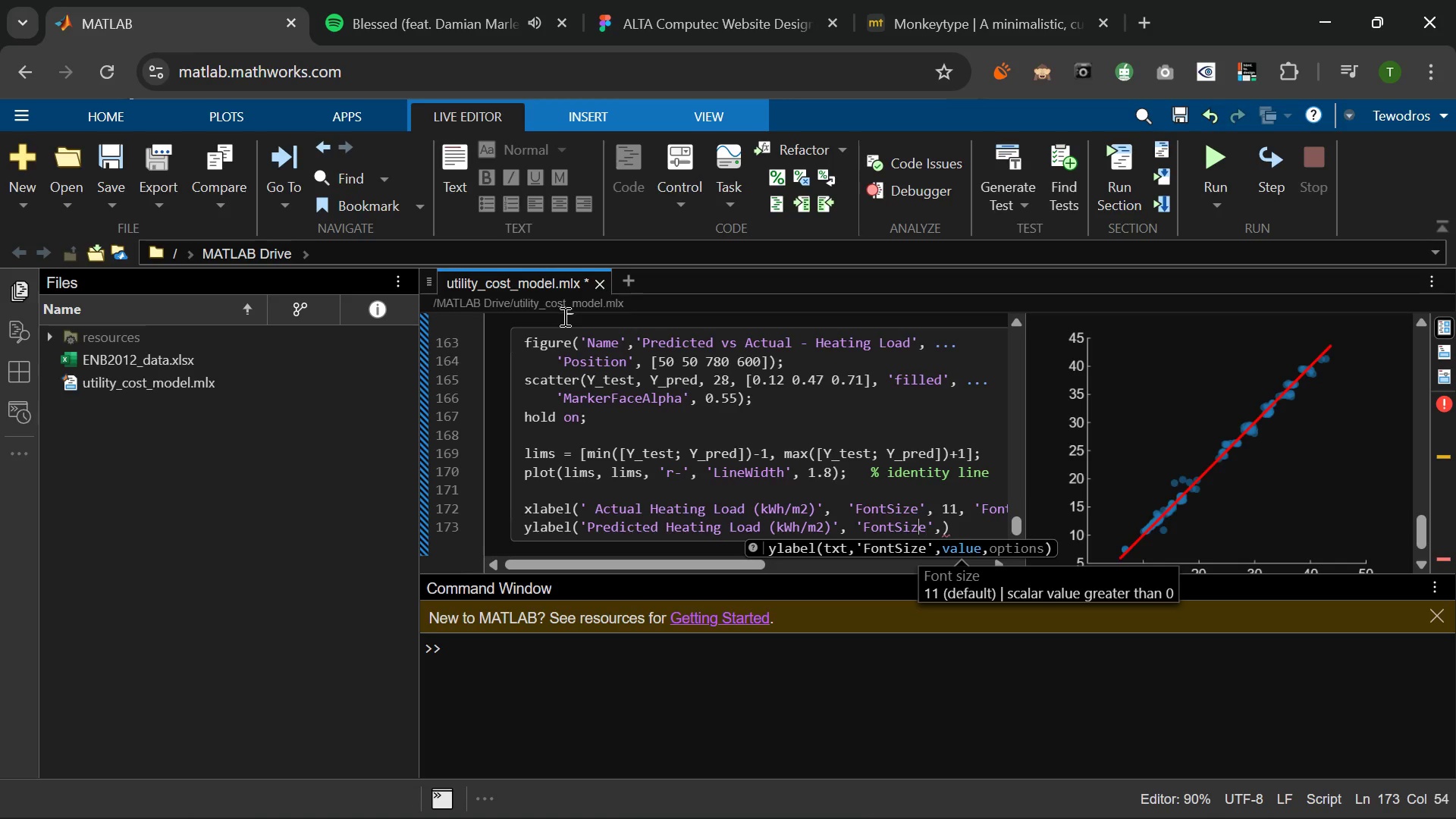 
hold_key(key=ArrowLeft, duration=0.73)
 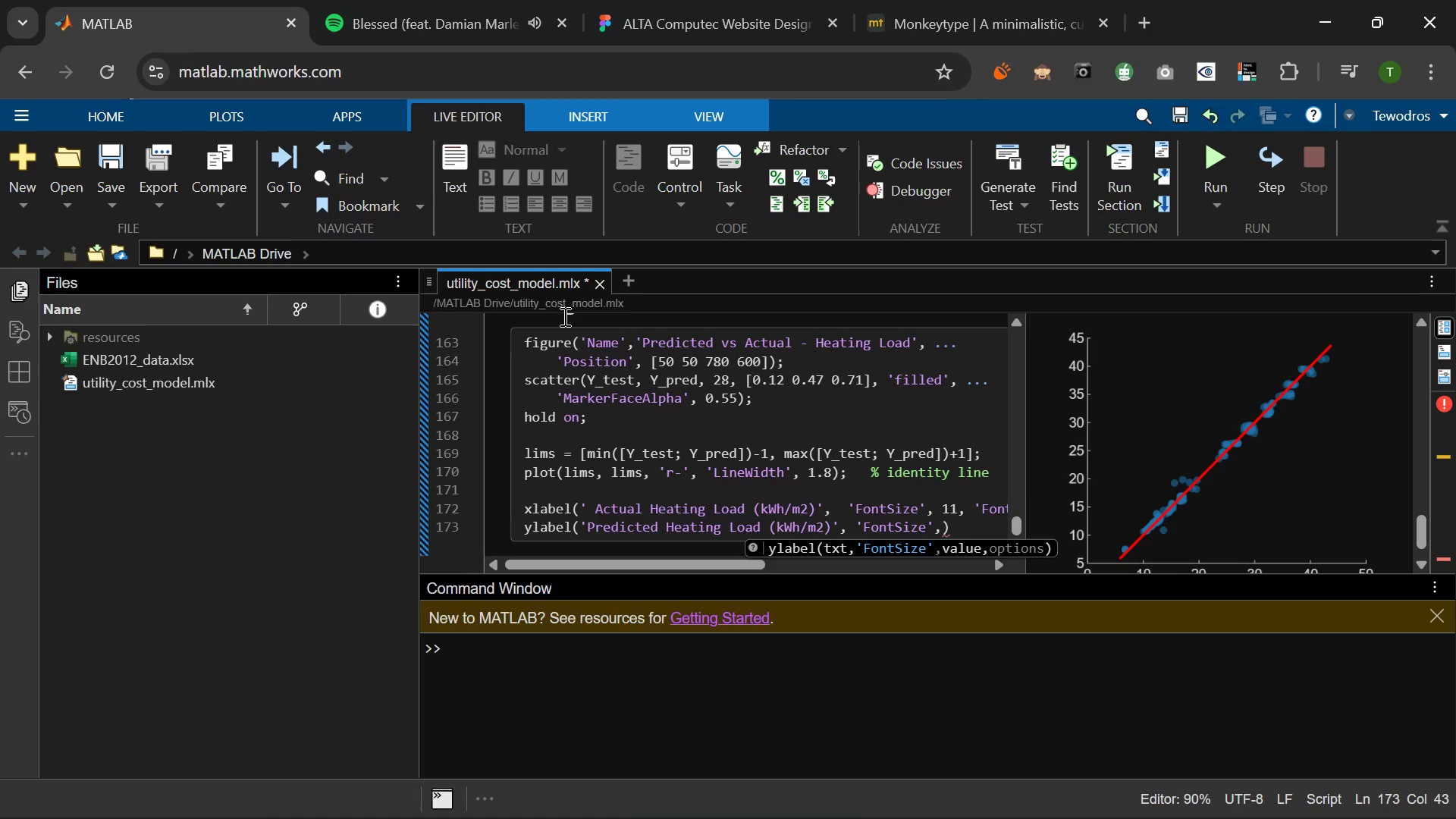 
hold_key(key=ArrowLeft, duration=4.86)
 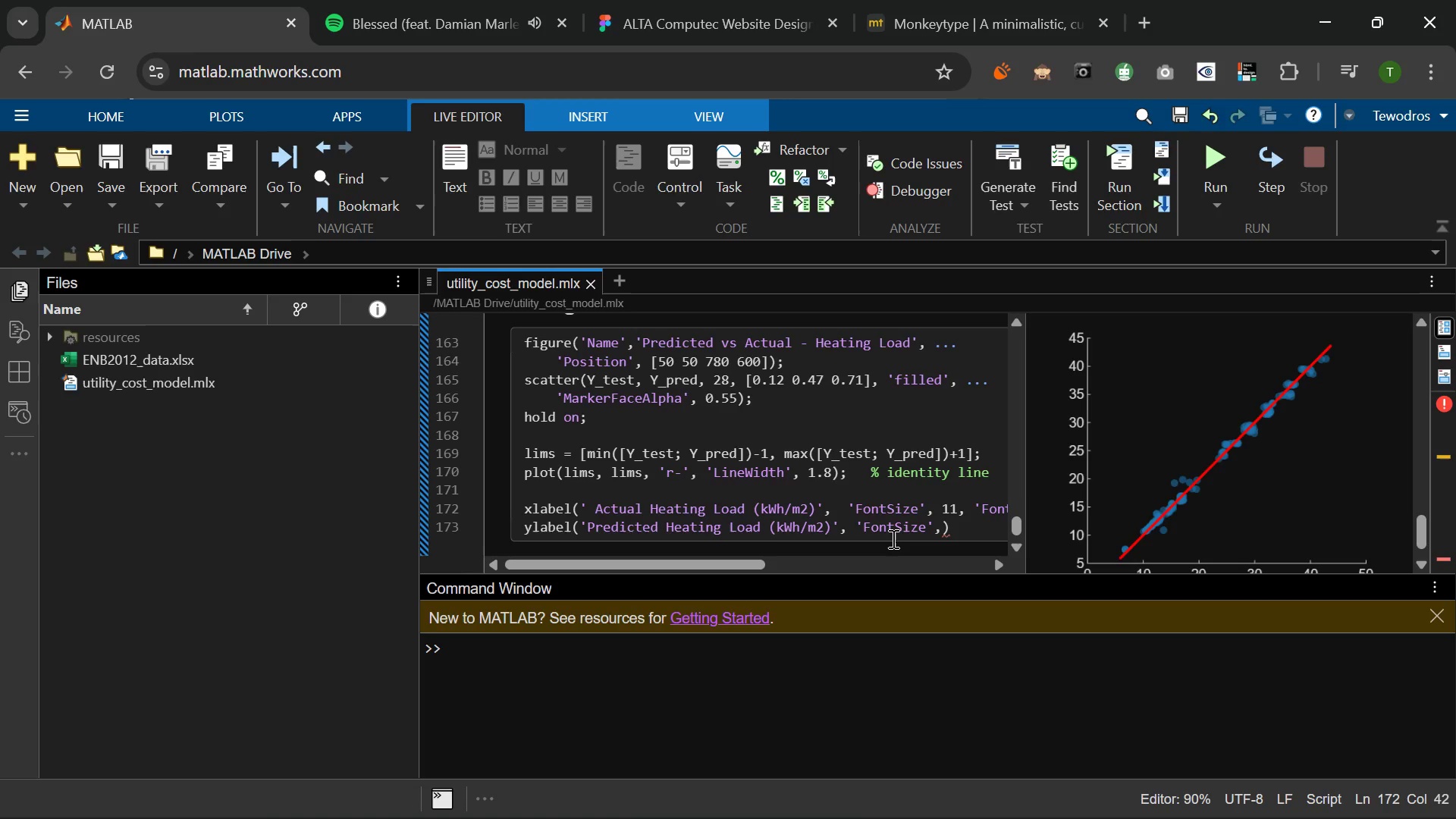 
key(ArrowUp)
 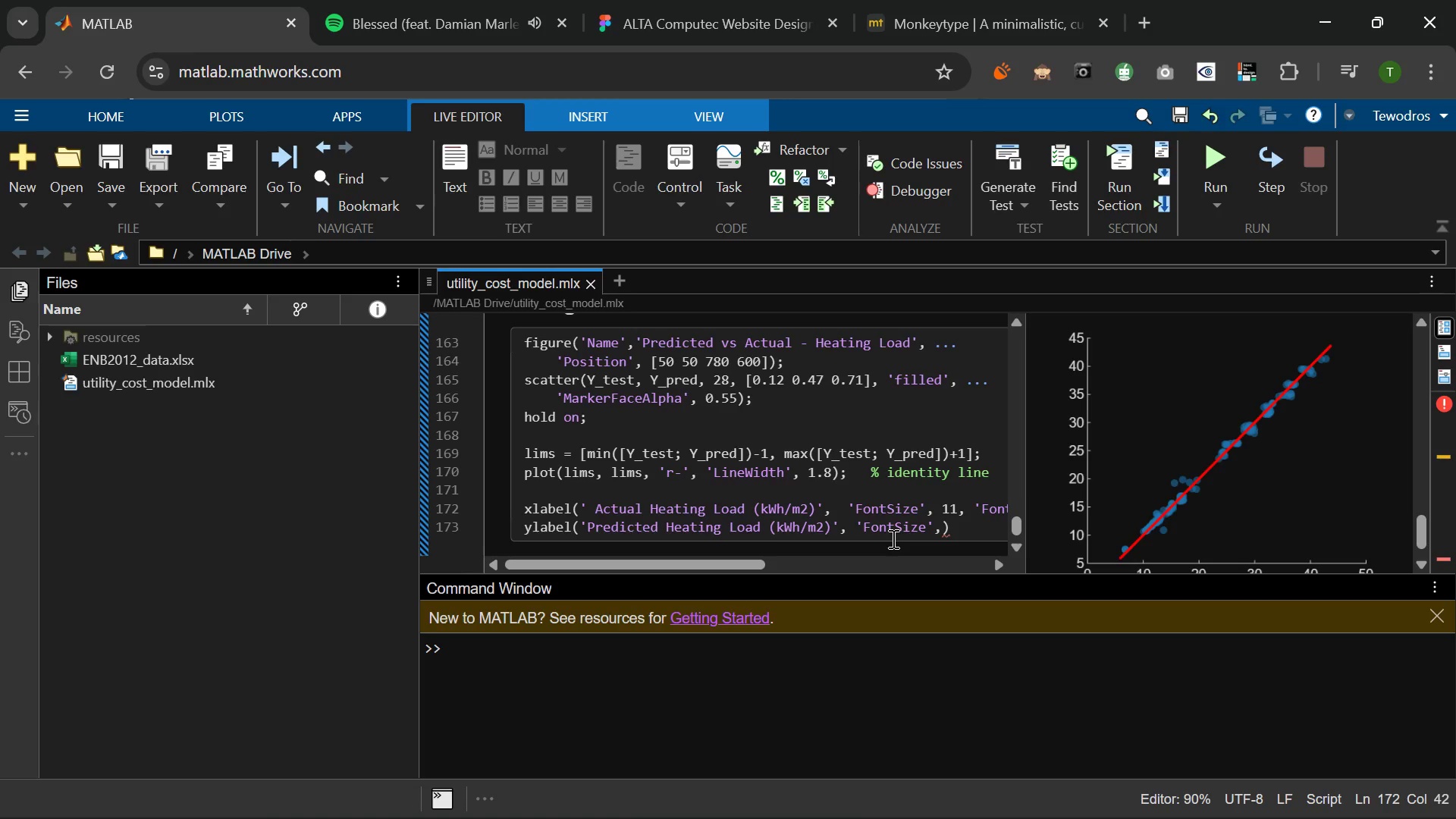 
key(Space)
 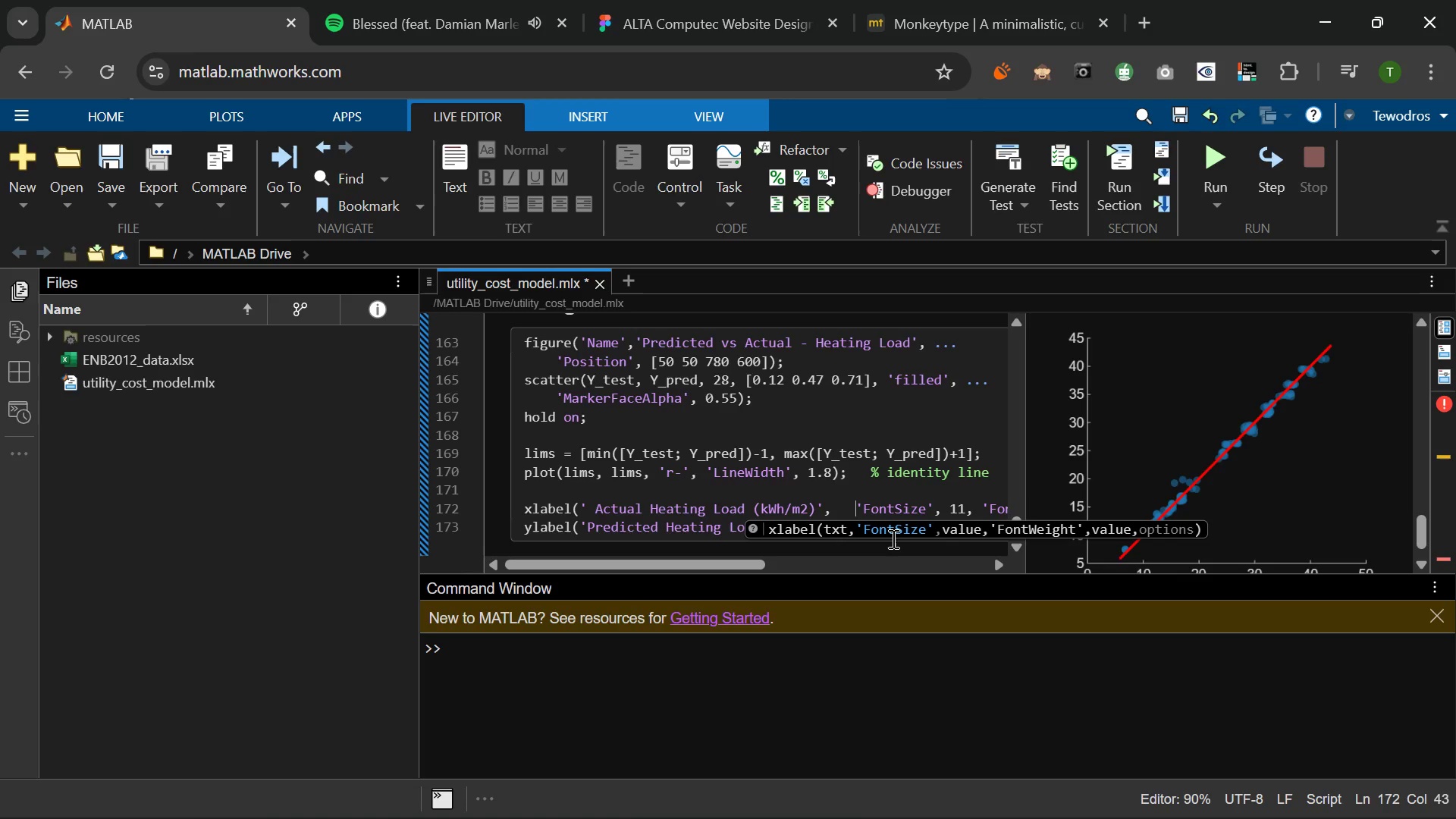 
hold_key(key=ArrowRight, duration=0.67)
 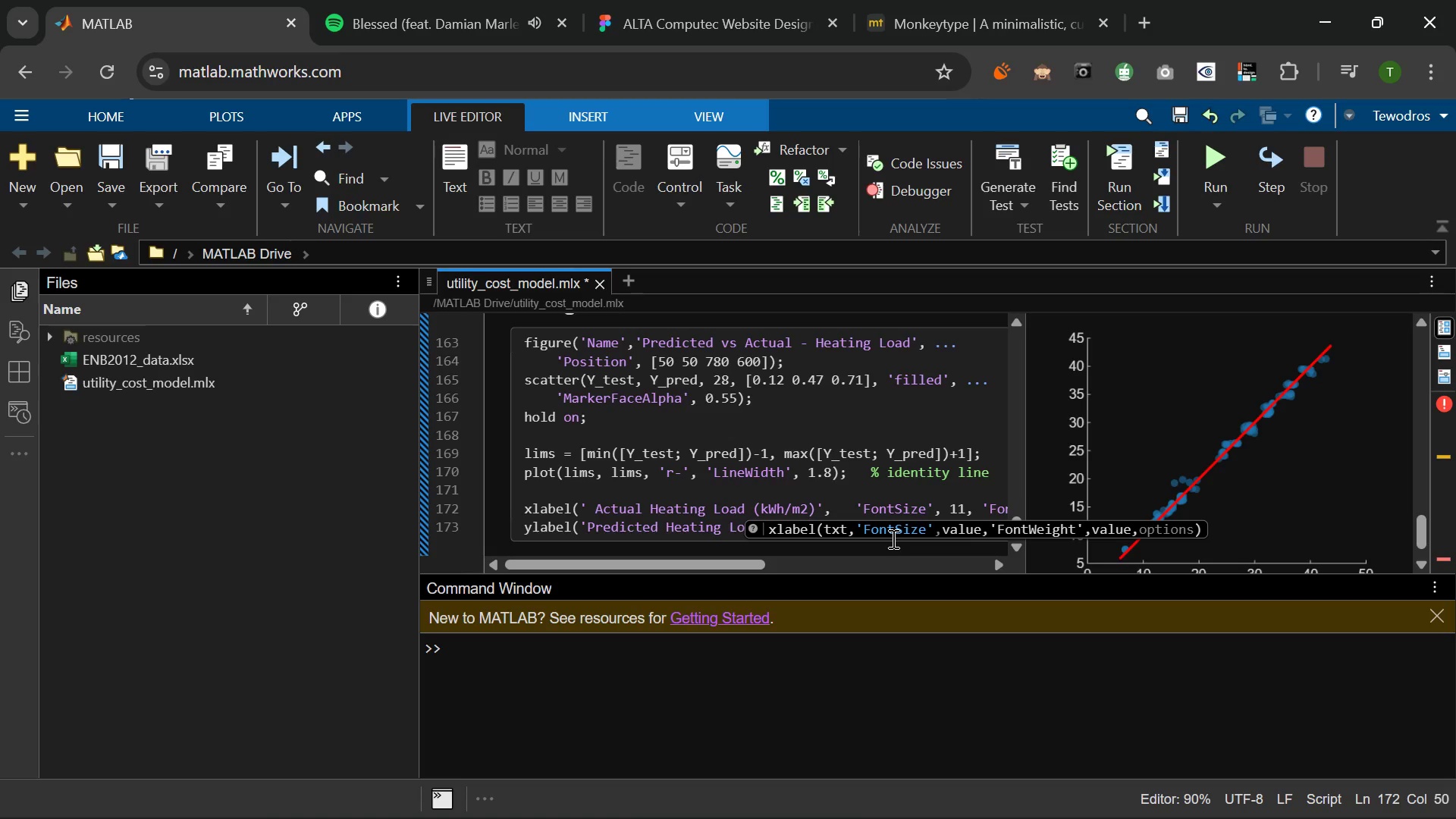 
key(ArrowDown)
 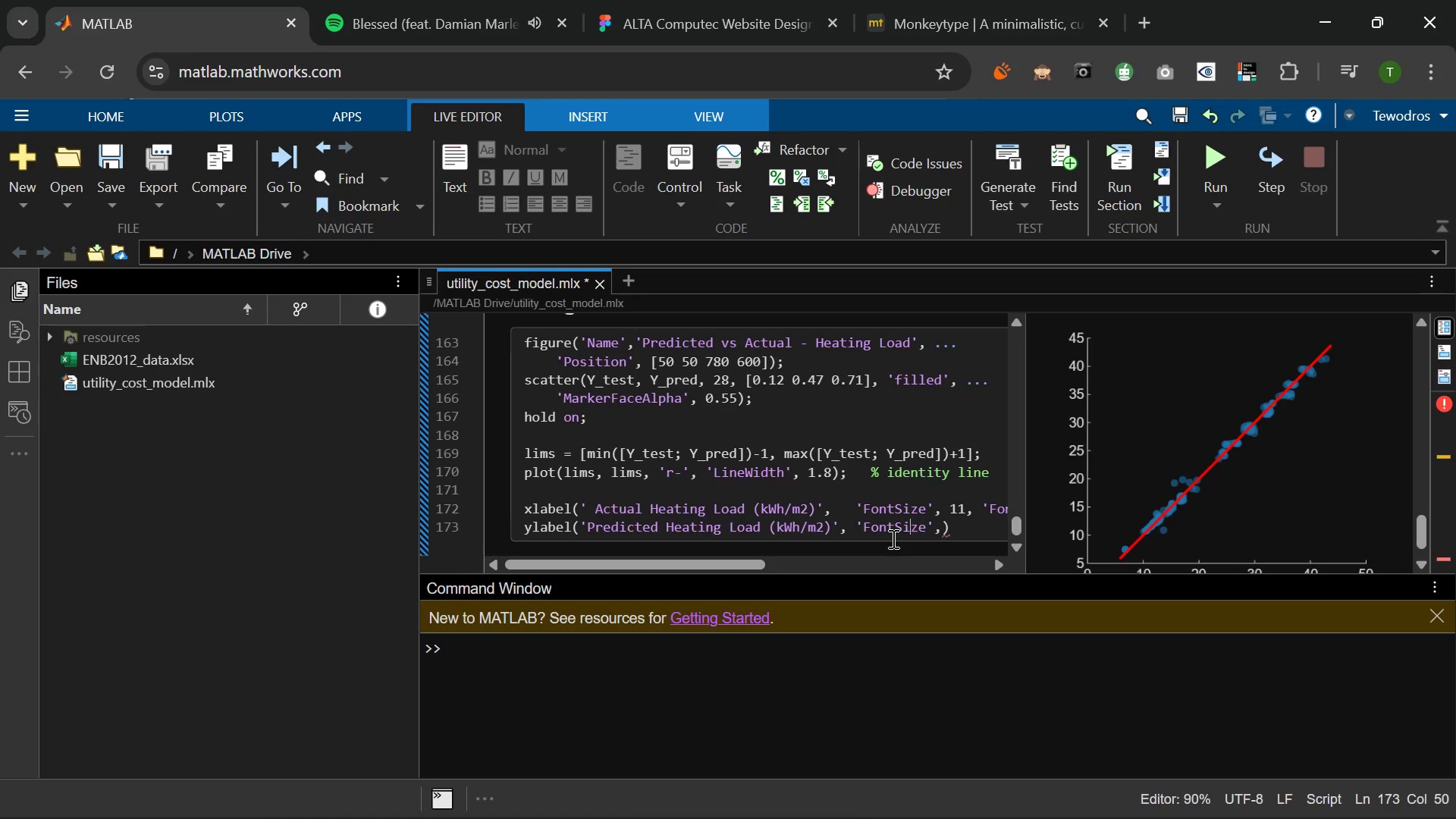 
key(ArrowRight)
 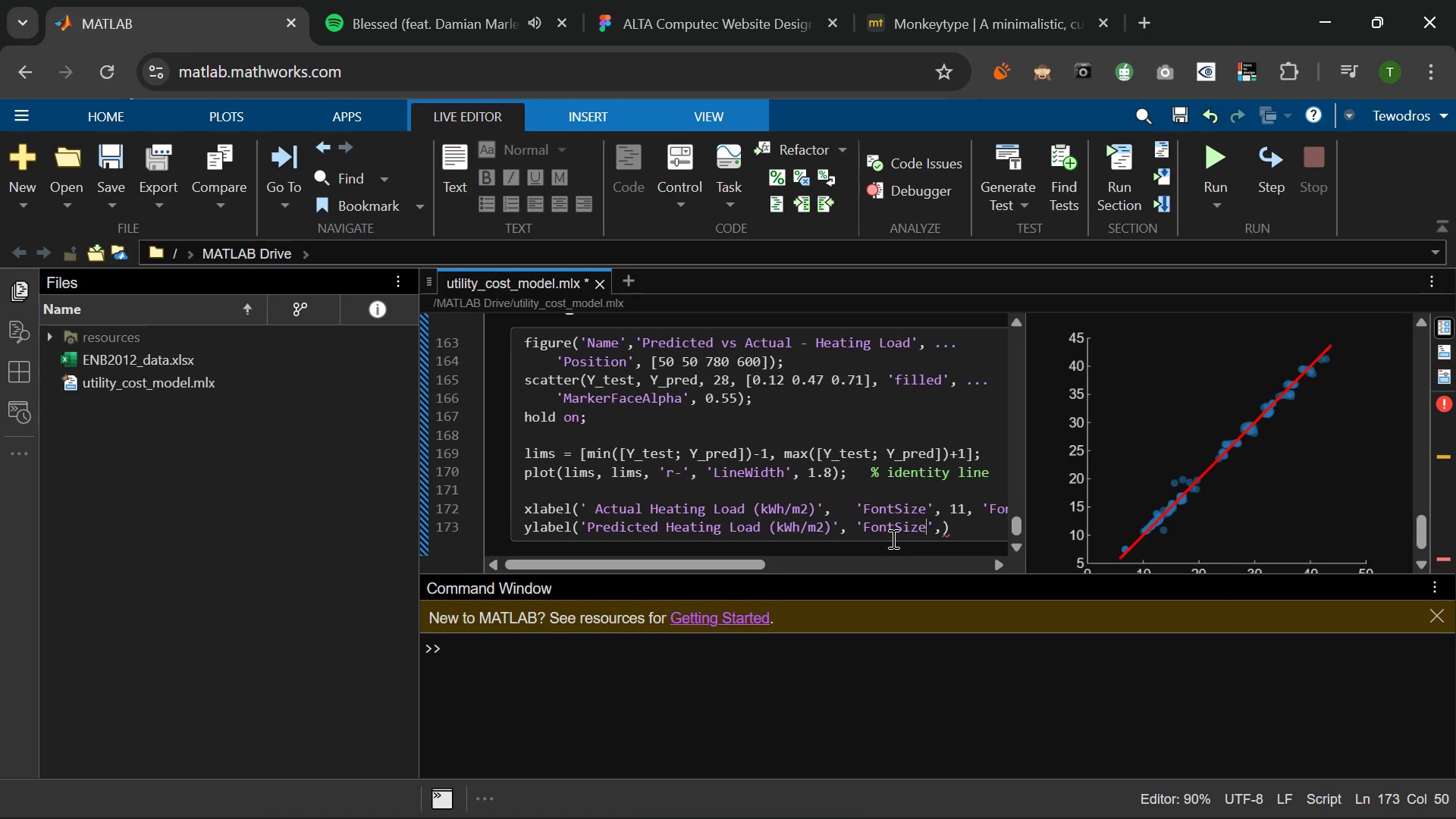 
key(ArrowRight)
 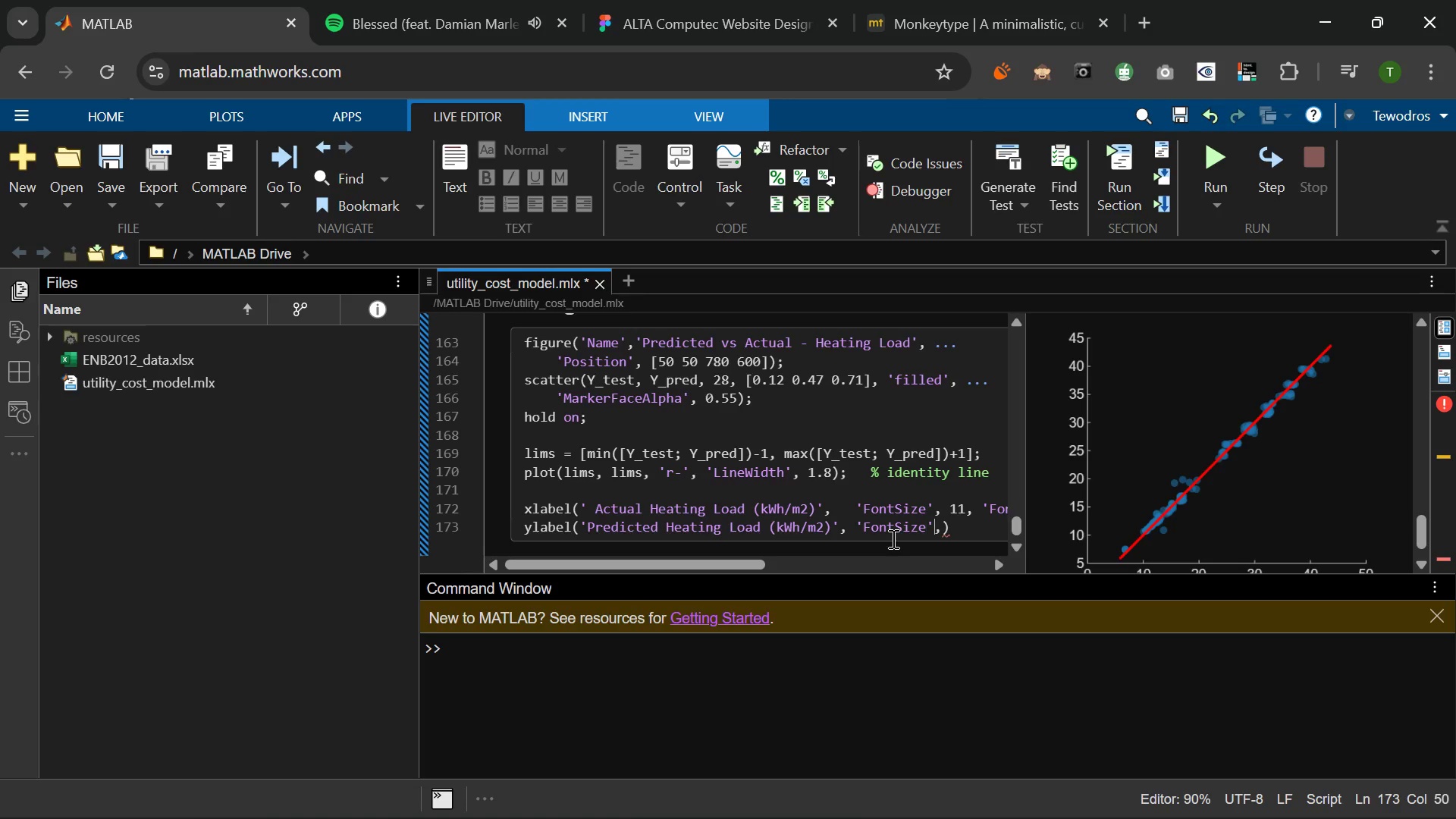 
key(ArrowRight)
 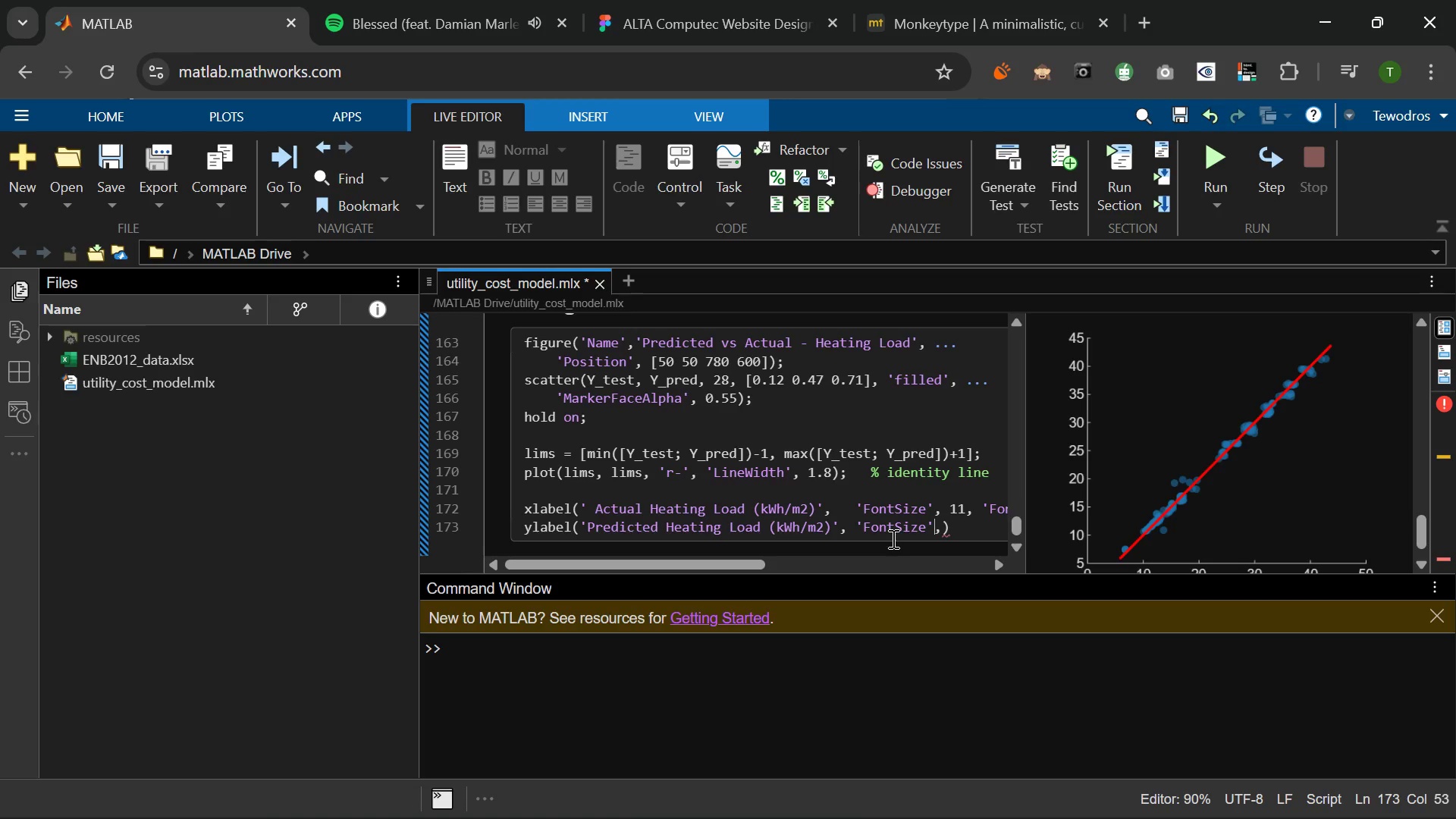 
key(ArrowRight)
 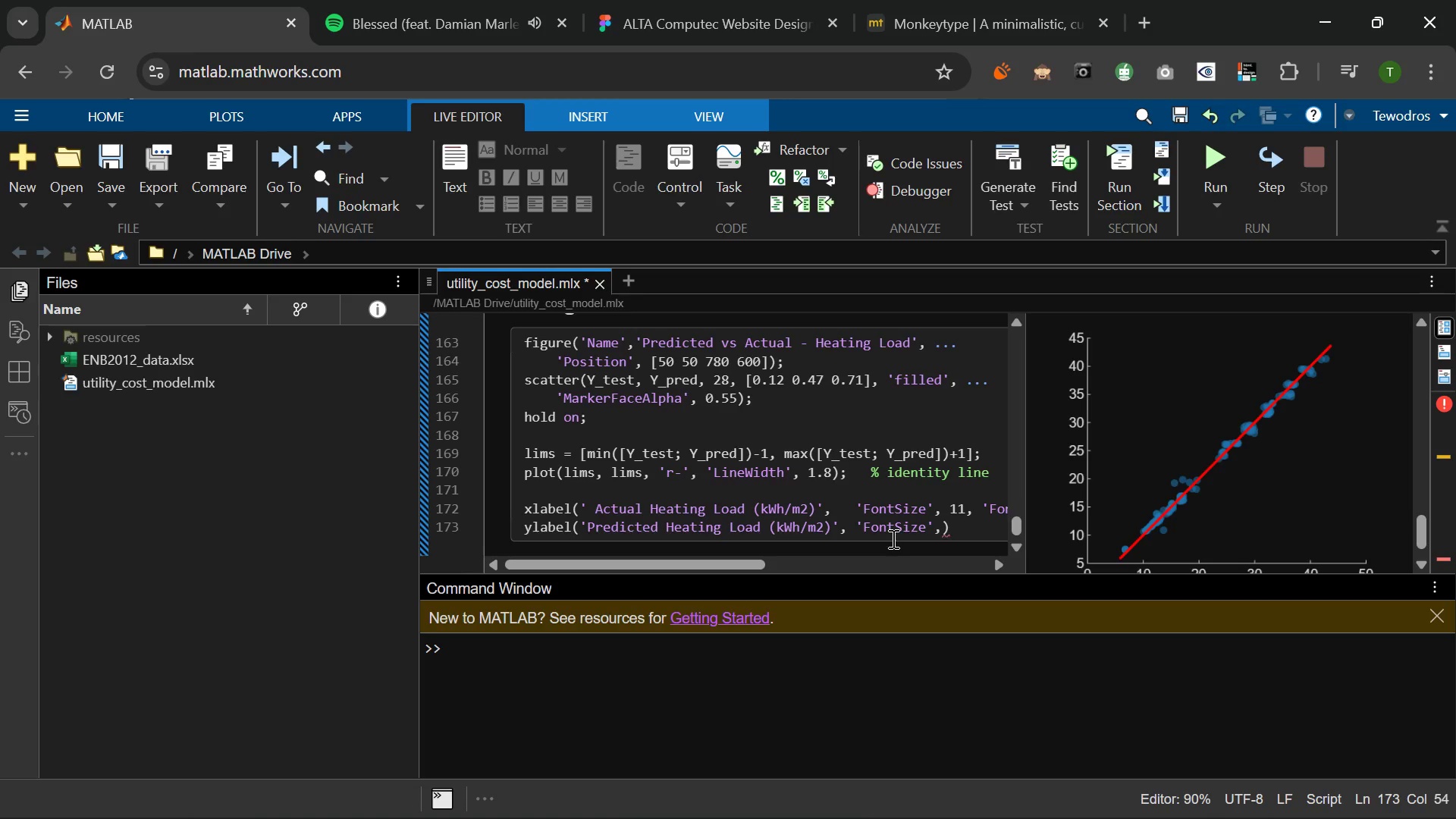 
type( 11, )
key(Tab)
 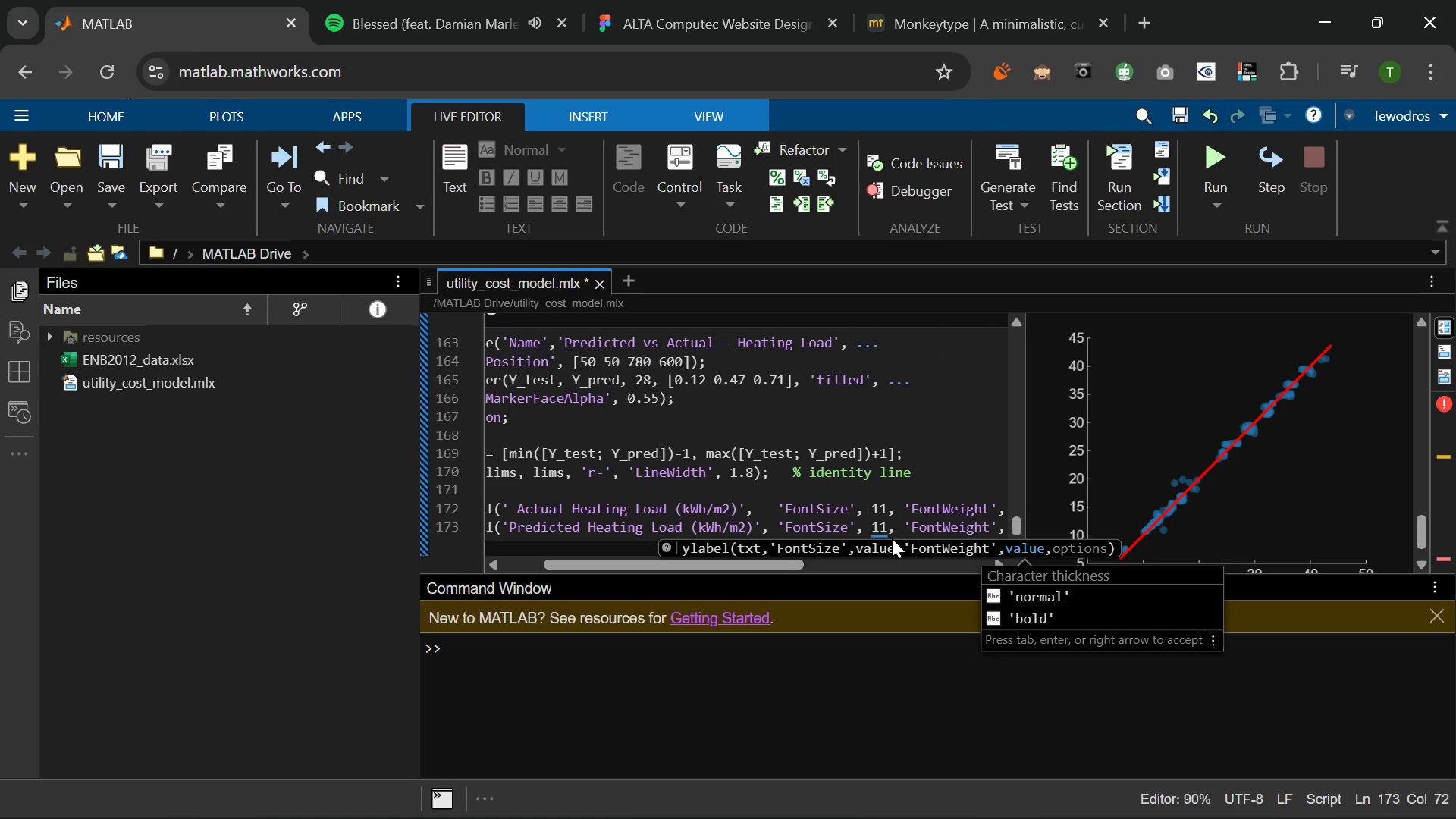 
type( 'bold)
 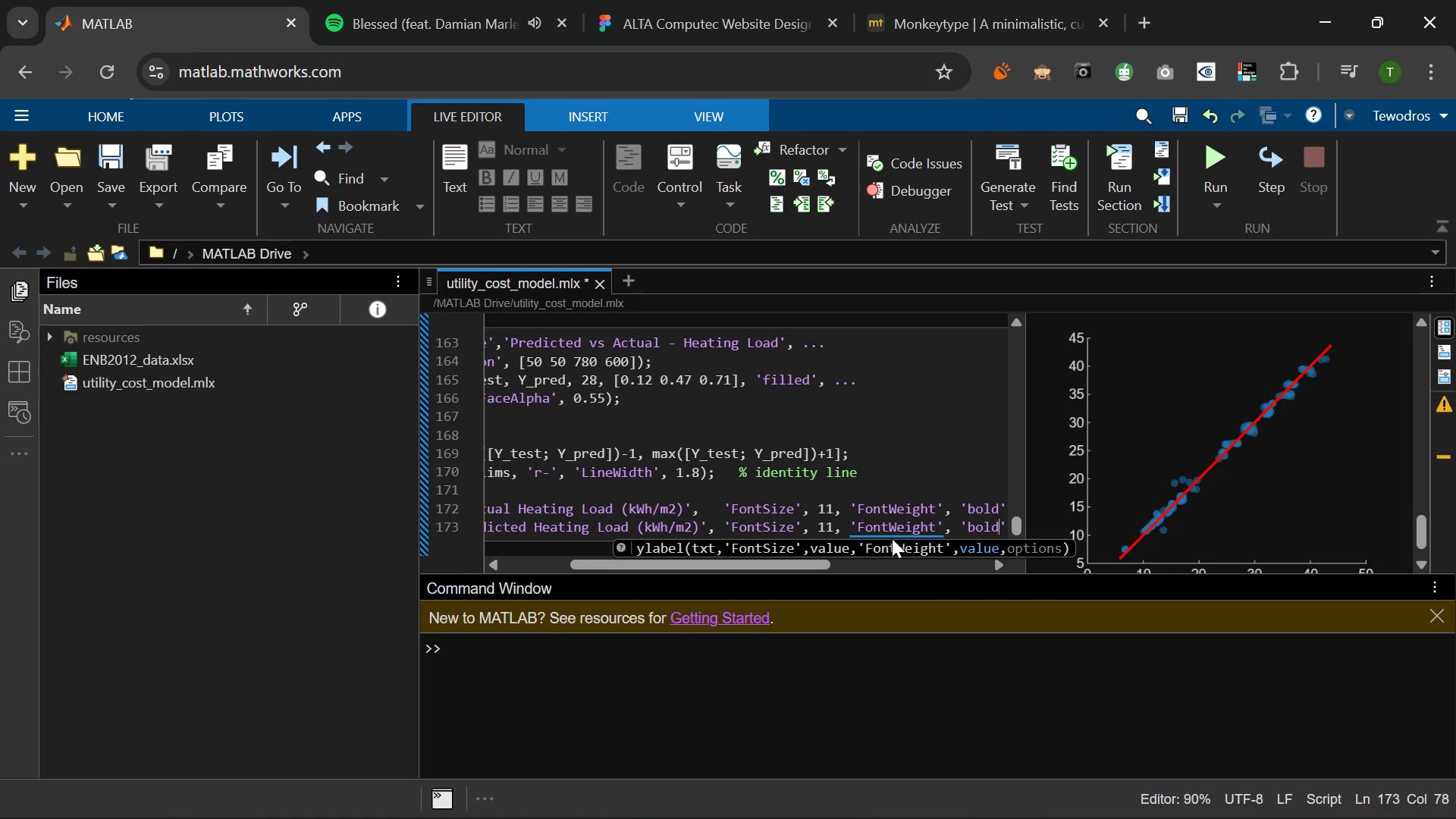 
key(ArrowRight)
 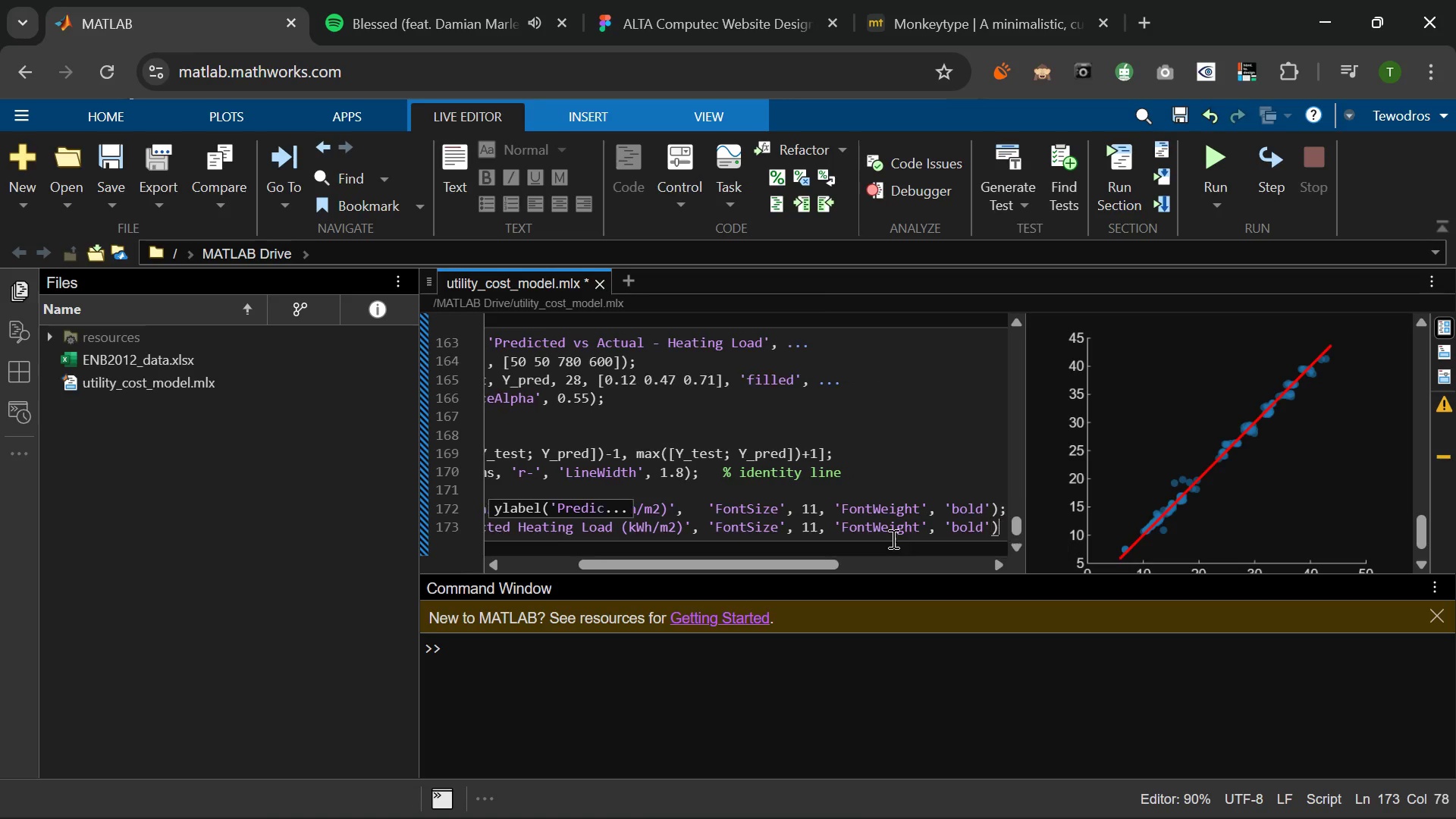 
key(ArrowRight)
 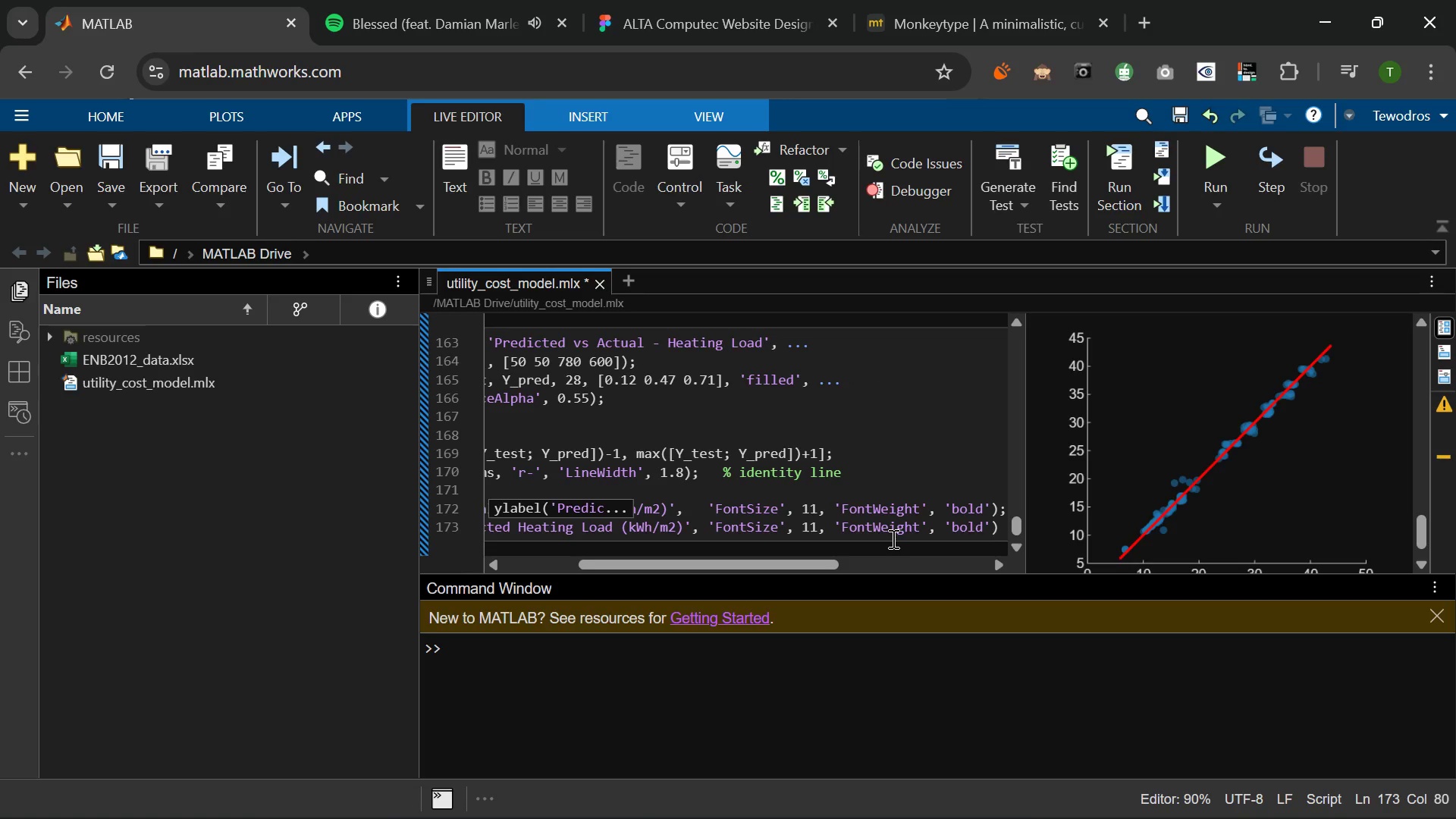 
key(Semicolon)
 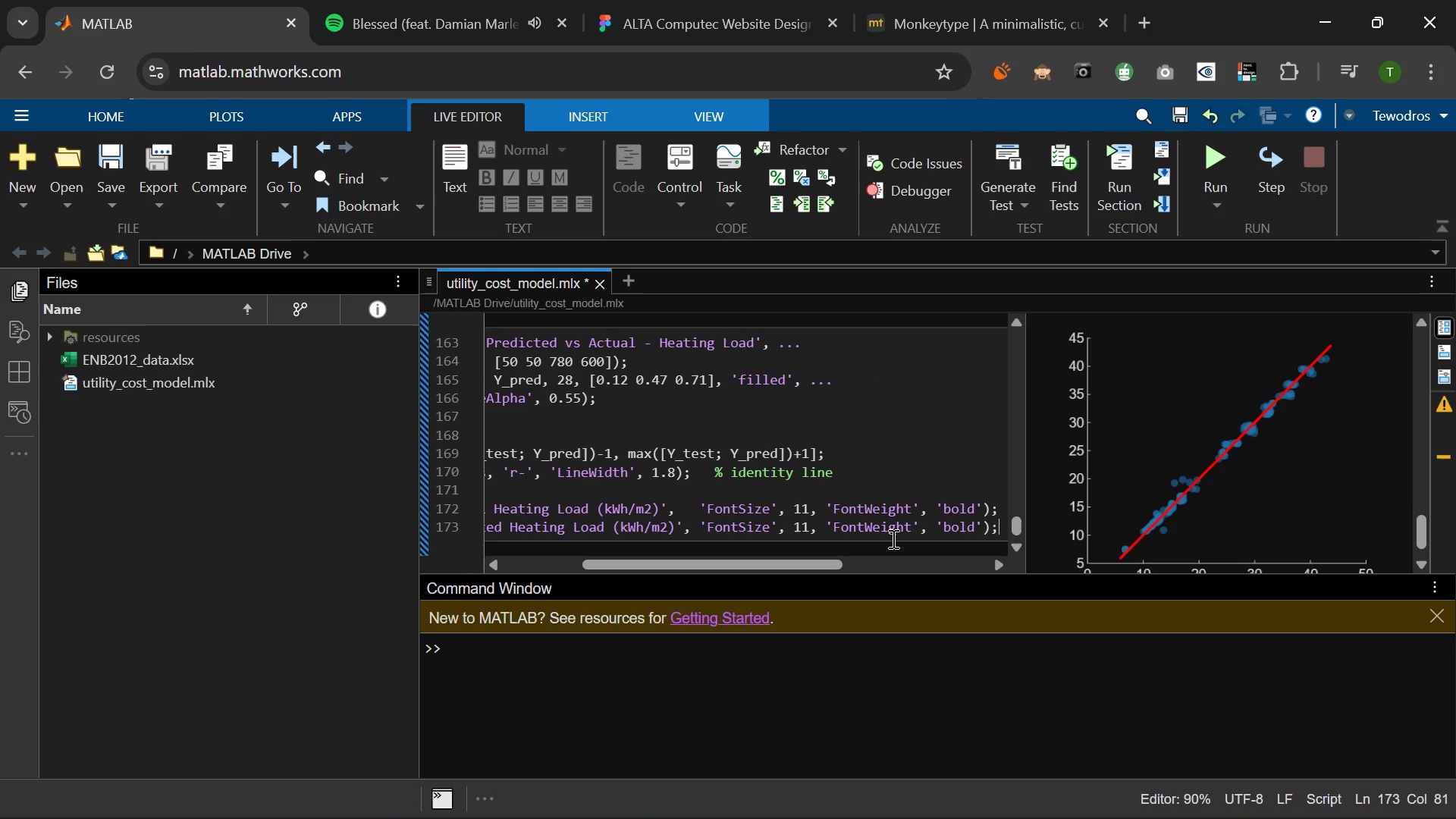 
wait(7.11)
 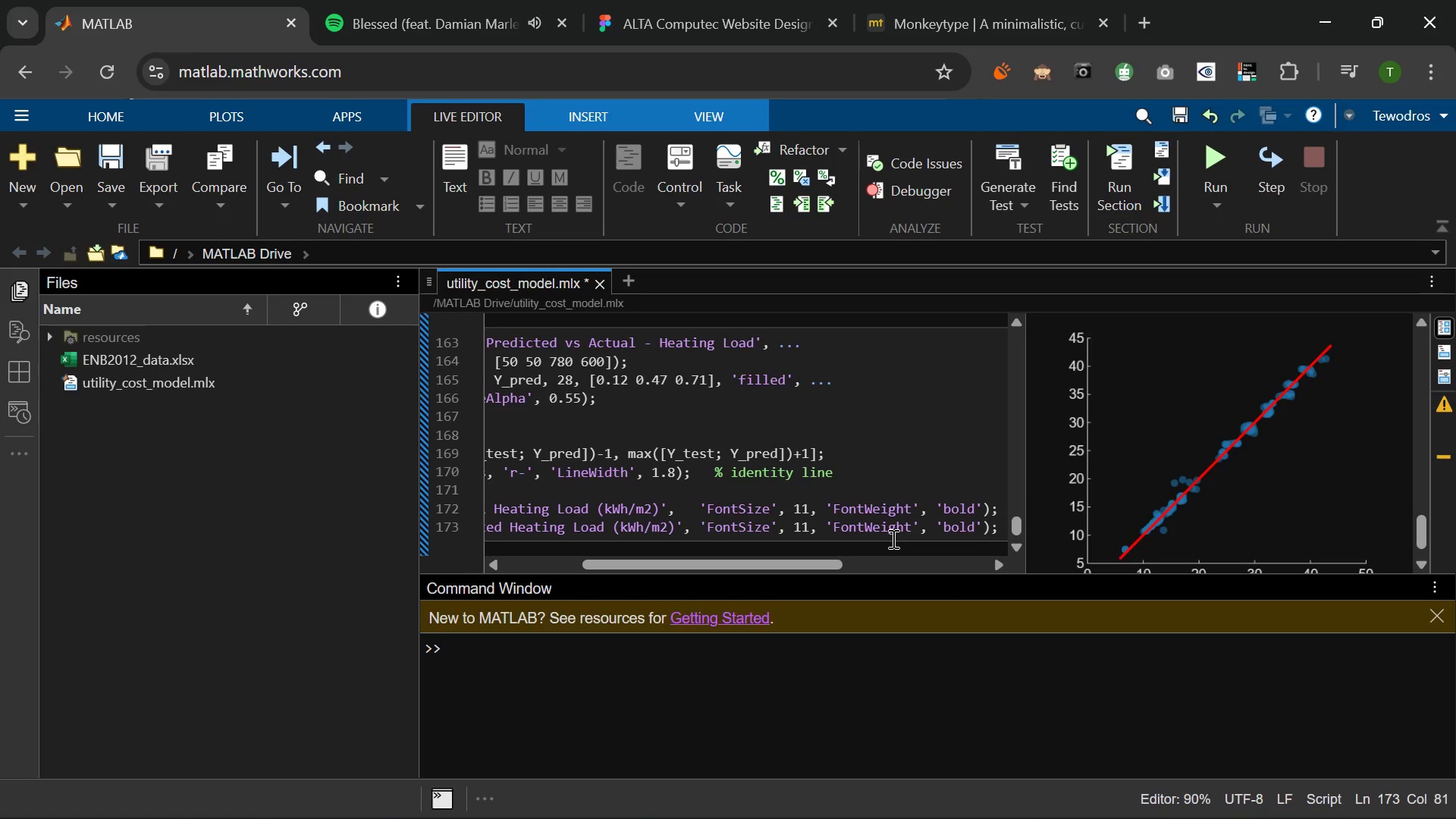 
key(Enter)
 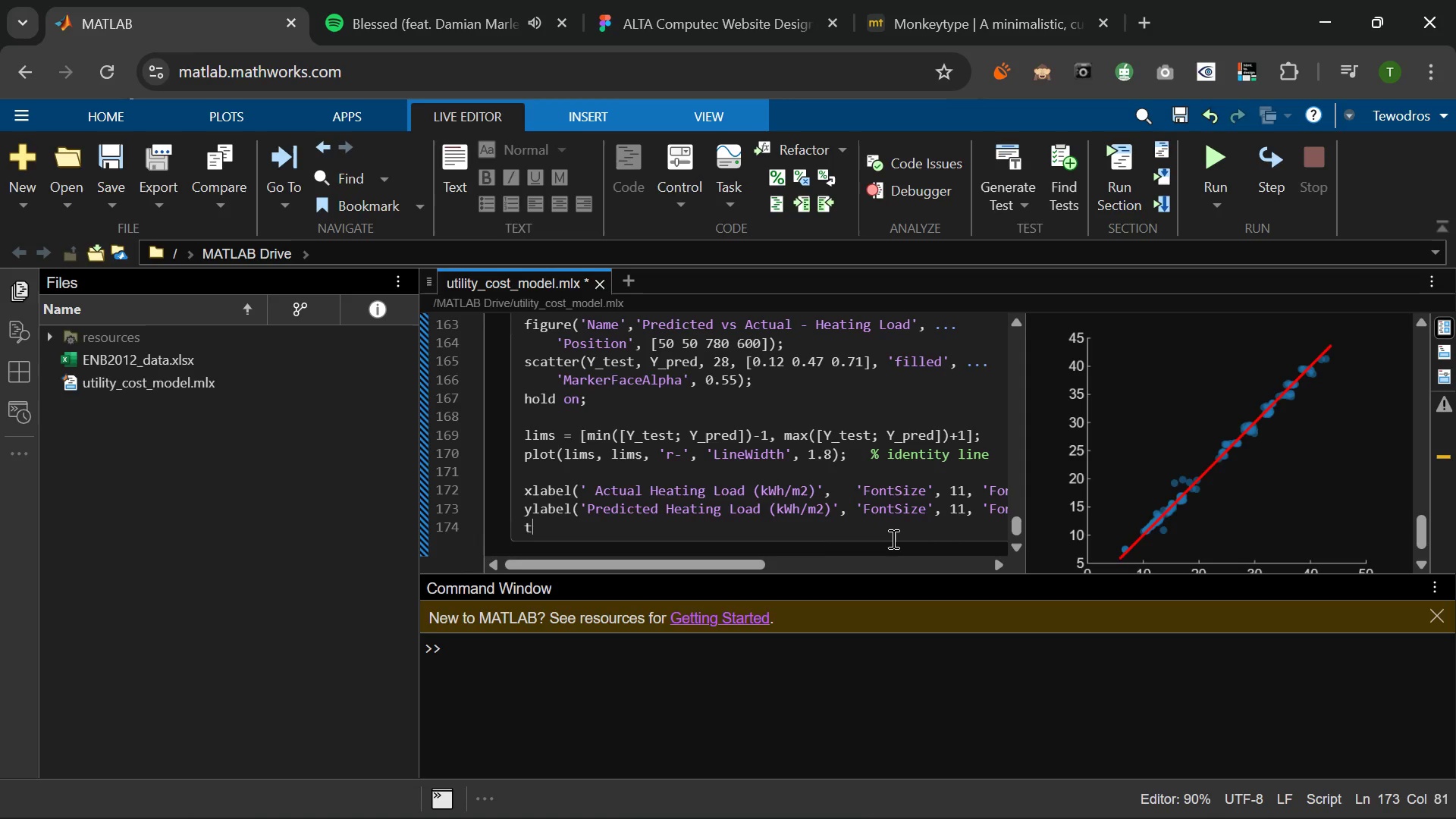 
type(title()
 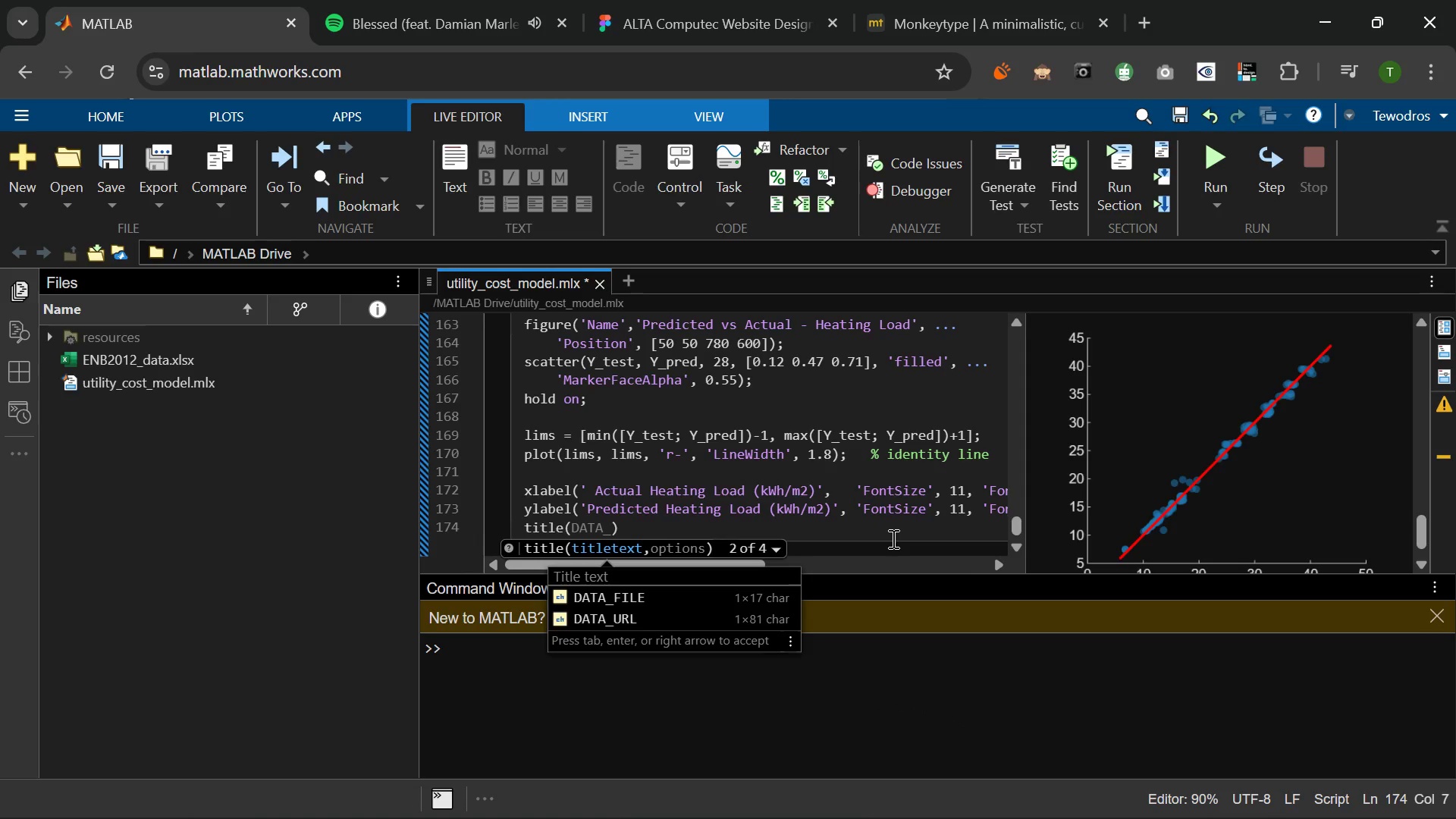 
key(Shift+BracketLeft)
 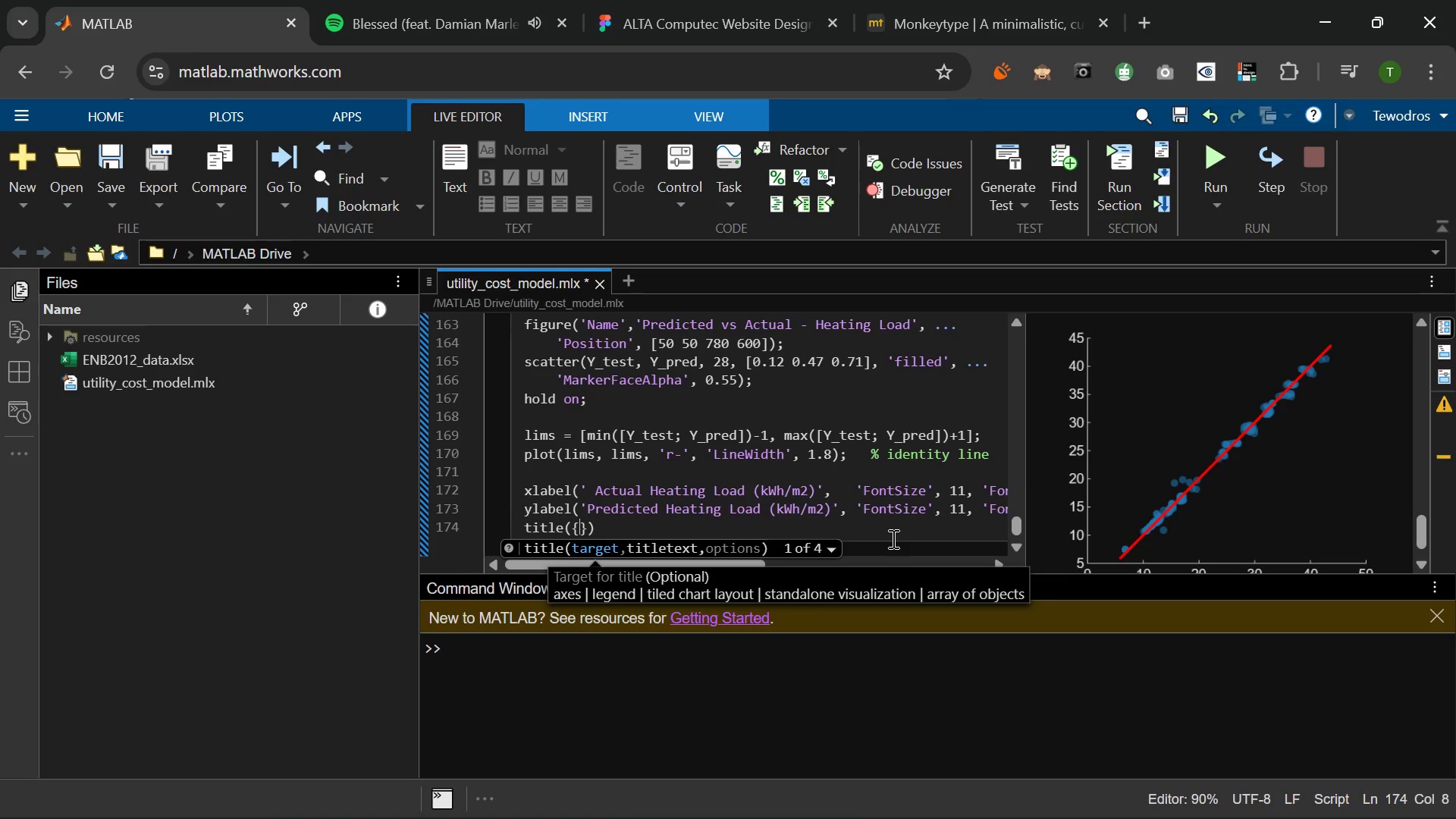 
wait(5.28)
 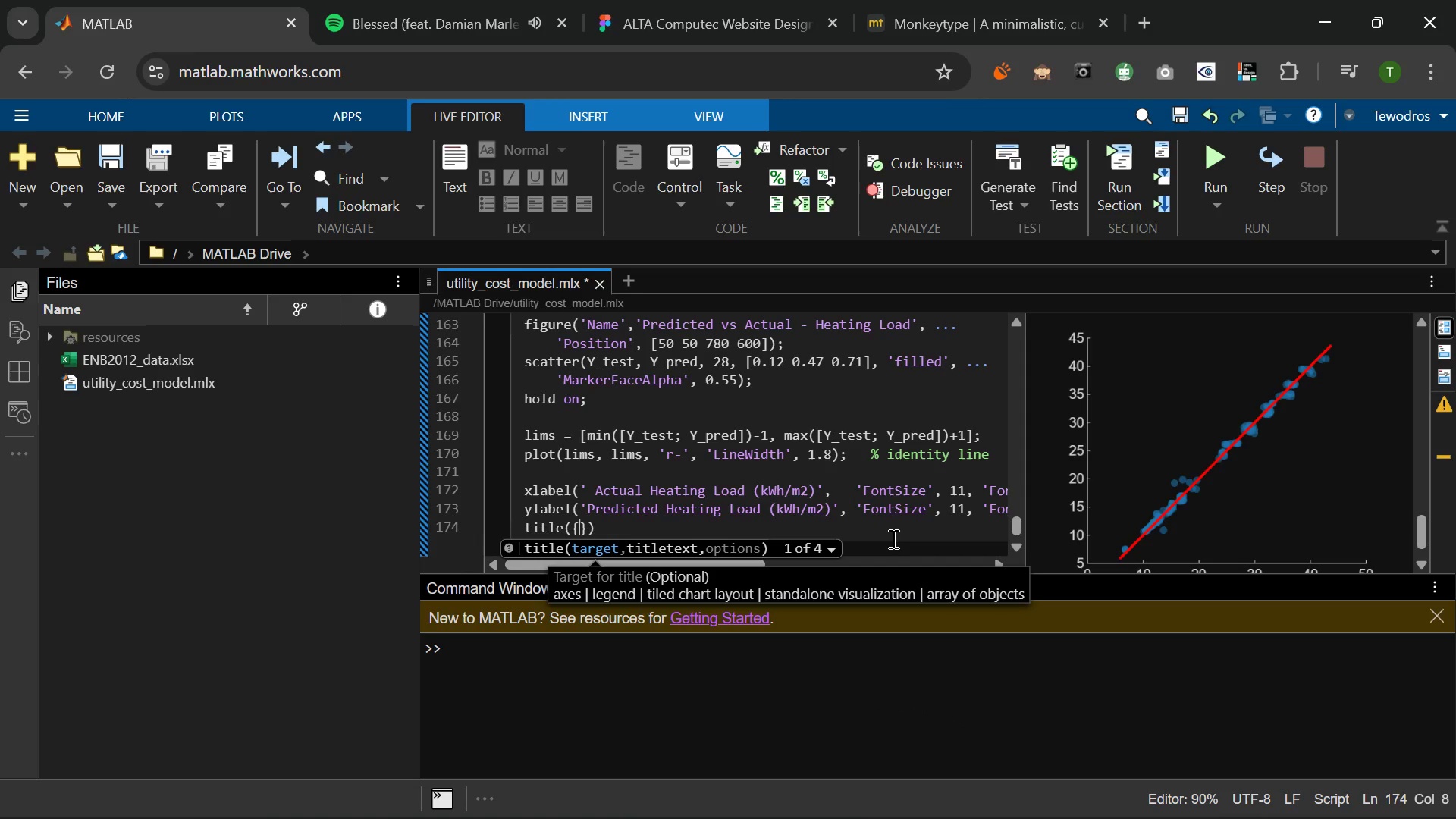 
type('Predicted vs Actual = Hea)
key(Backspace)
key(Backspace)
key(Backspace)
key(Backspace)
key(Backspace)
type(k)
key(Backspace)
type(0 )
key(Backspace)
type(- H)
key(Backspace)
key(Backspace)
key(Backspace)
type( _)
key(Backspace)
key(Backspace)
key(Backspace)
 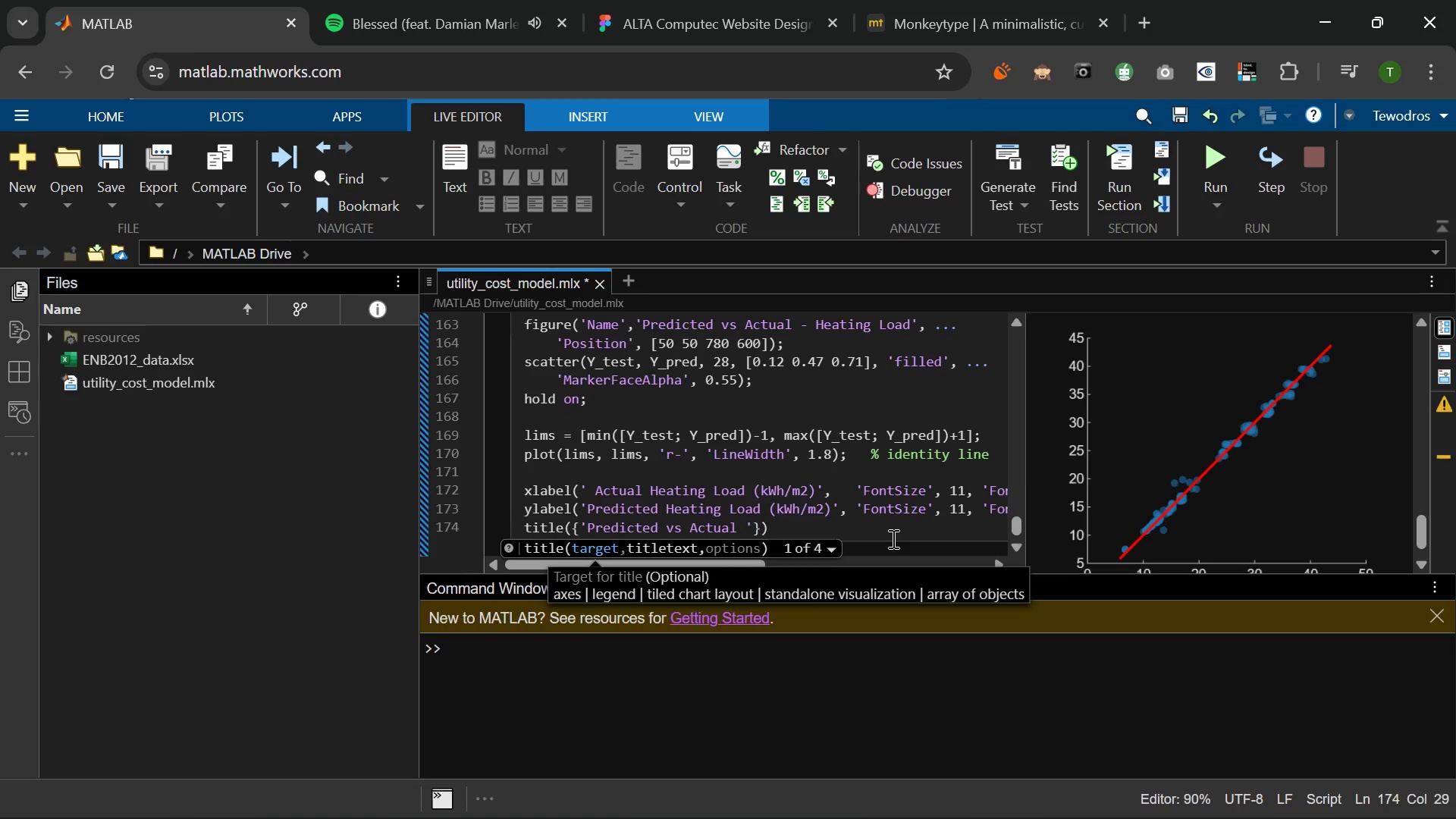 
wait(7.77)
 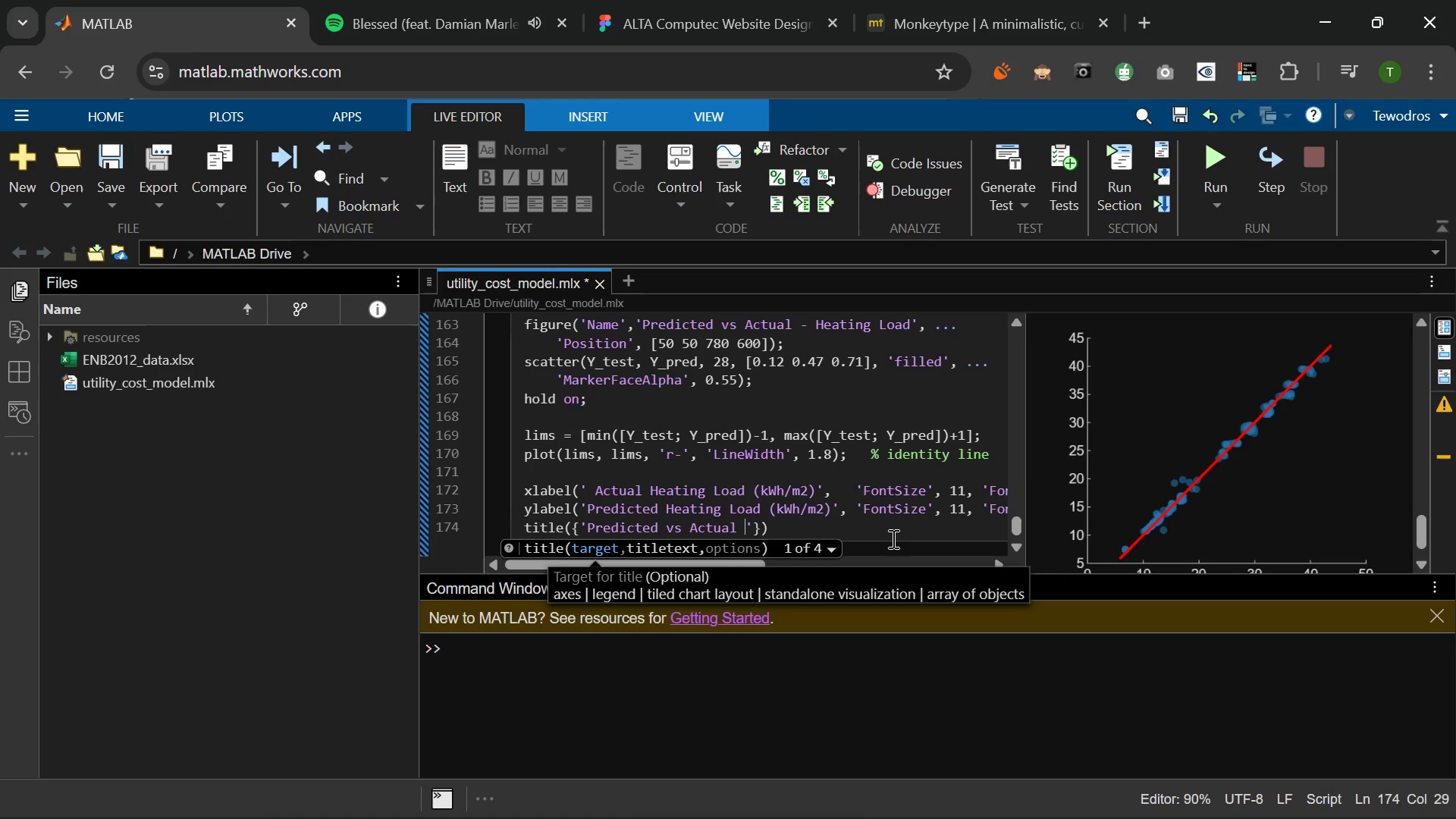 
type(- Heating Load)
 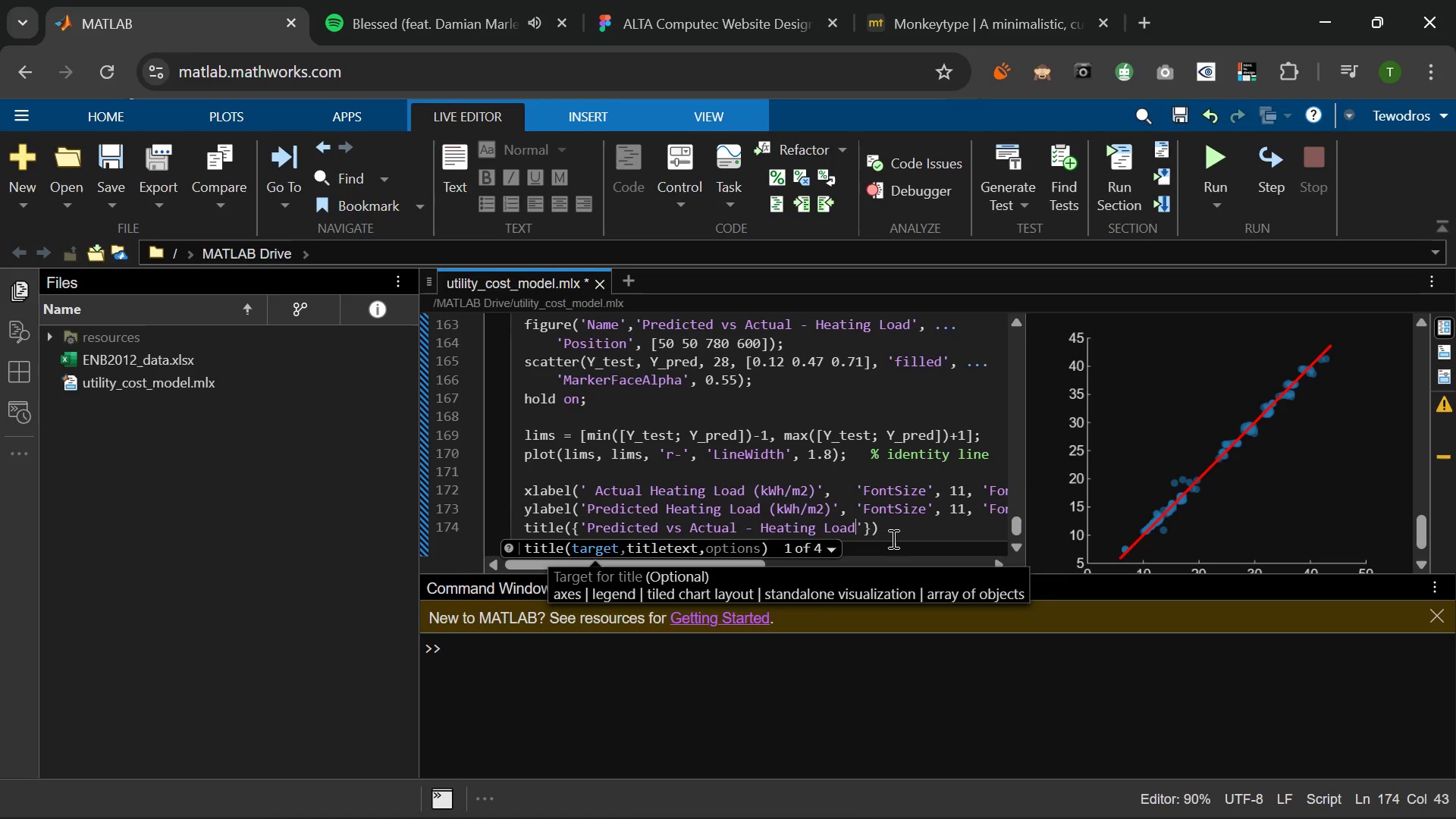 
key(ArrowRight)
 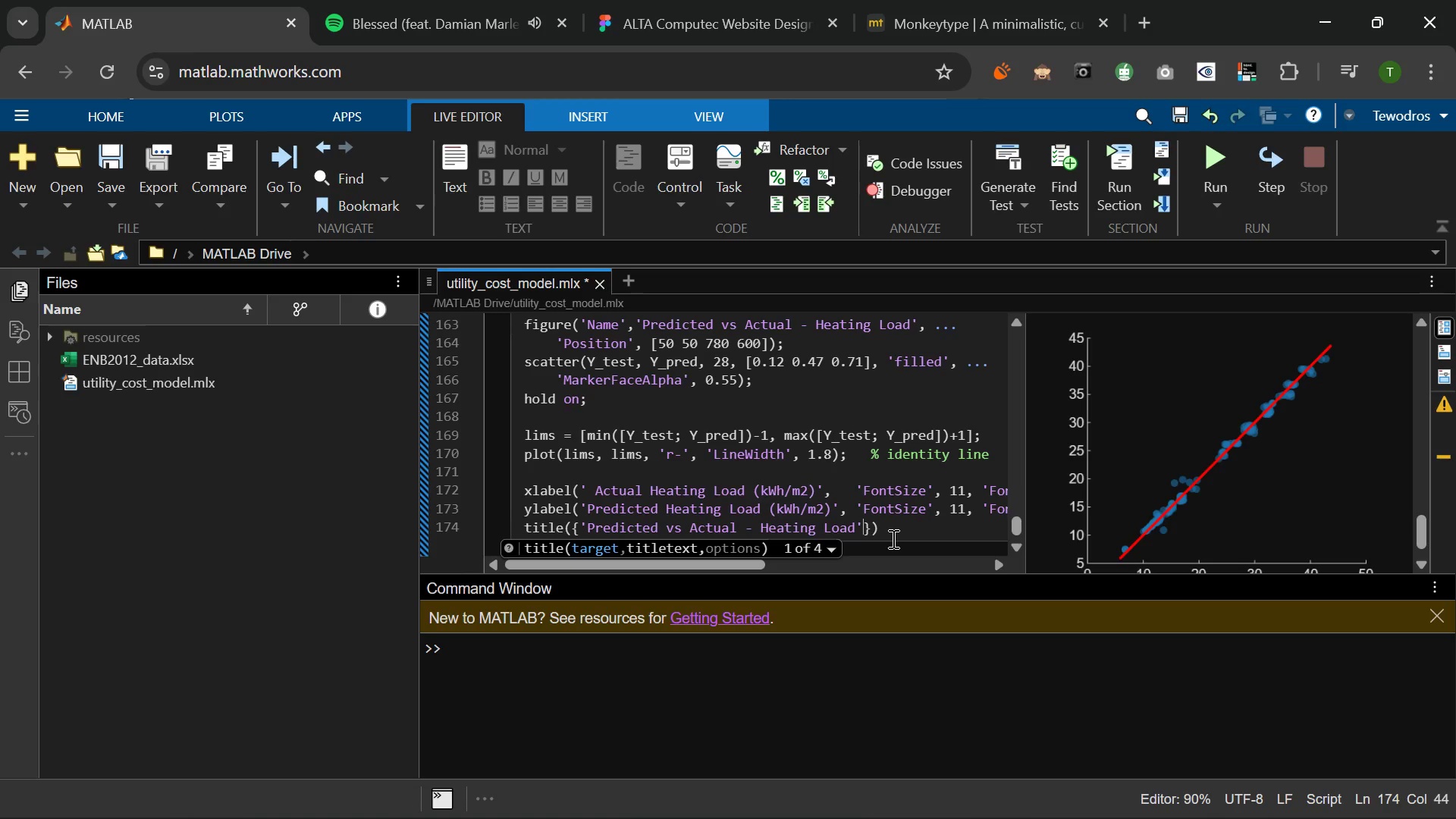 
key(Comma)
 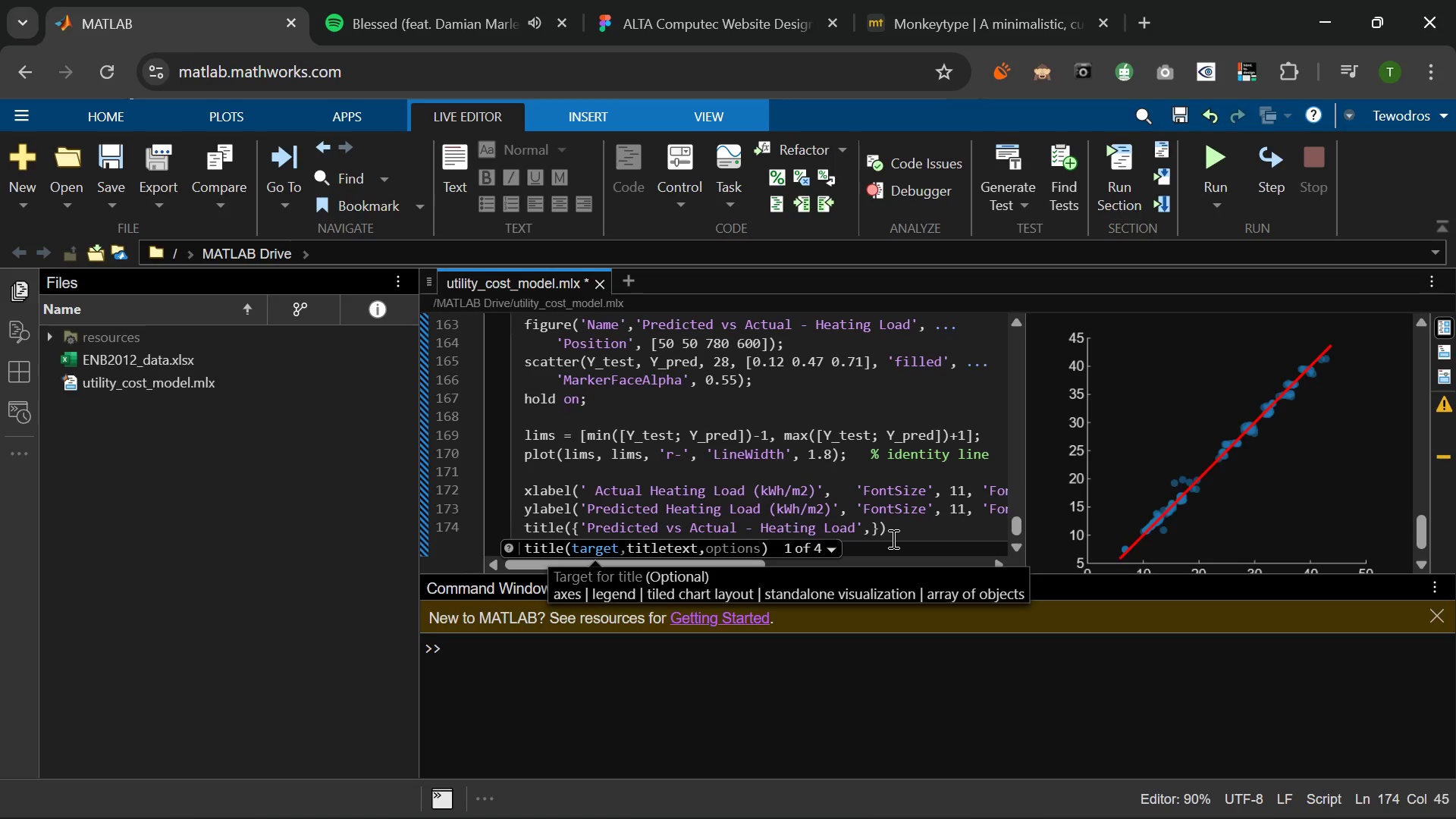 
key(Space)
 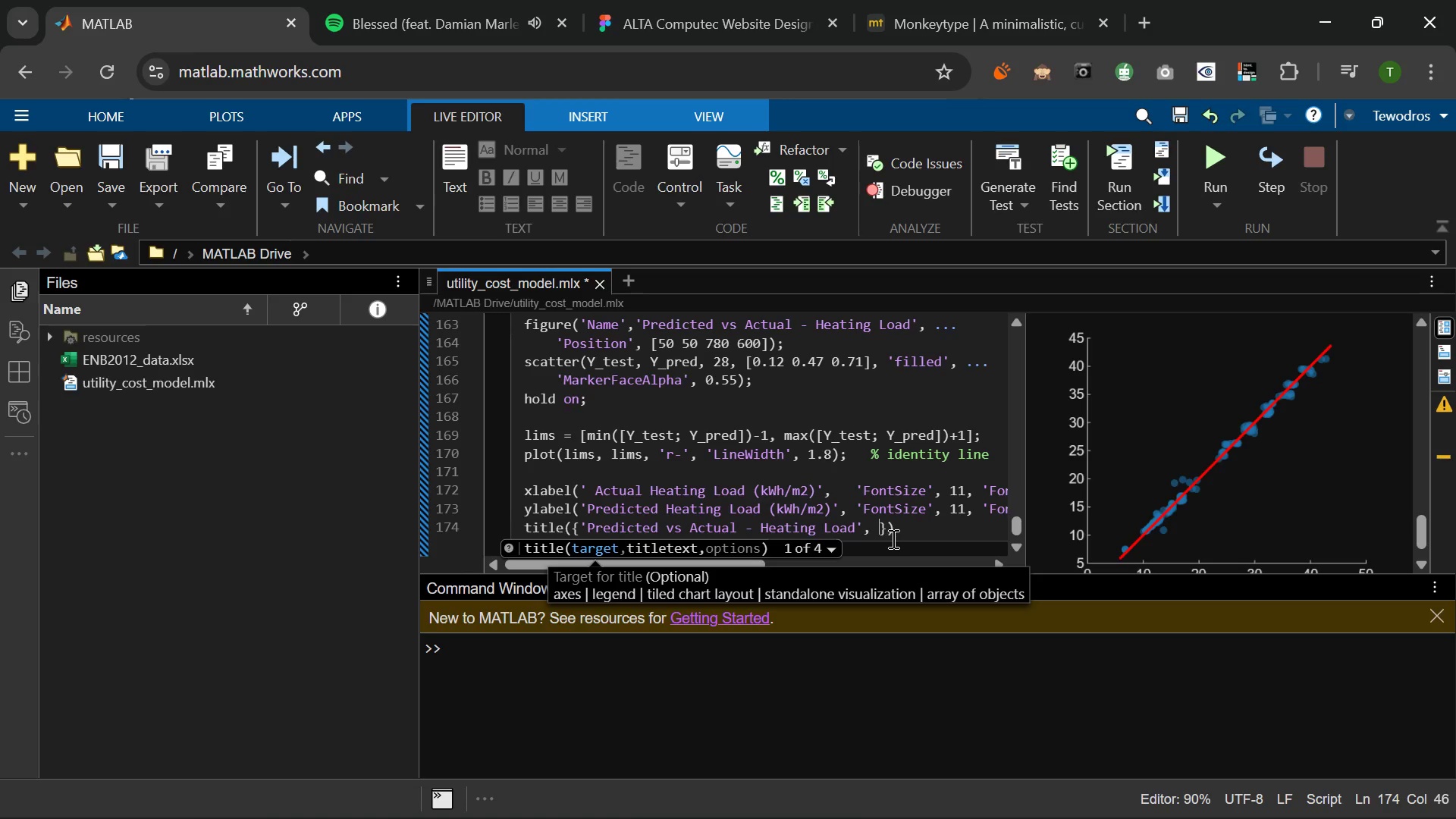 
key(Period)
 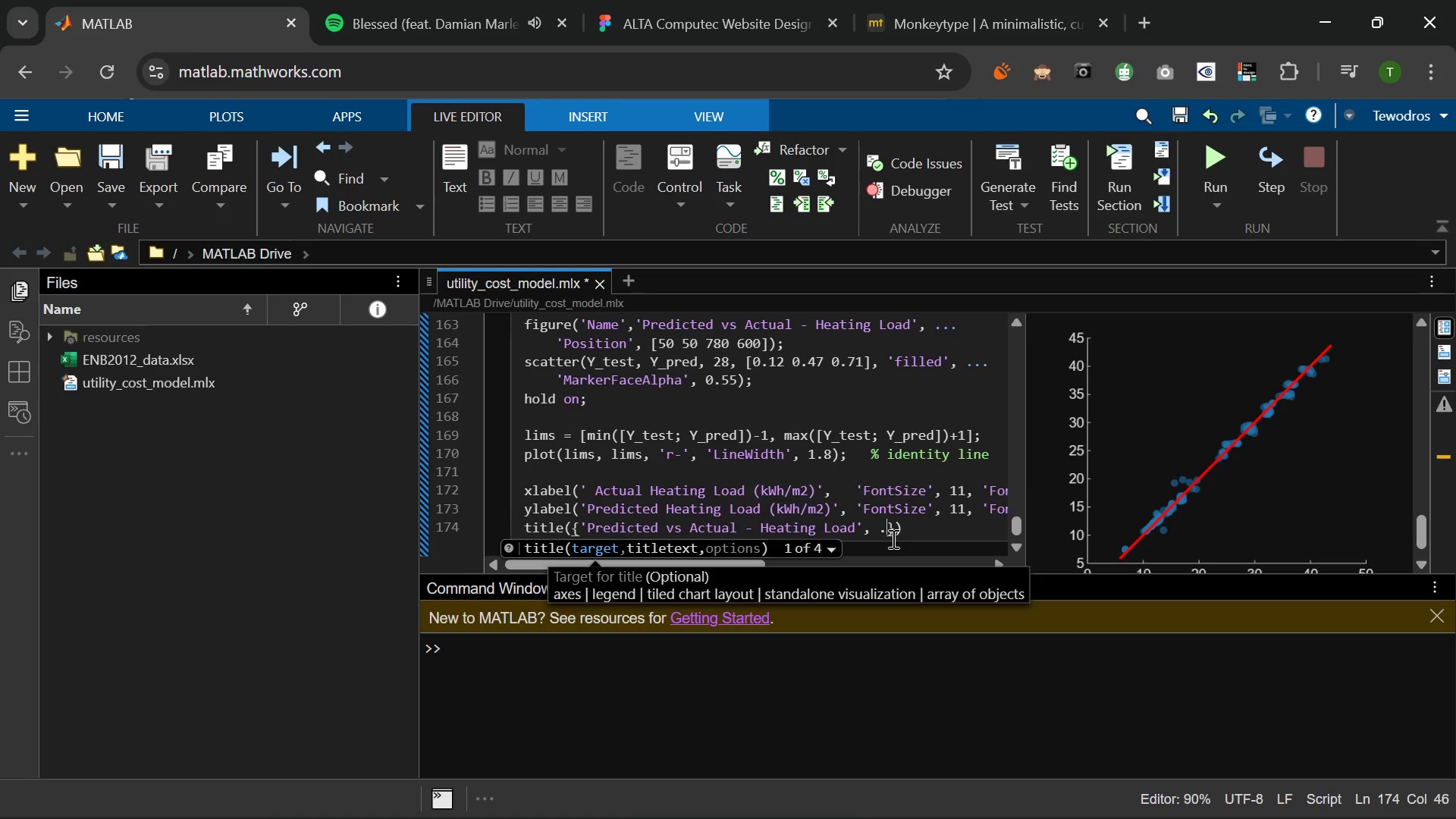 
key(Period)
 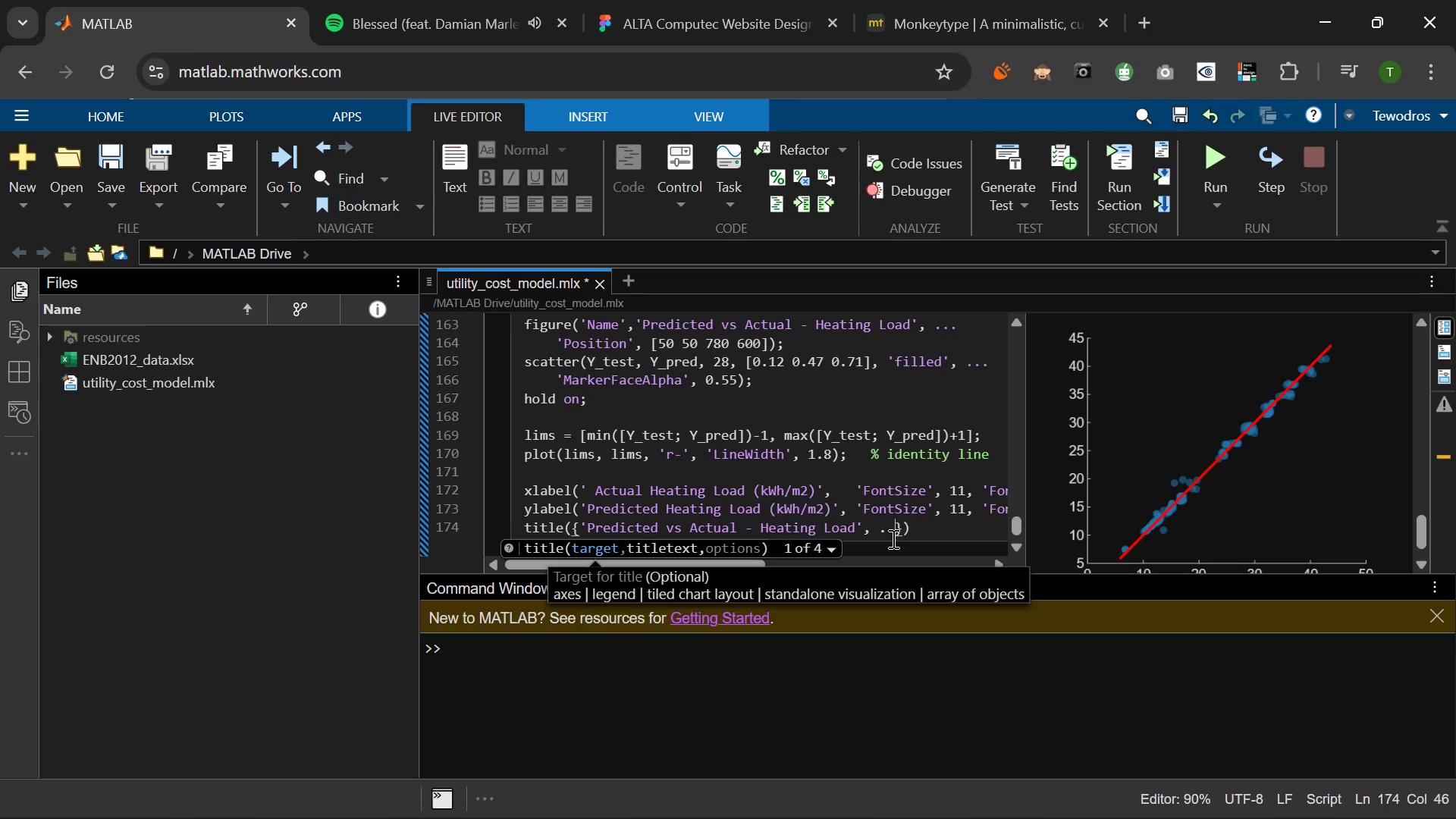 
key(Period)
 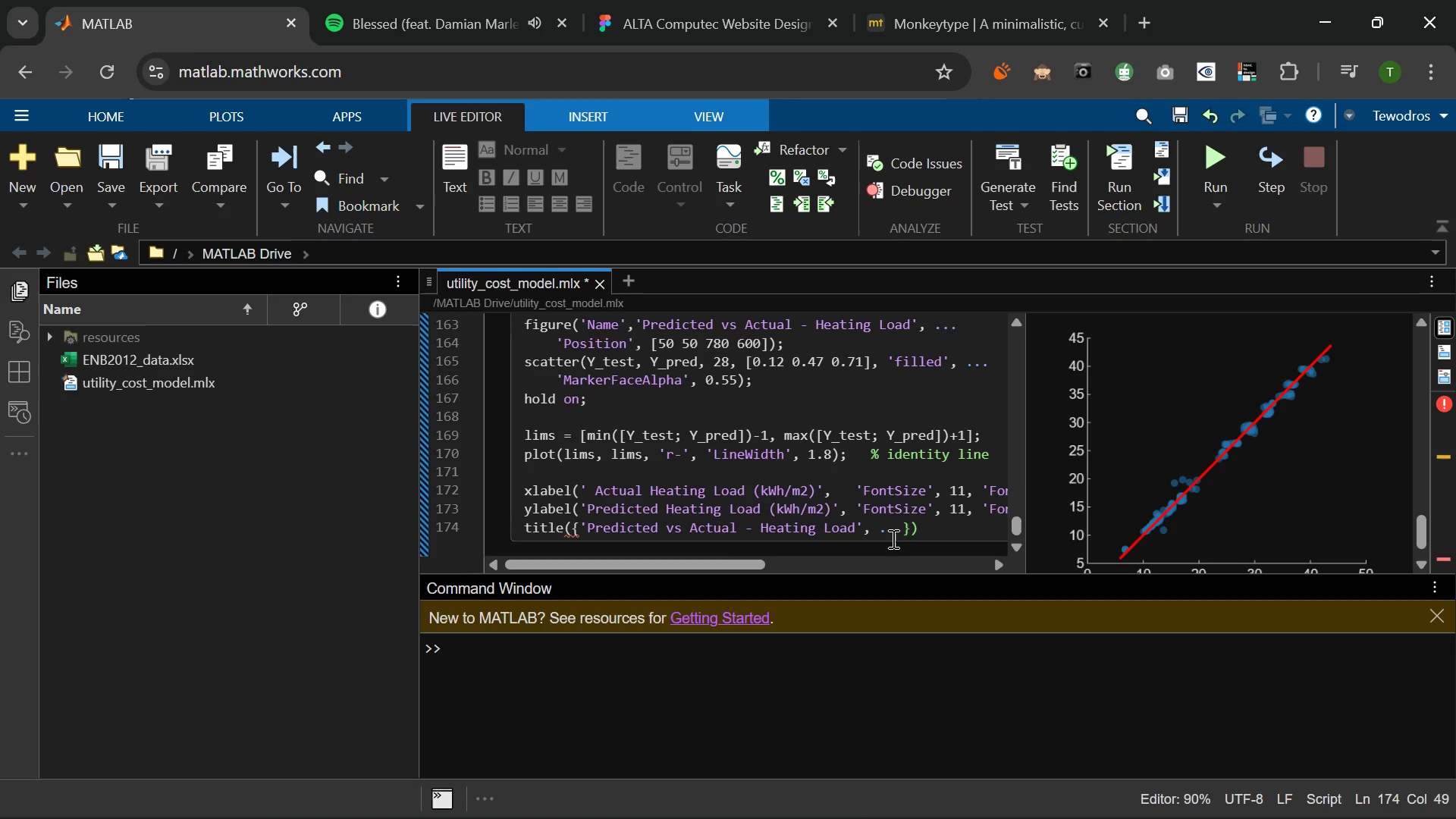 
key(Enter)
 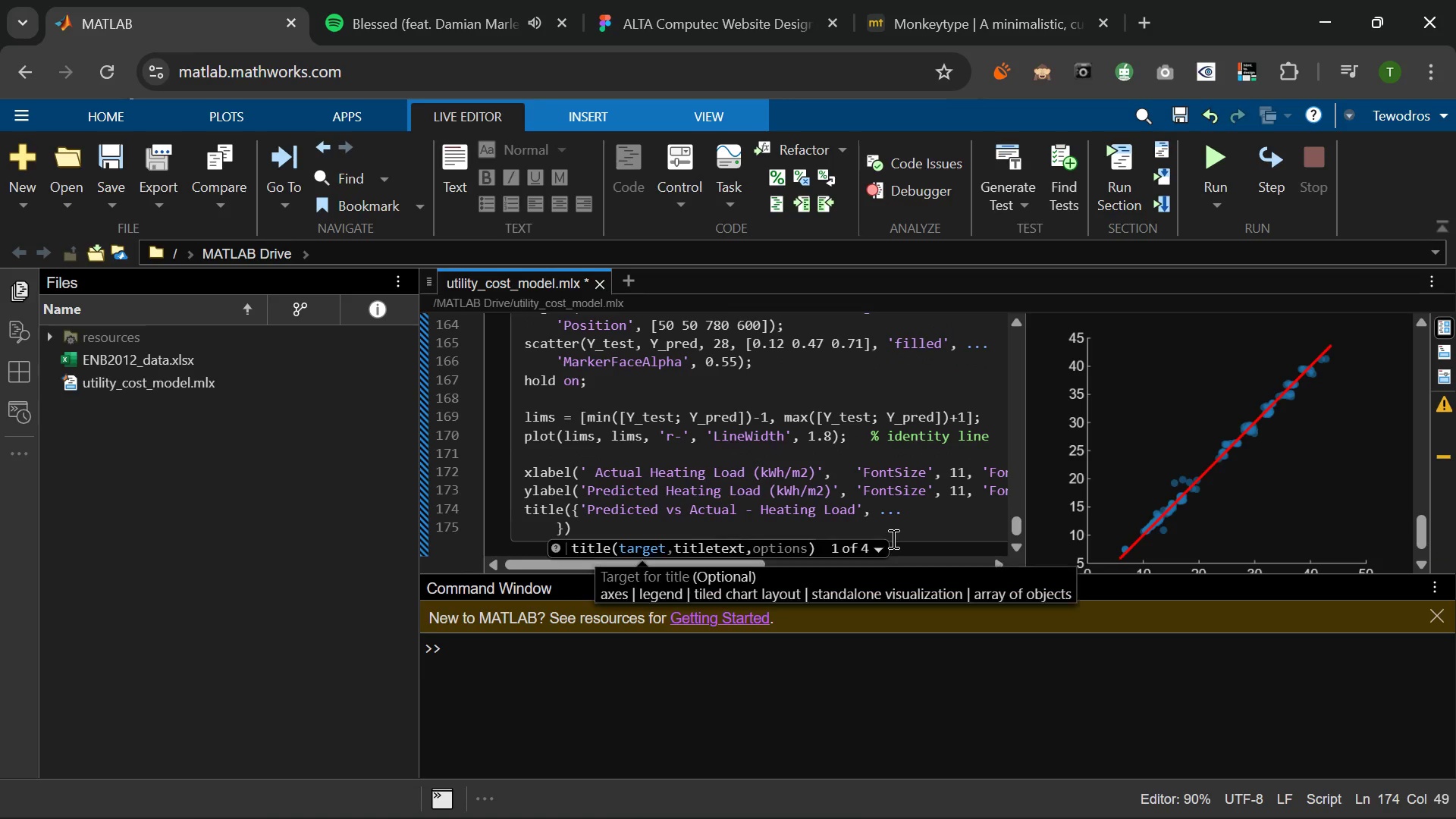 
type(sprintf9)
key(Backspace)
type(('Test Set | R2 = )
 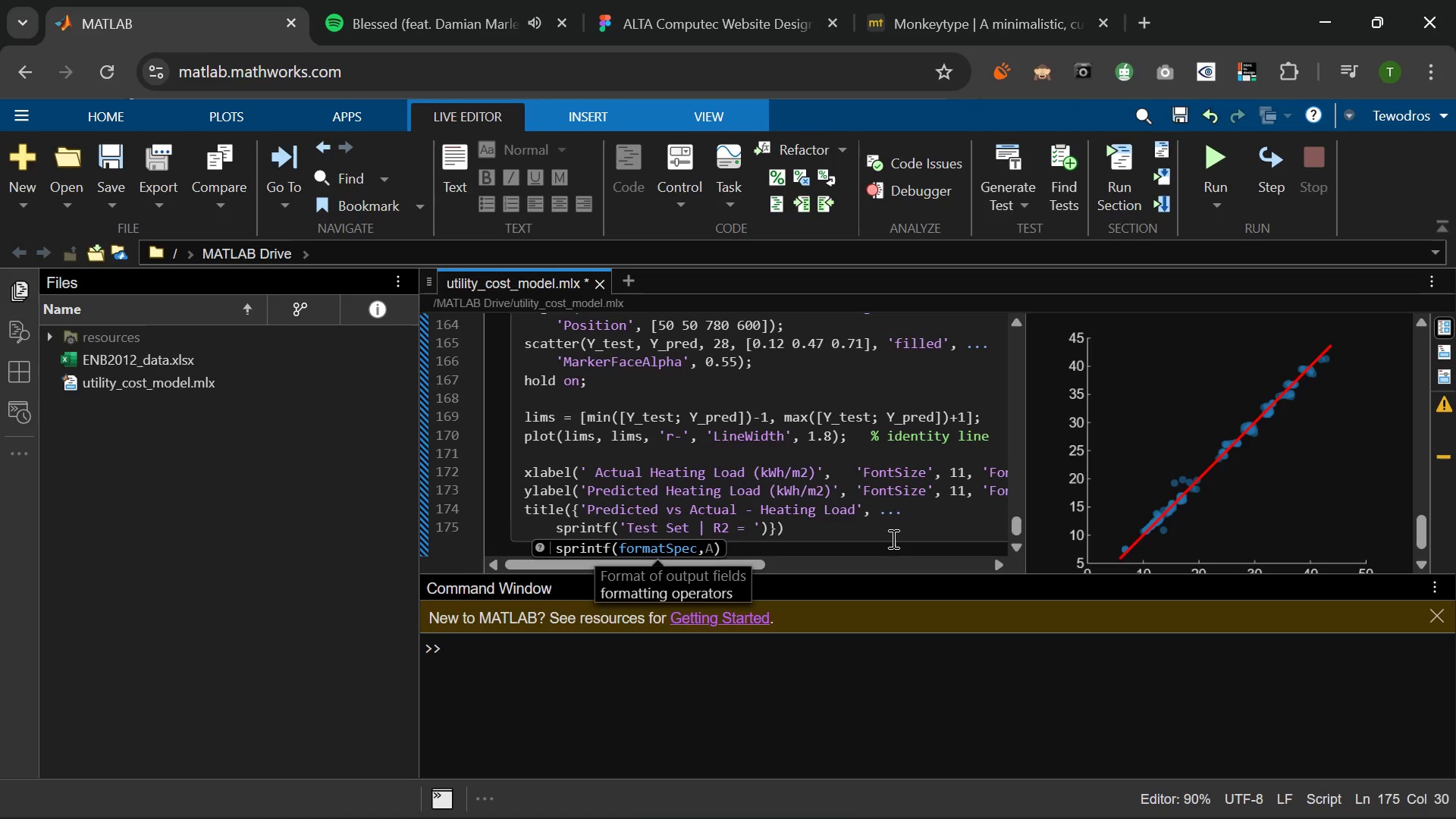 
type(%.4f | RMSSE)
key(Backspace)
key(Backspace)
type(E = %.s4)
key(Backspace)
key(Backspace)
type(4f kWh/m3)
key(Backspace)
type(2 )
 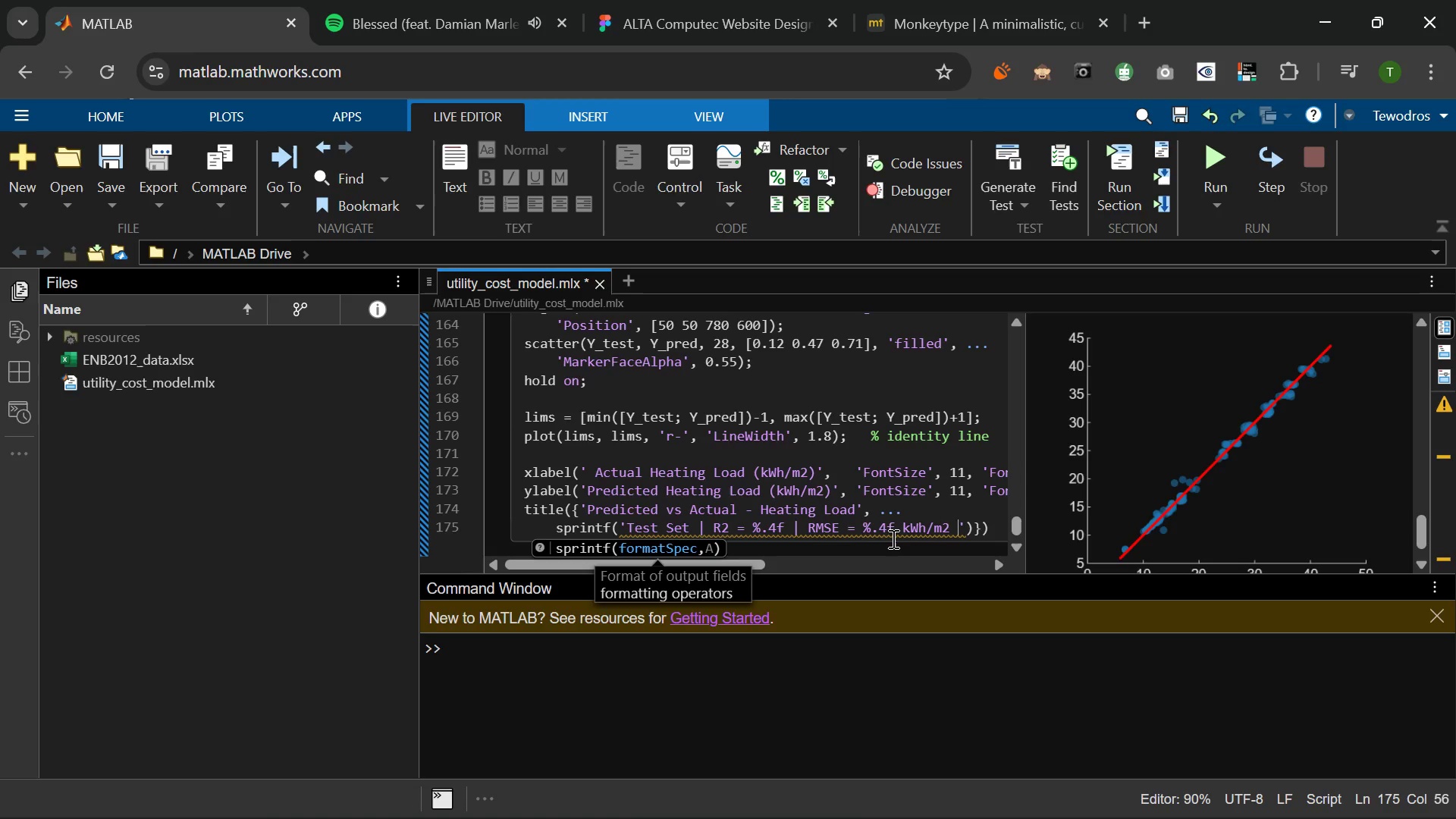 
key(ArrowRight)
 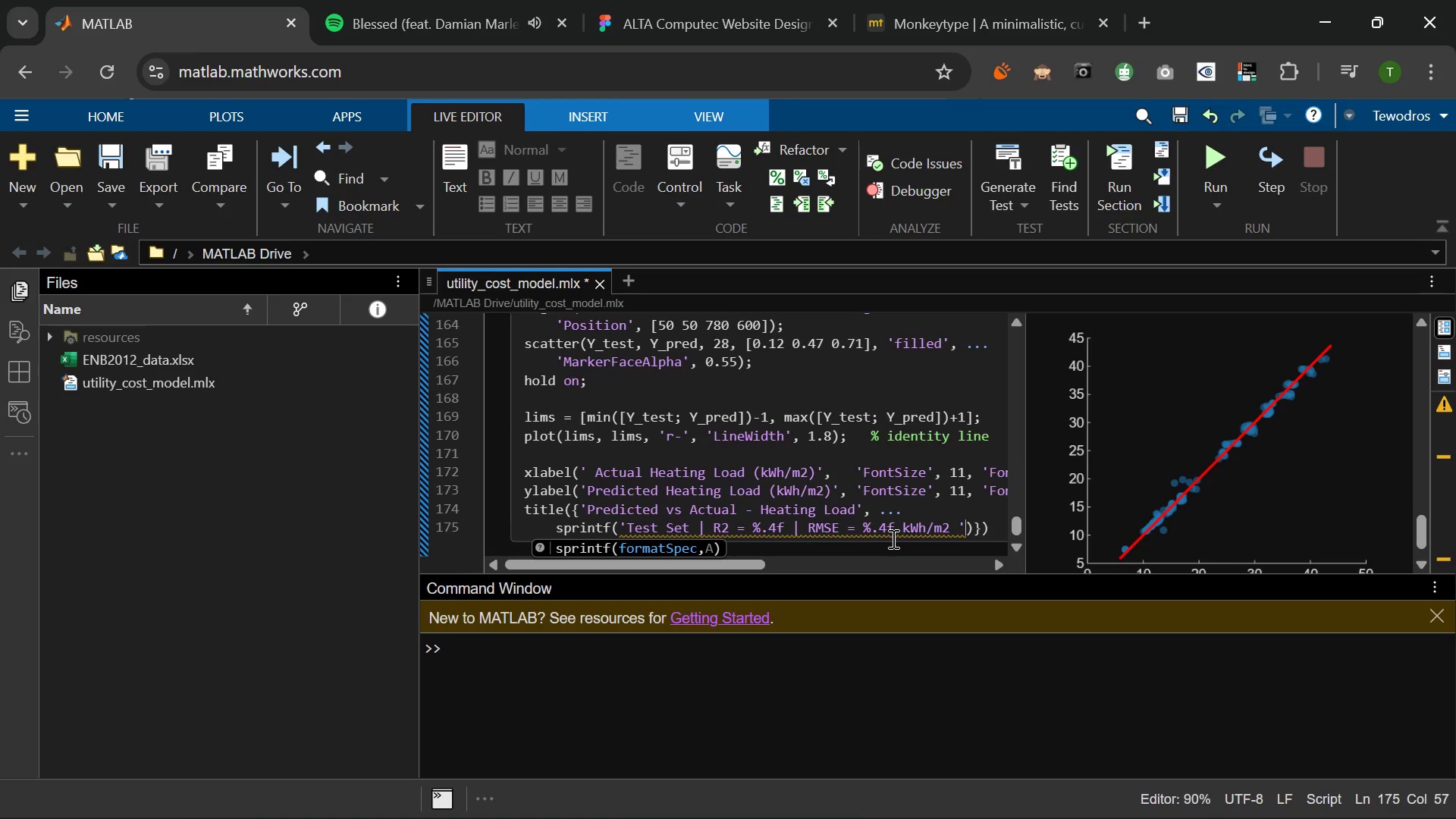 
key(Comma)
 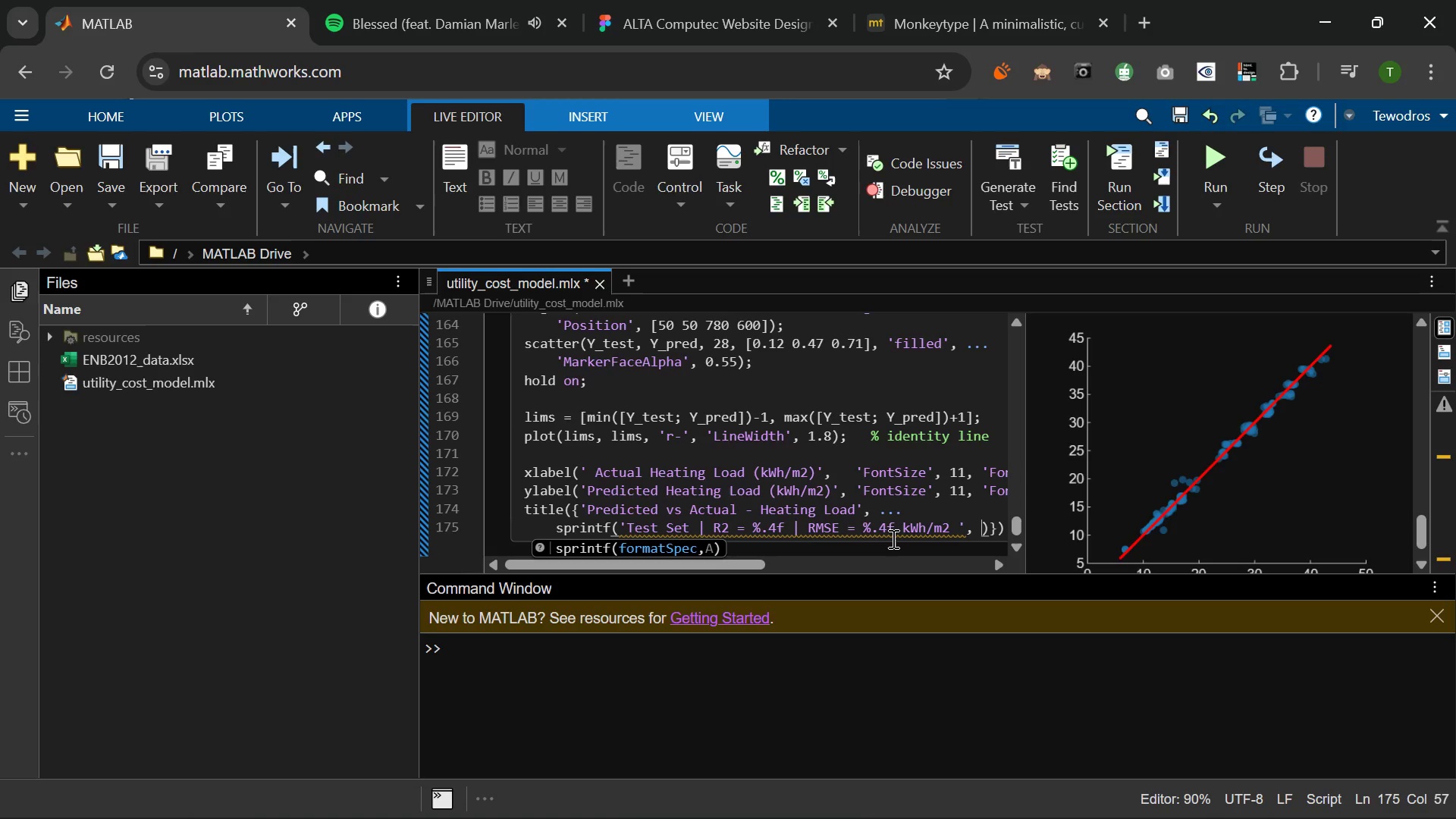 
key(Space)
 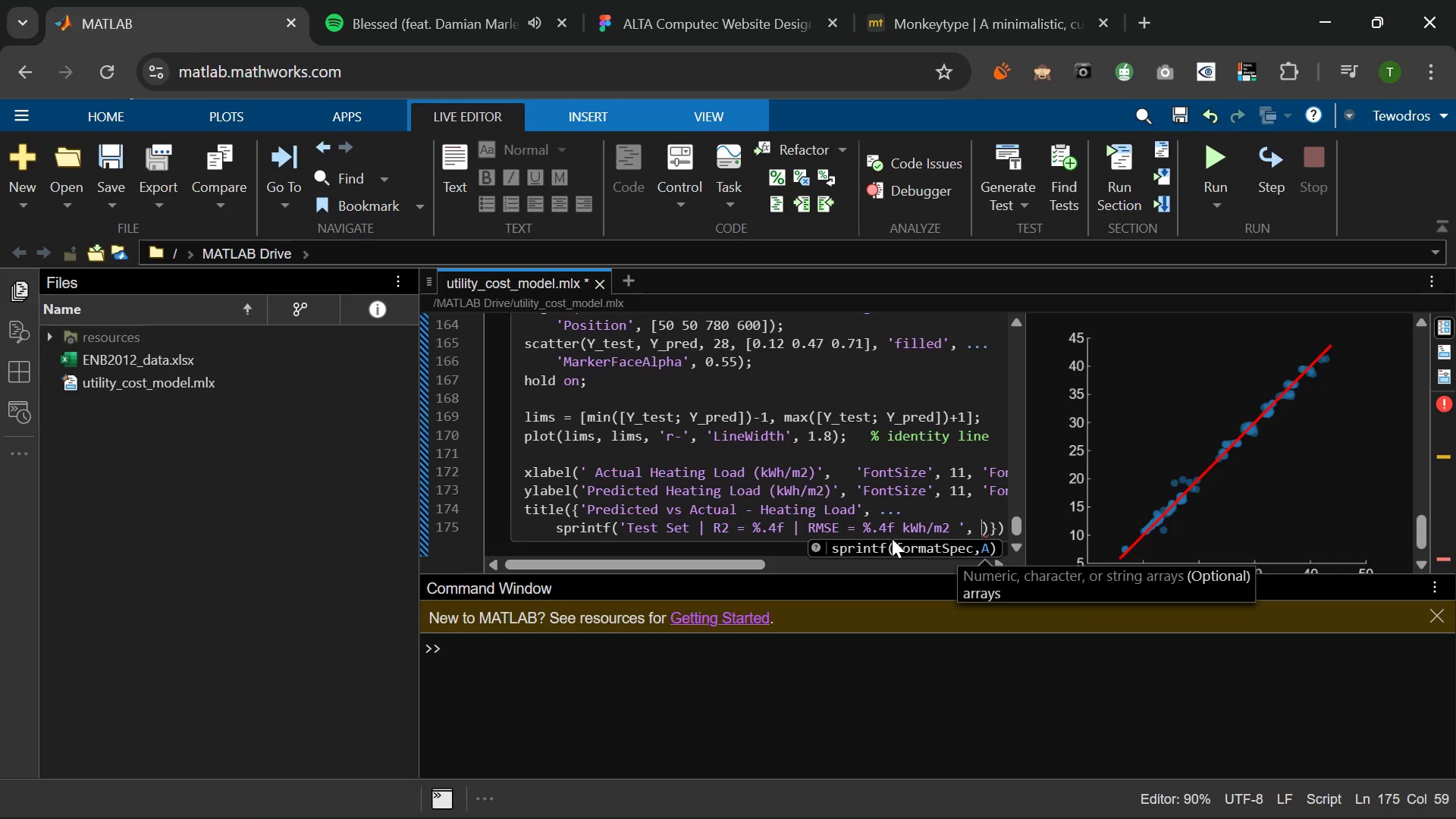 
key(R)
 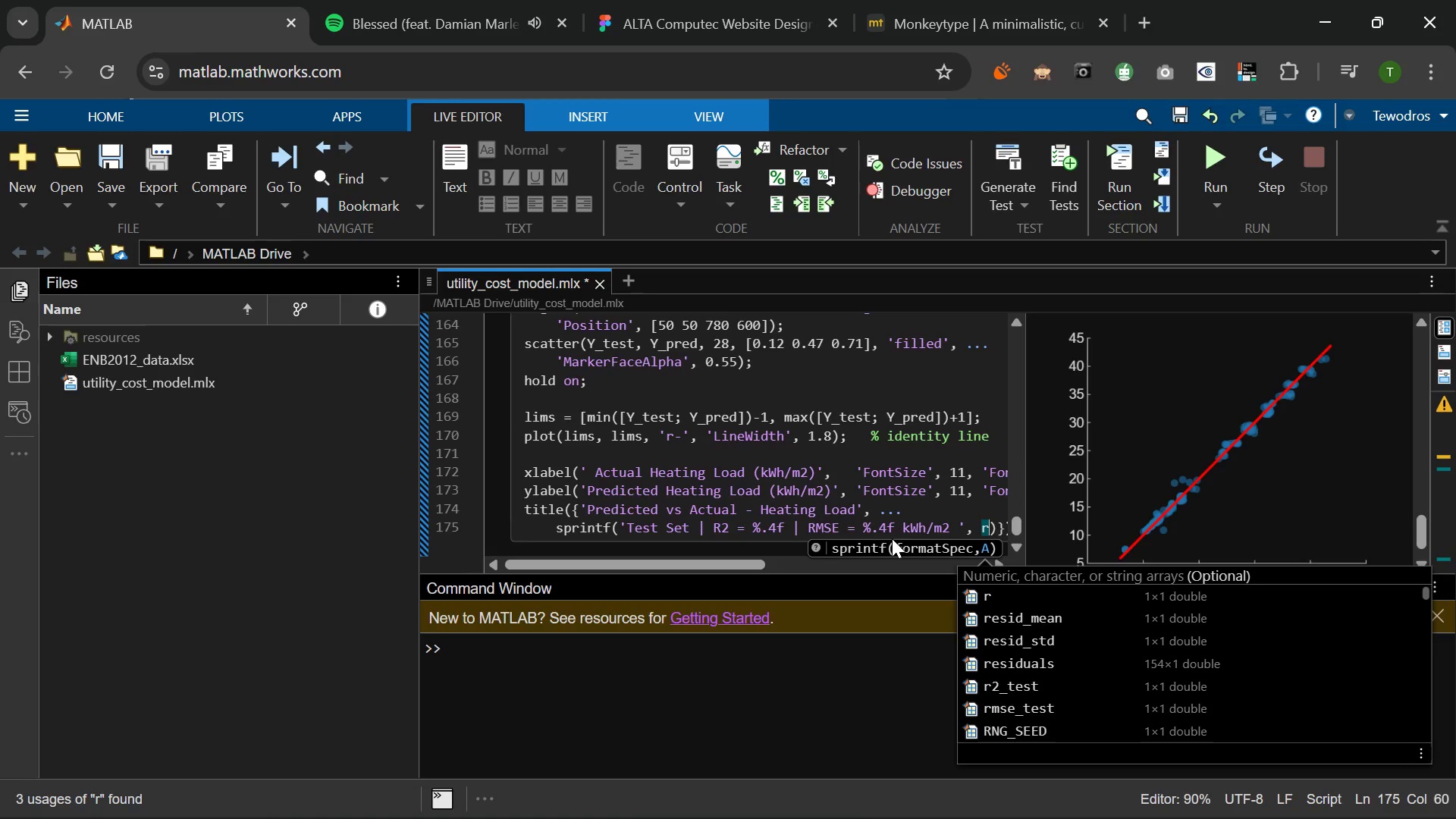 
key(2)
 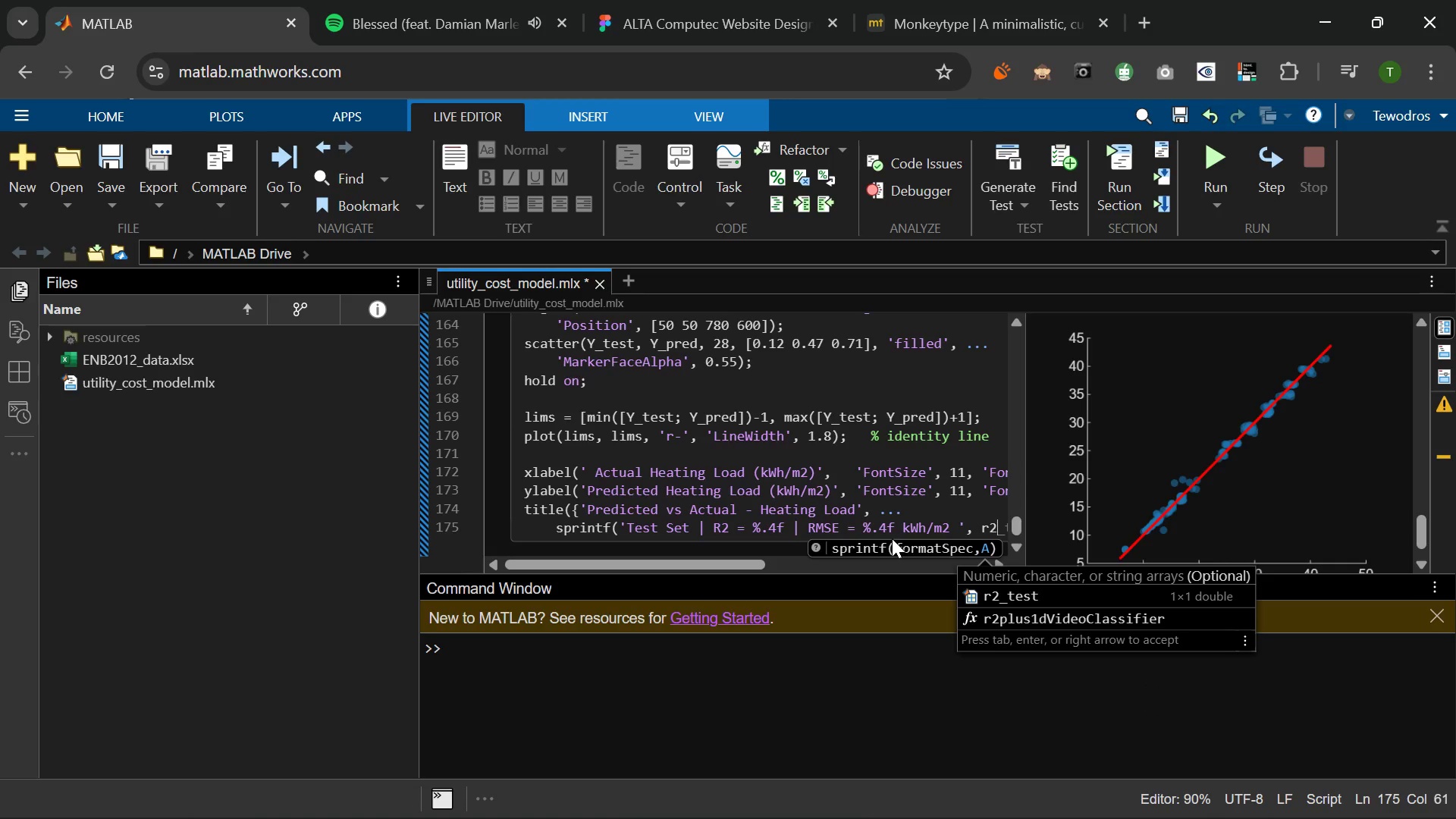 
type(-test, rmse)
 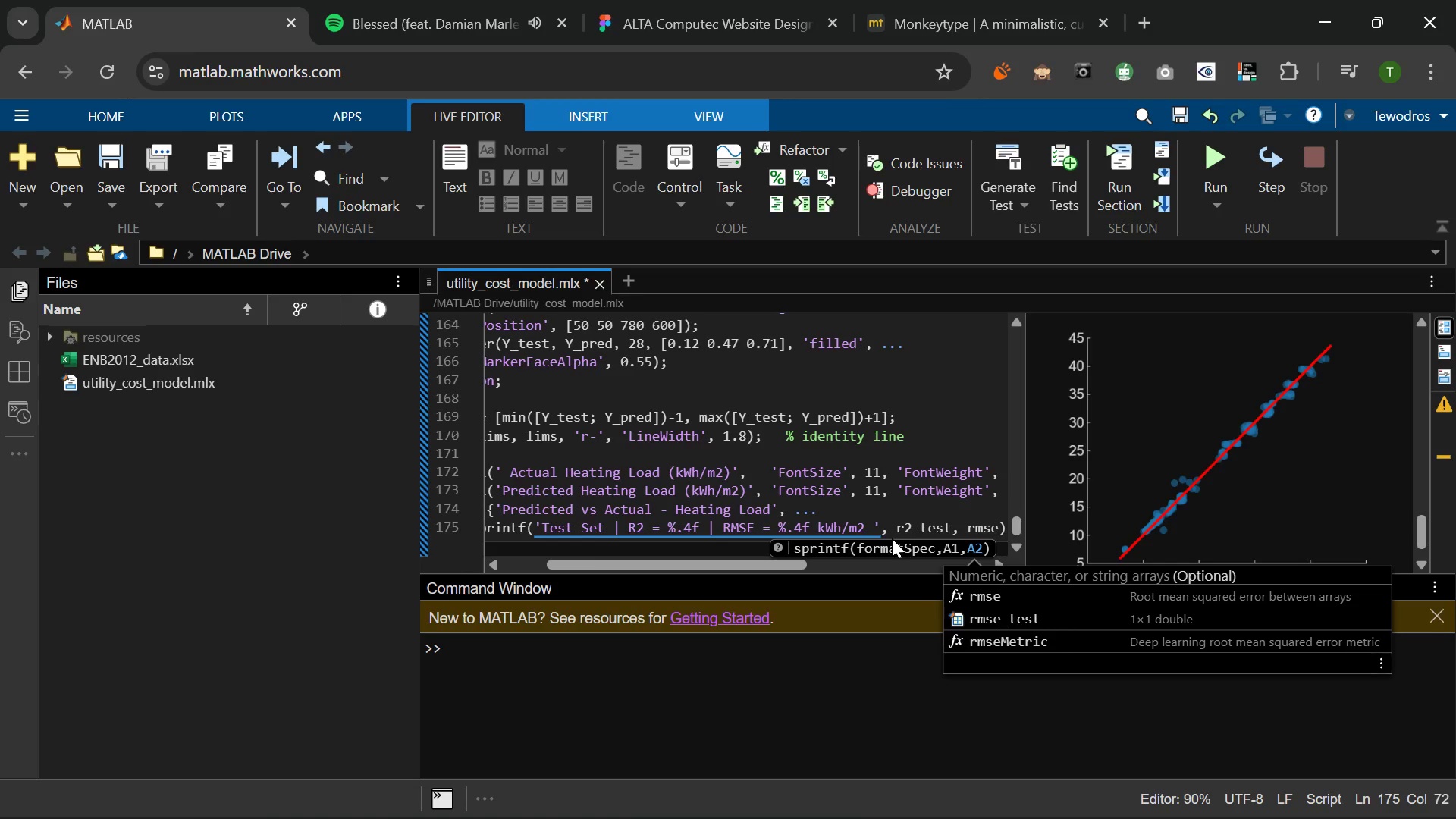 
type(+)
key(Backspace)
type(_test)
 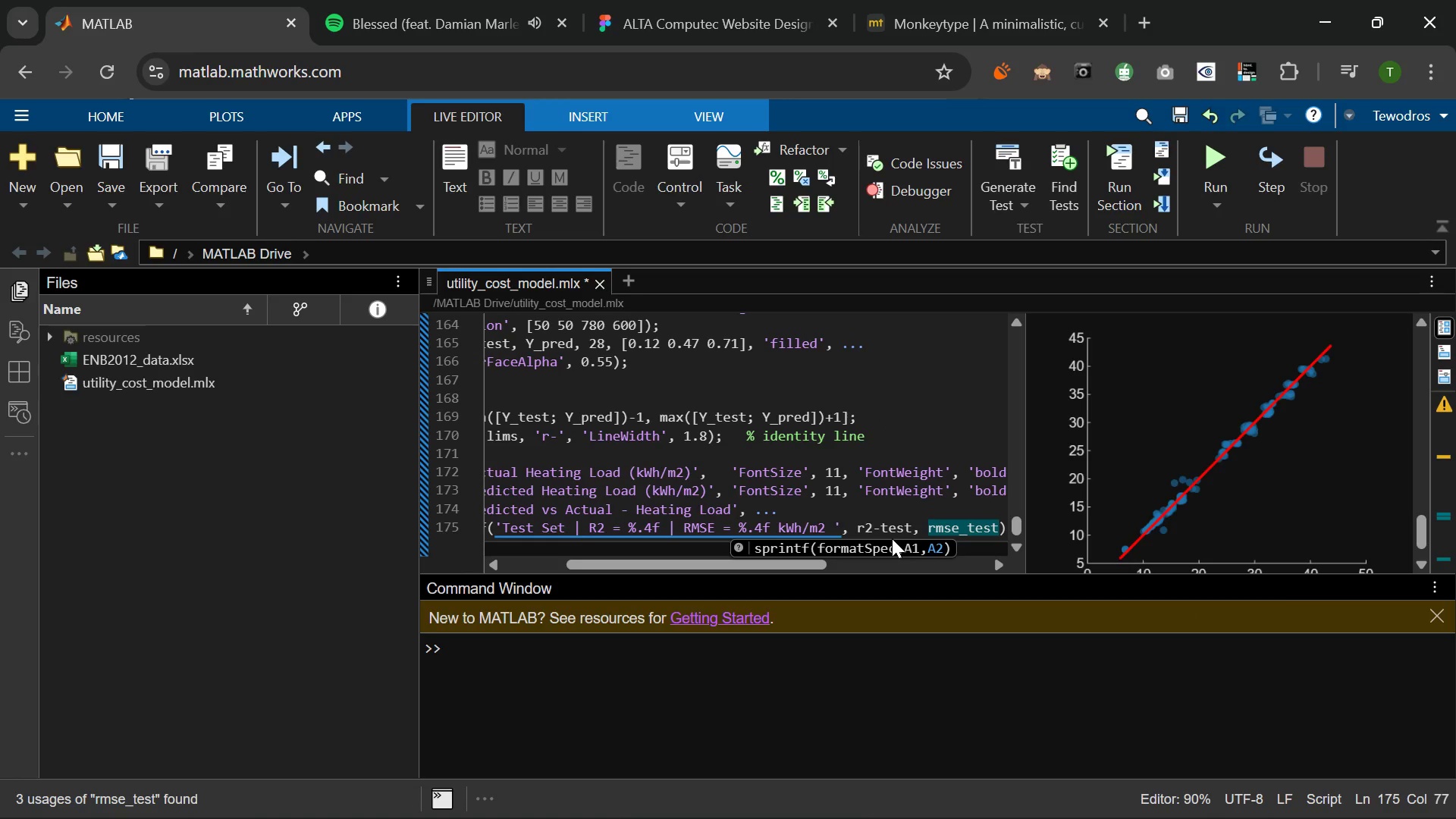 
wait(5.7)
 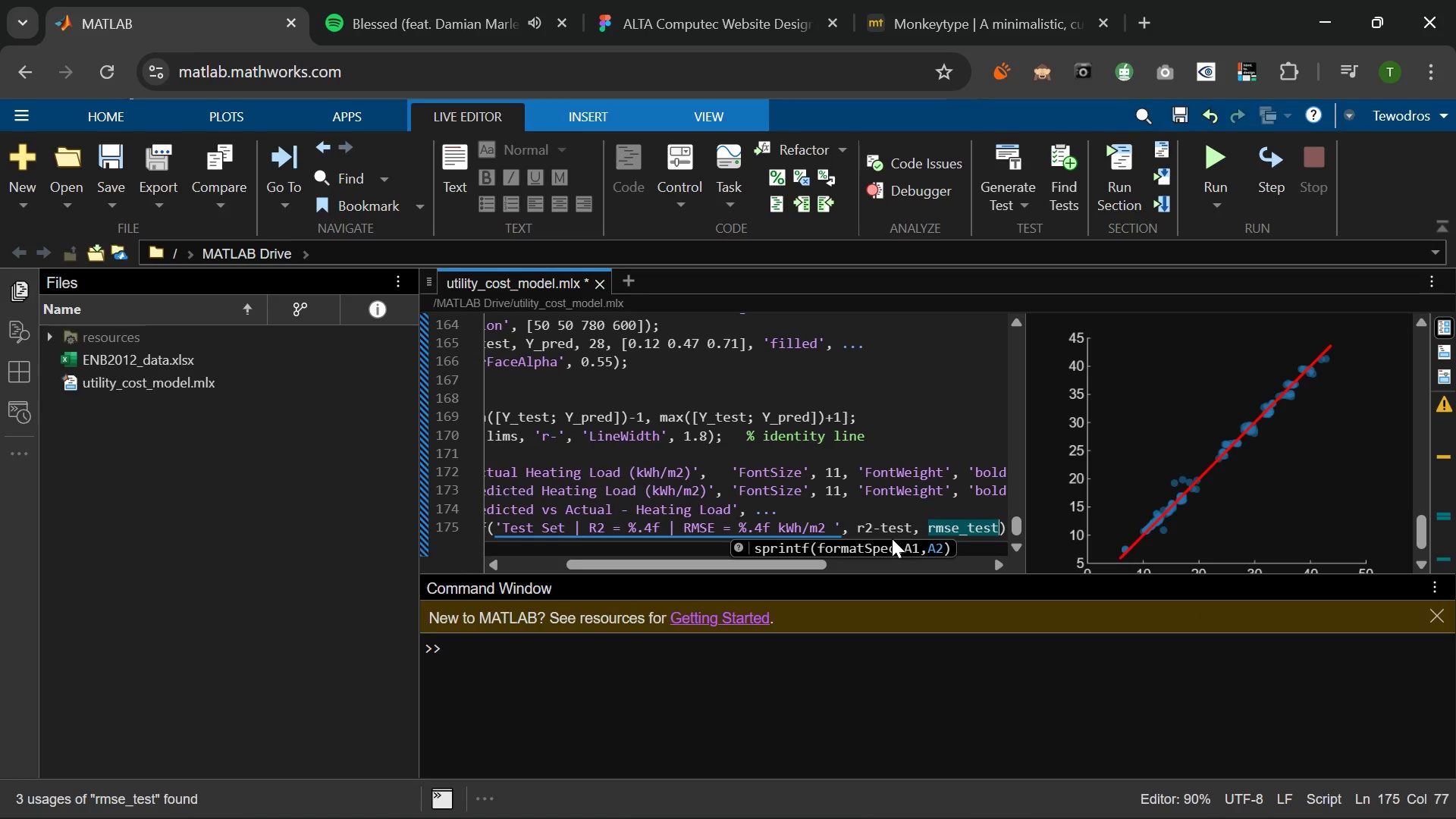 
key(ArrowRight)
 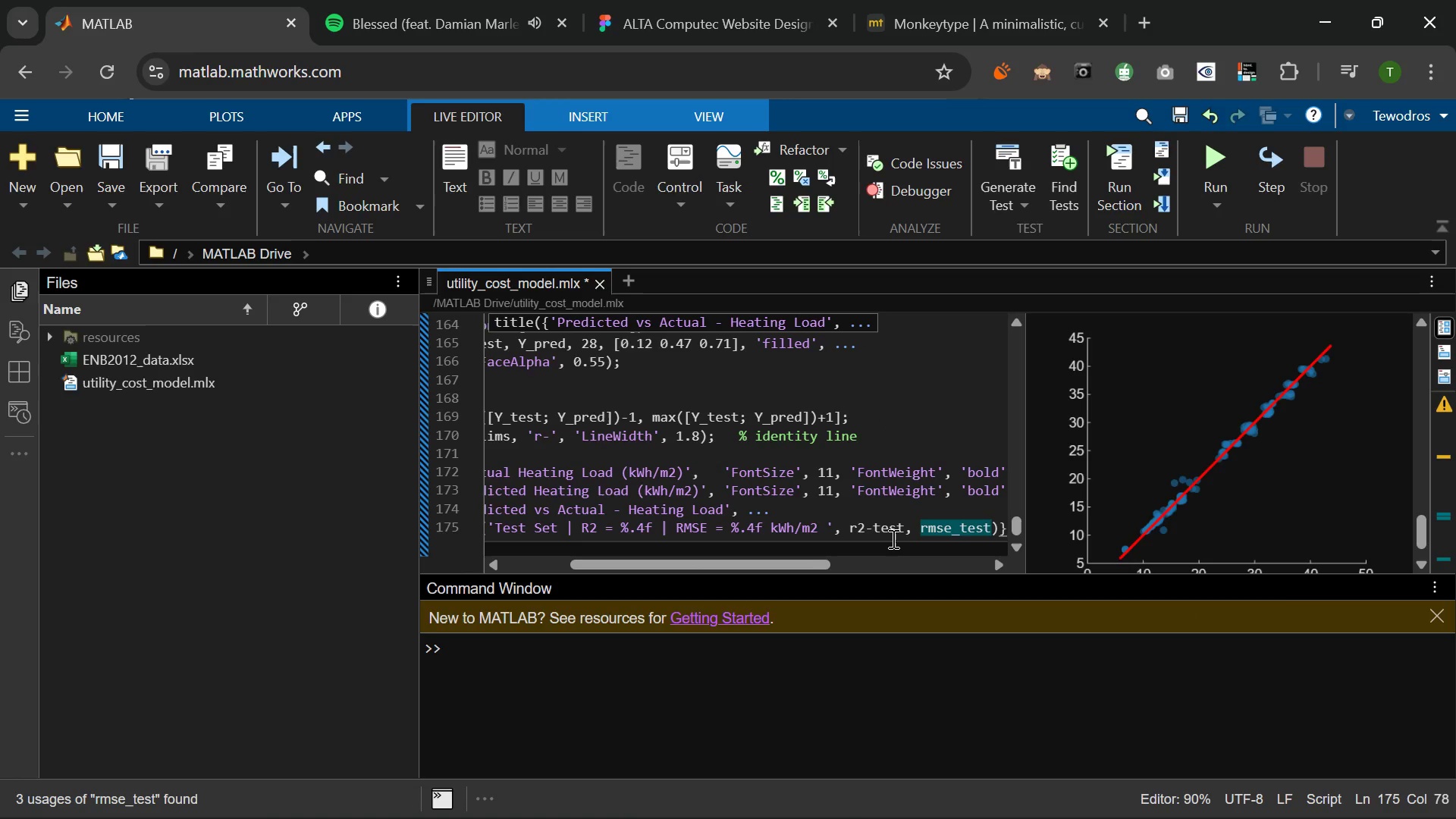 
key(ArrowRight)
 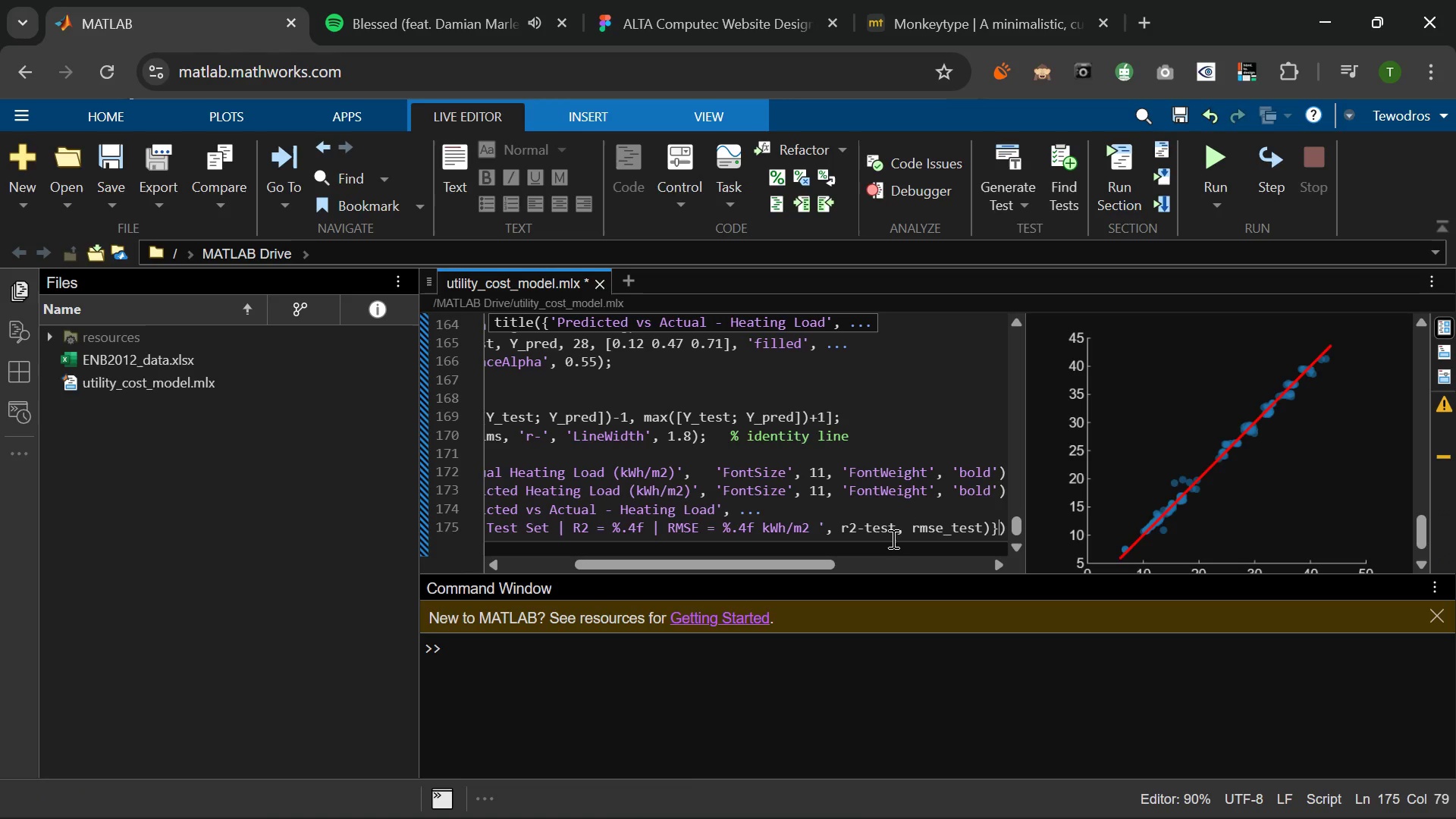 
key(Comma)
 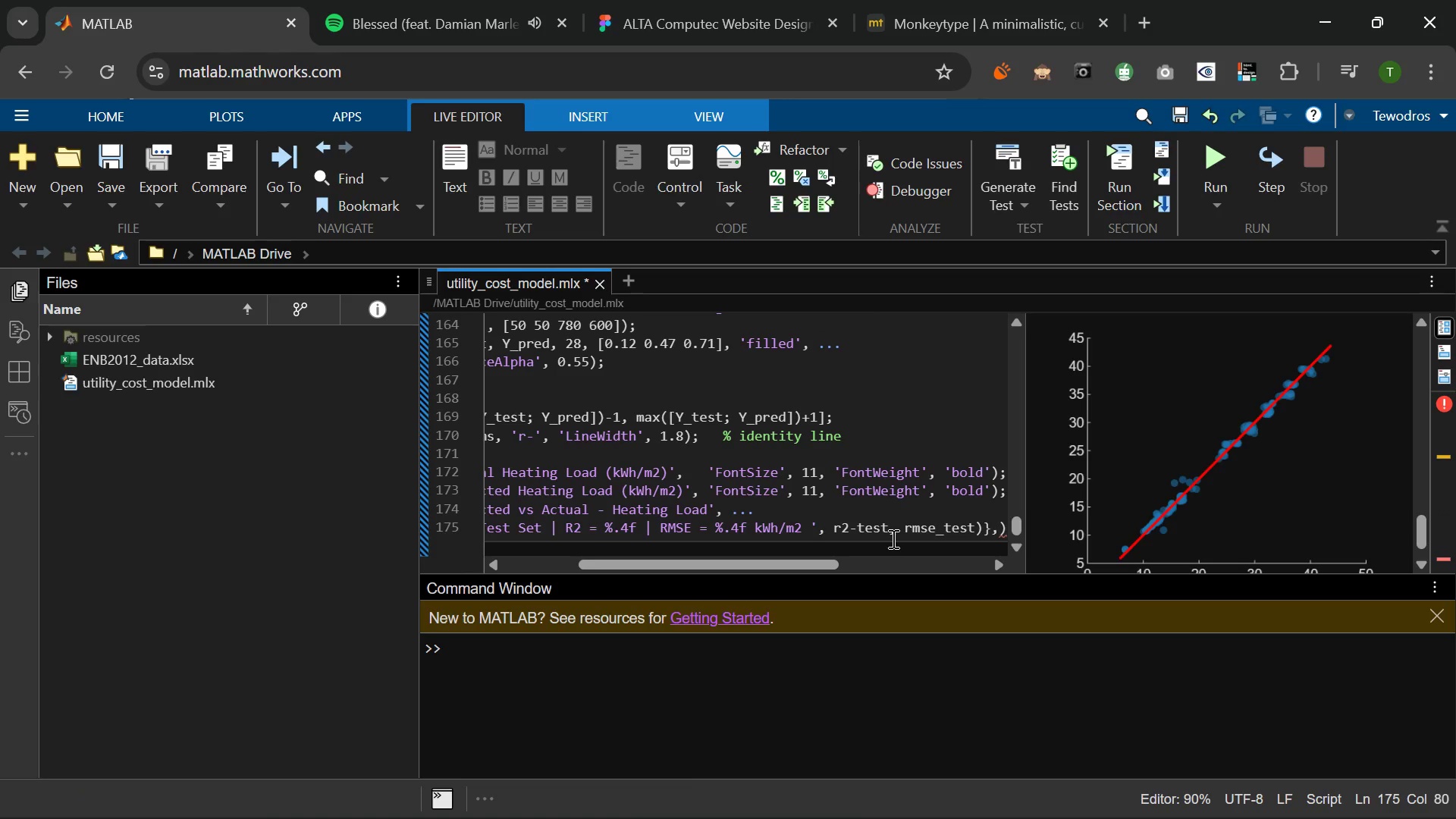 
key(Space)
 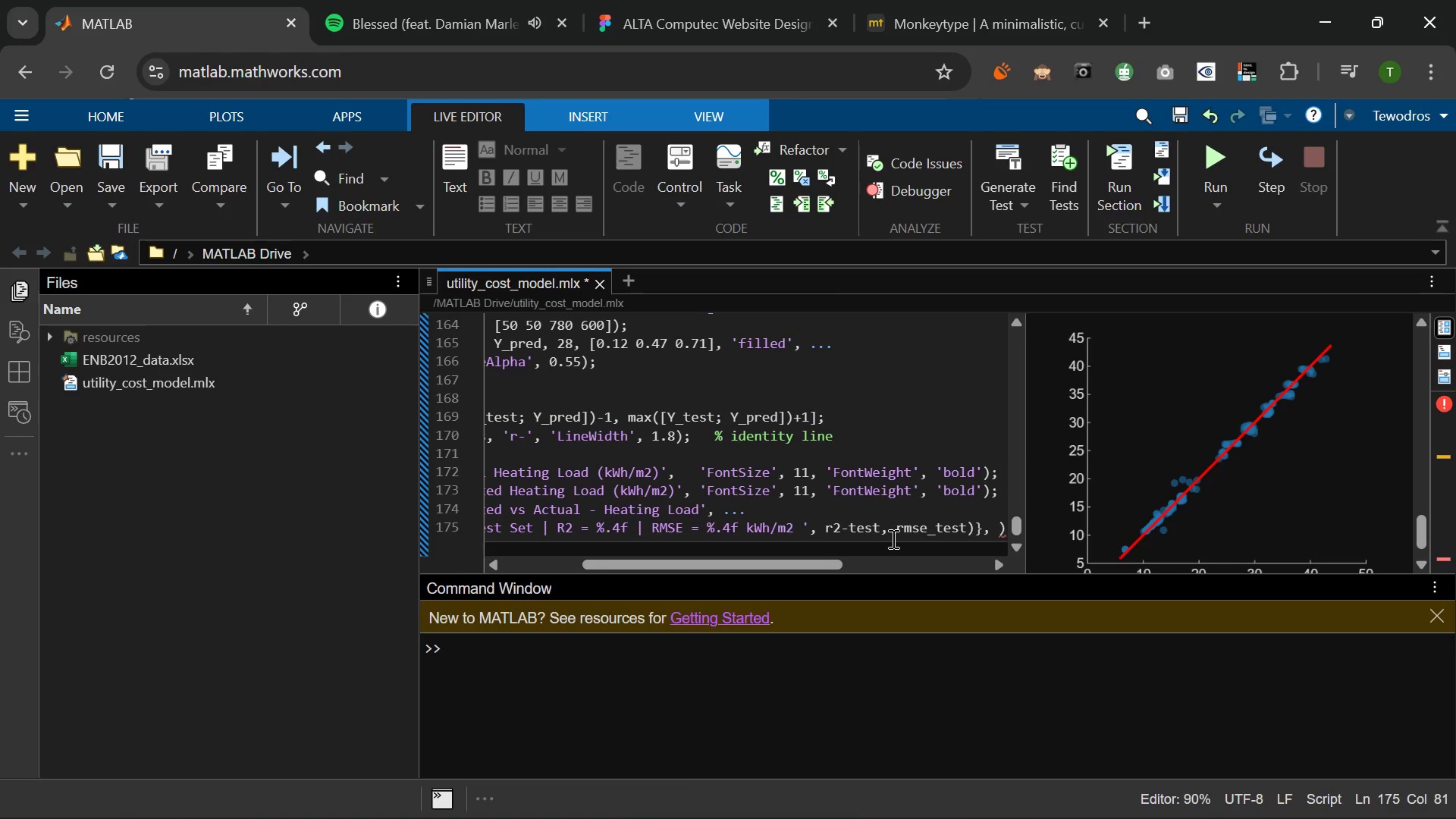 
key(Period)
 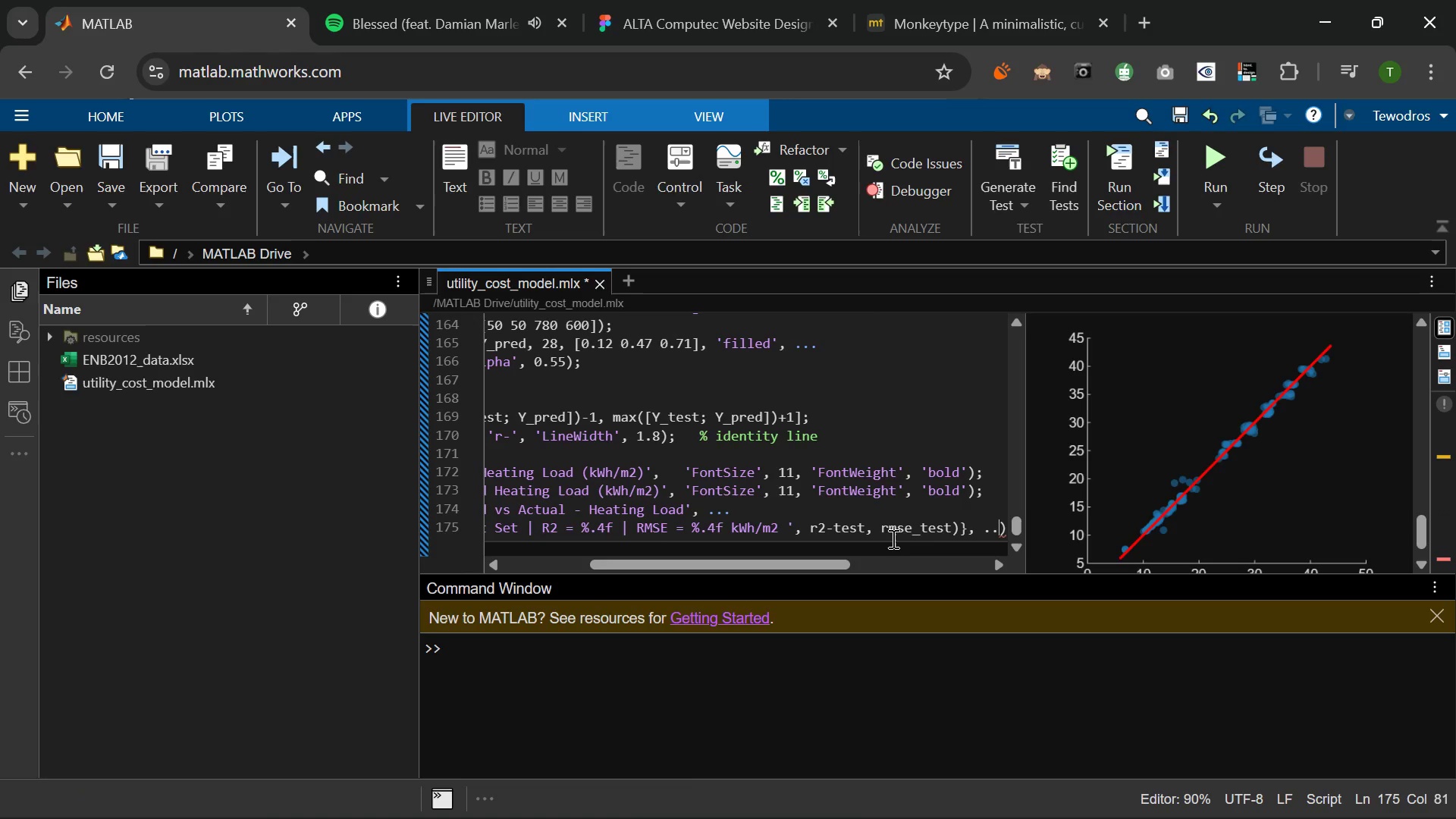 
key(Period)
 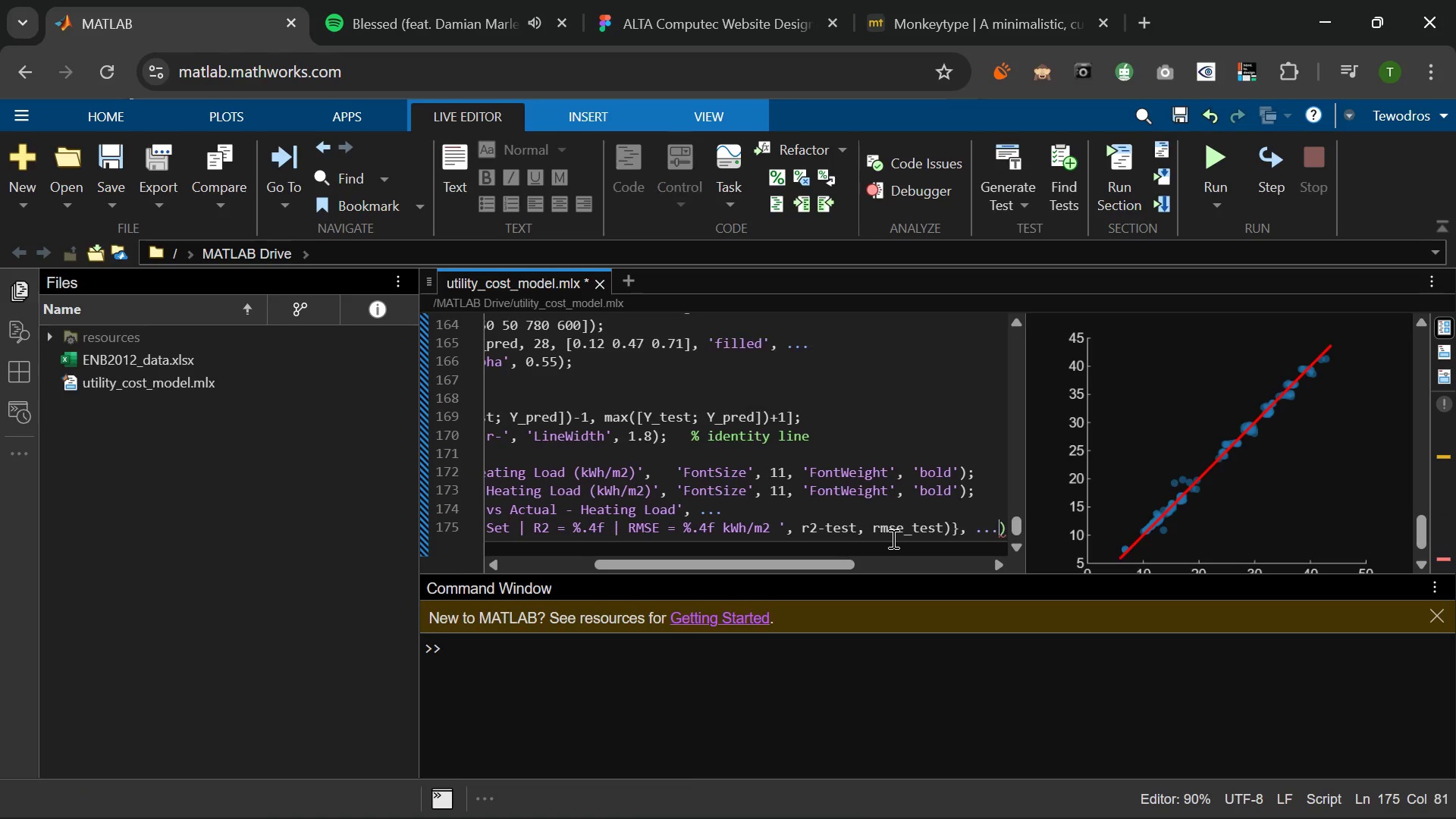 
key(Period)
 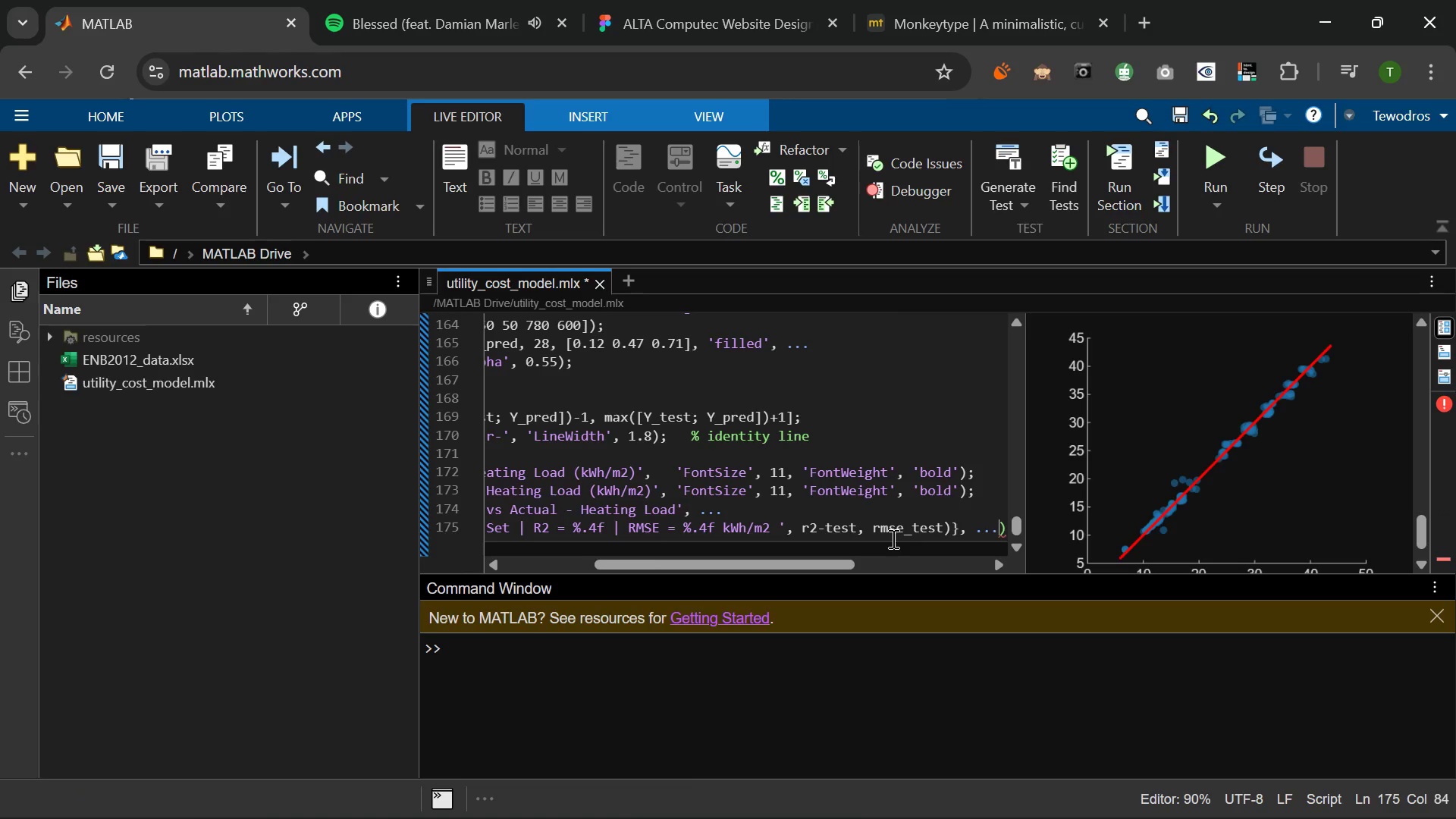 
key(Enter)
 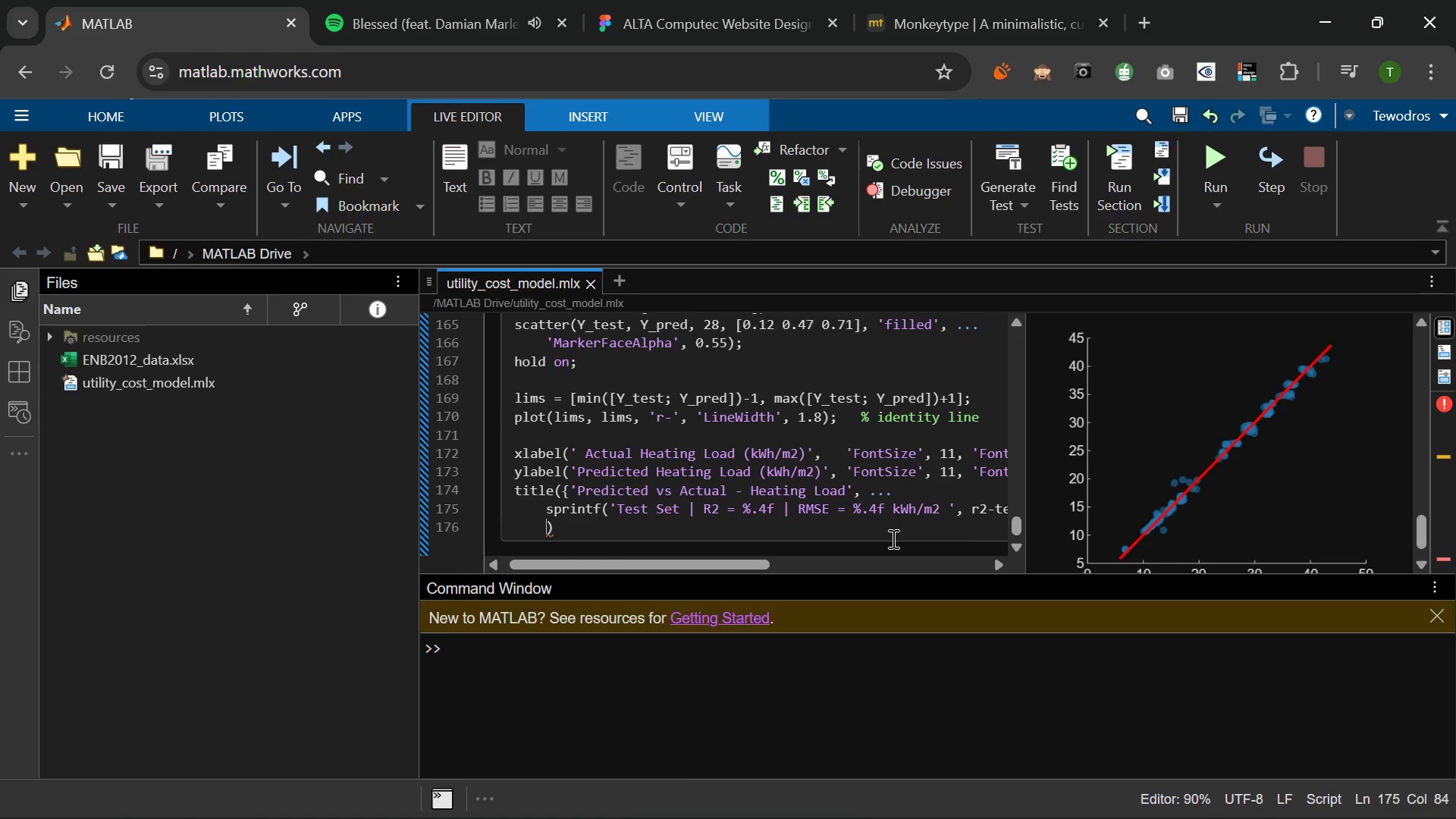 
key(Enter)
 